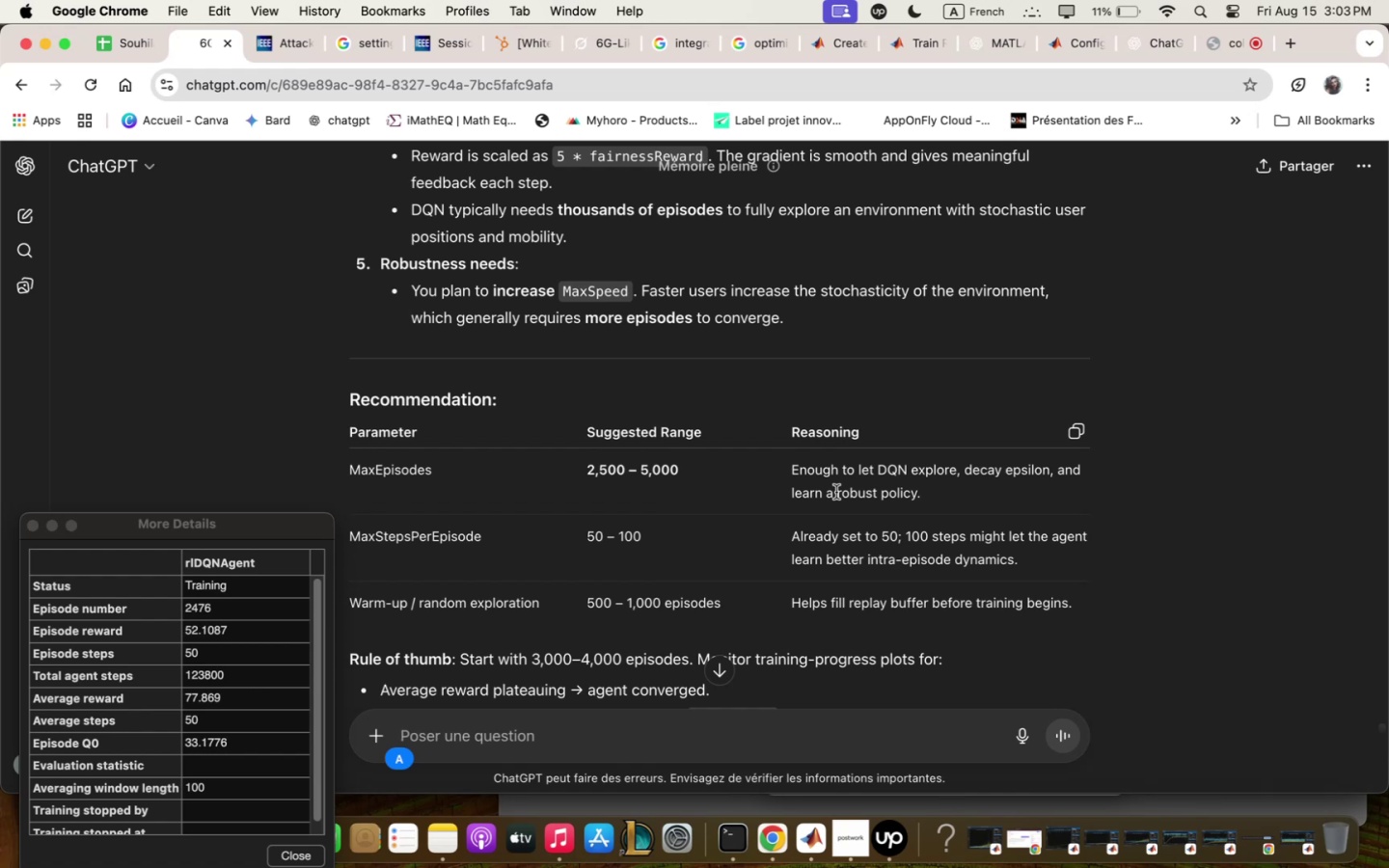 
wait(34.75)
 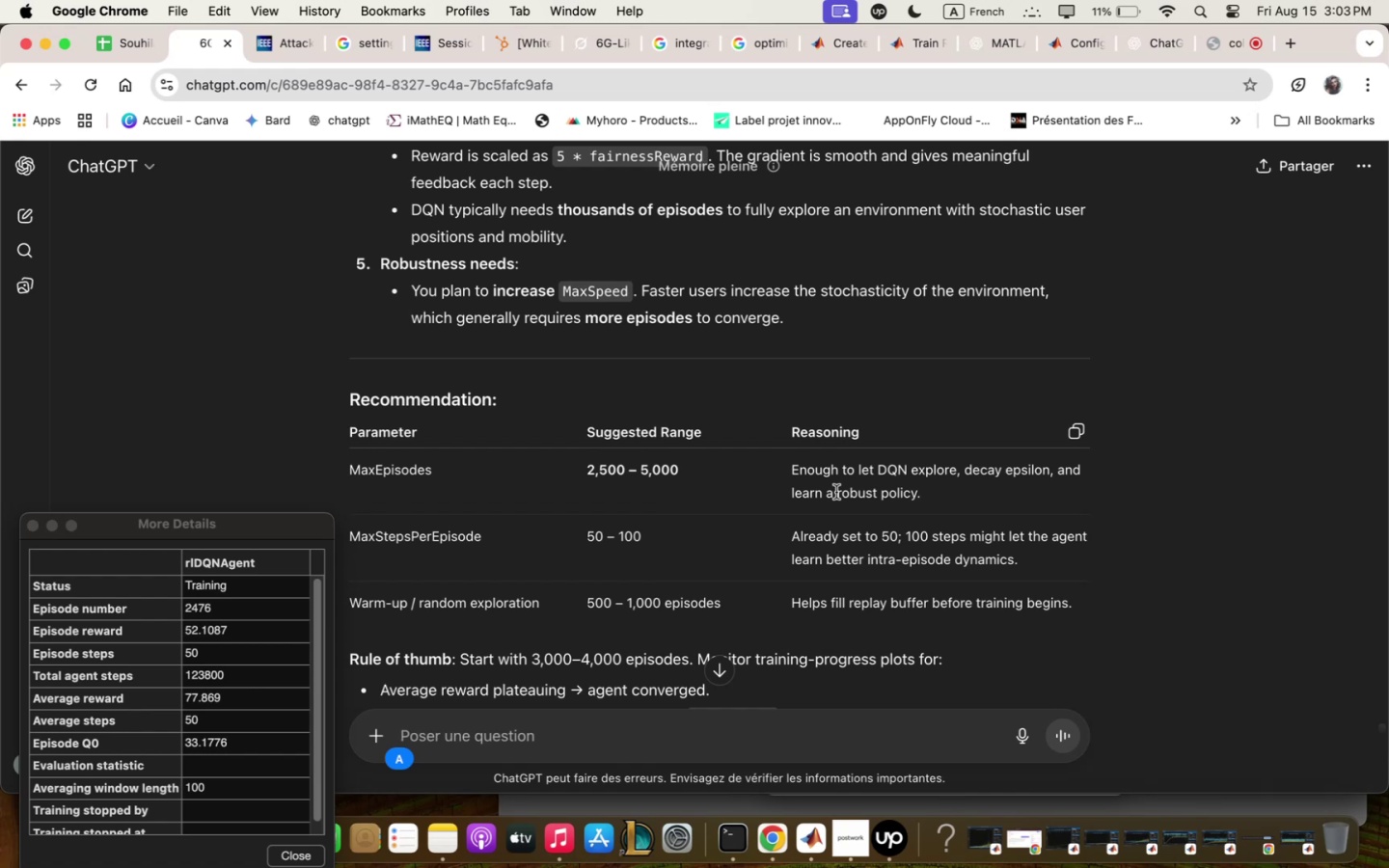 
scroll: coordinate [832, 487], scroll_direction: down, amount: 7.0
 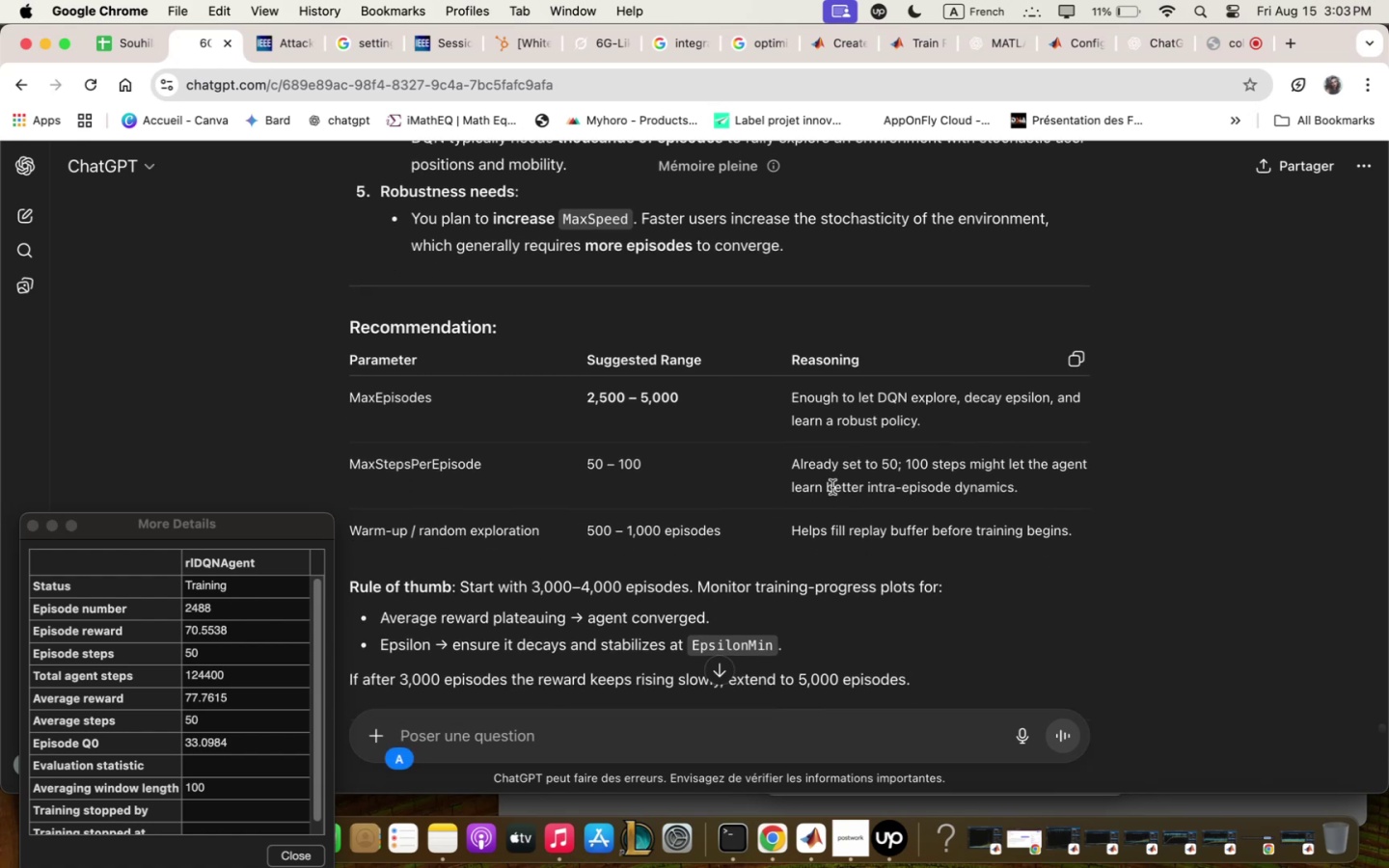 
scroll: coordinate [832, 488], scroll_direction: down, amount: 6.0
 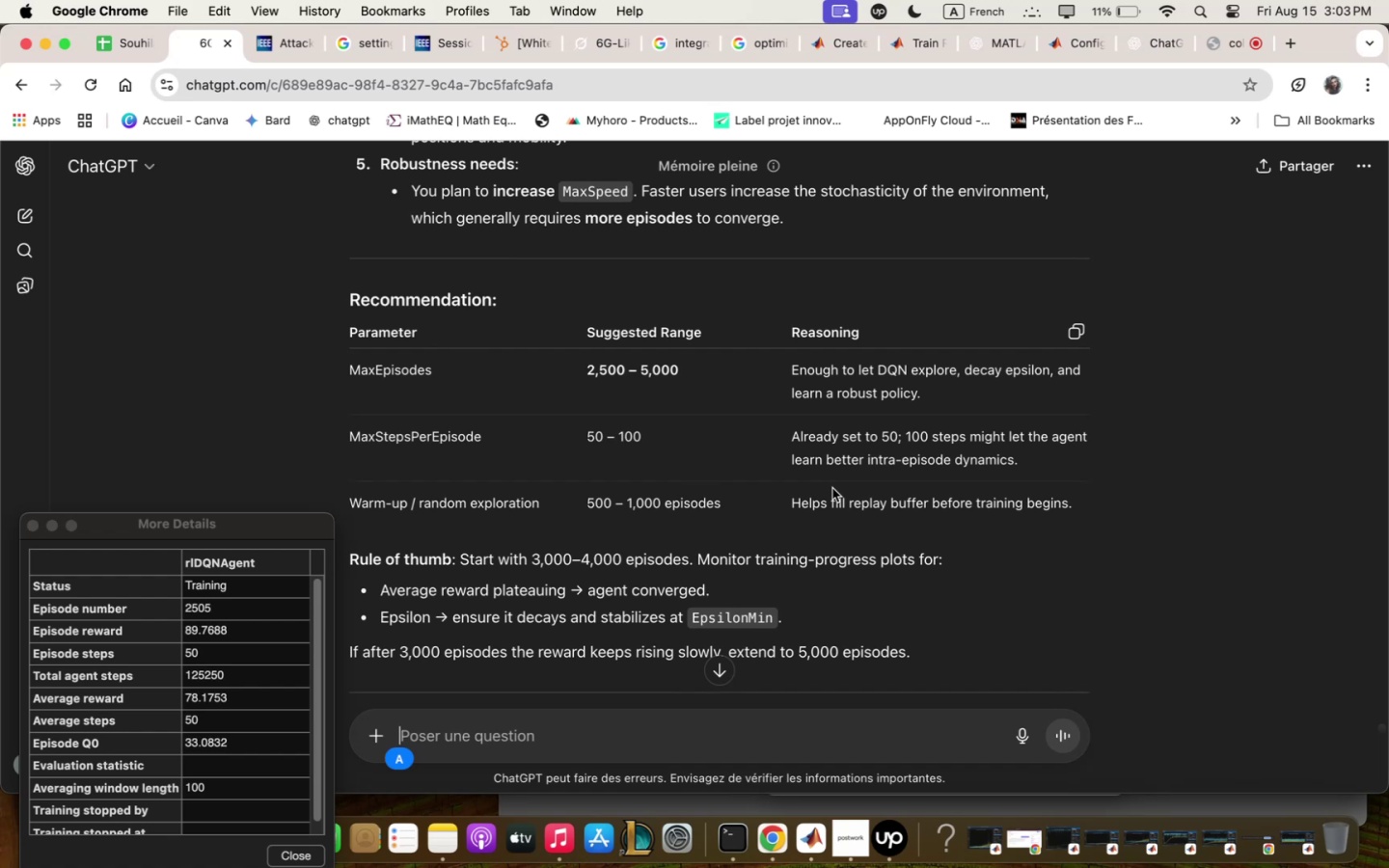 
wait(20.15)
 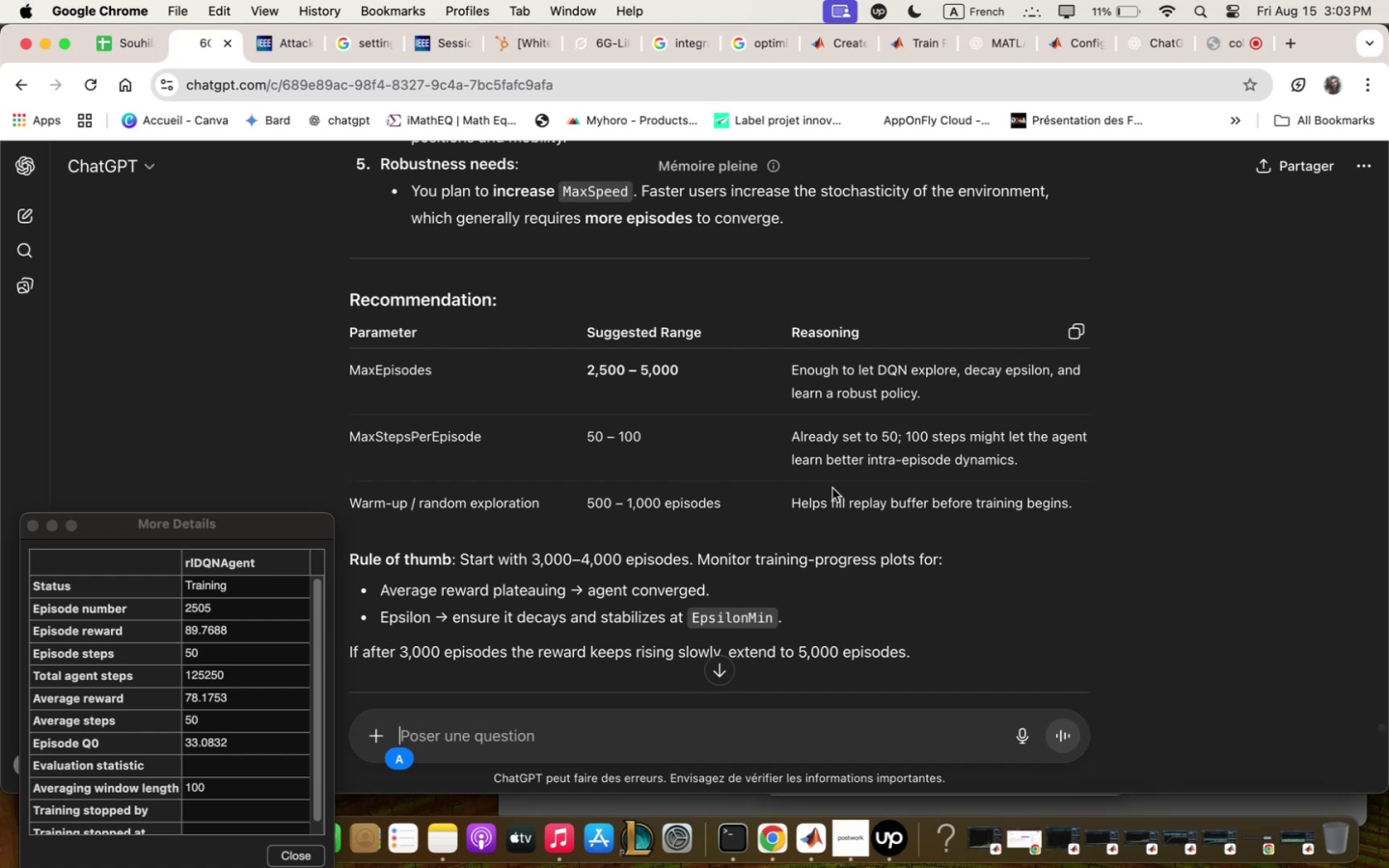 
scroll: coordinate [832, 488], scroll_direction: down, amount: 1.0
 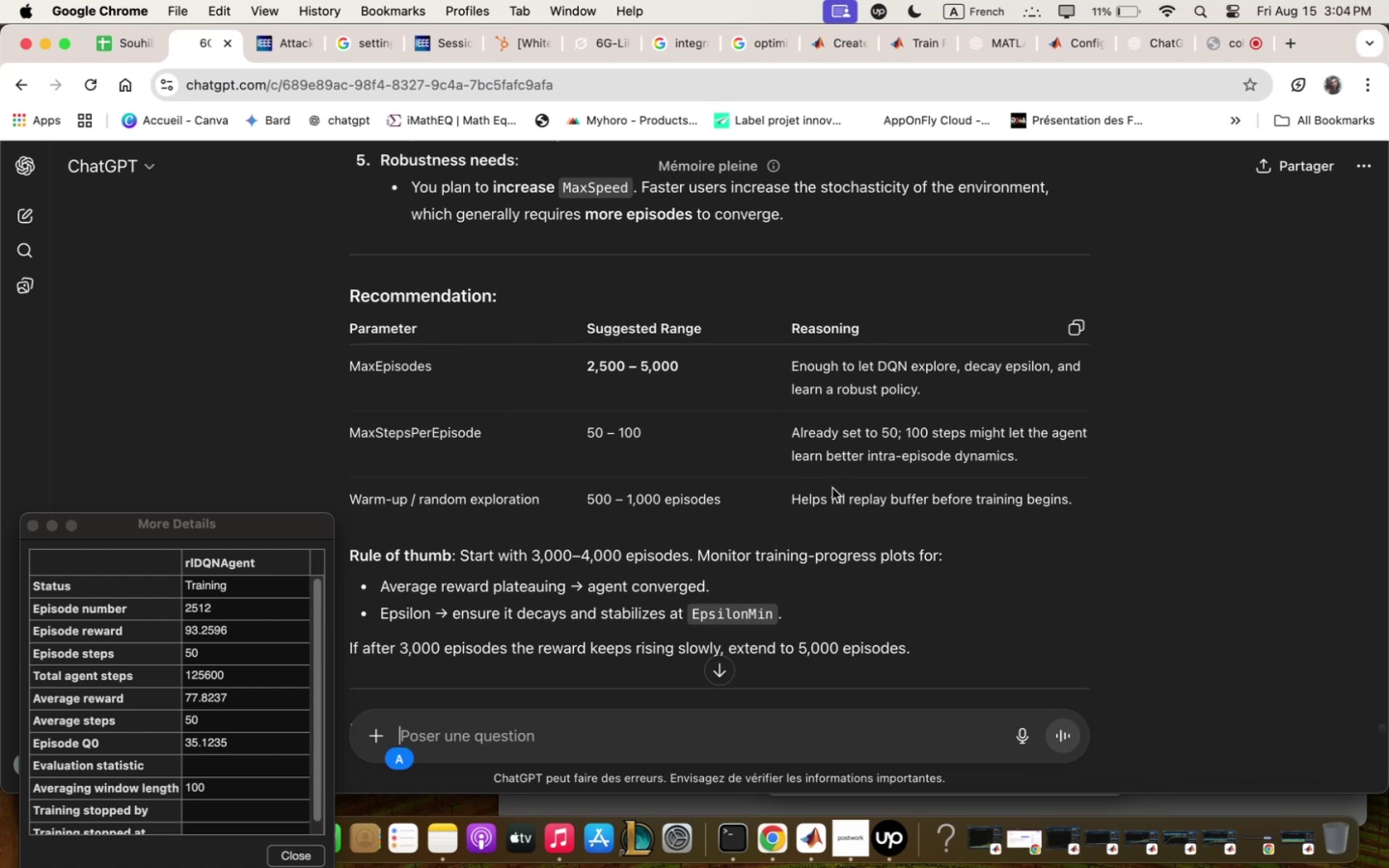 
wait(9.89)
 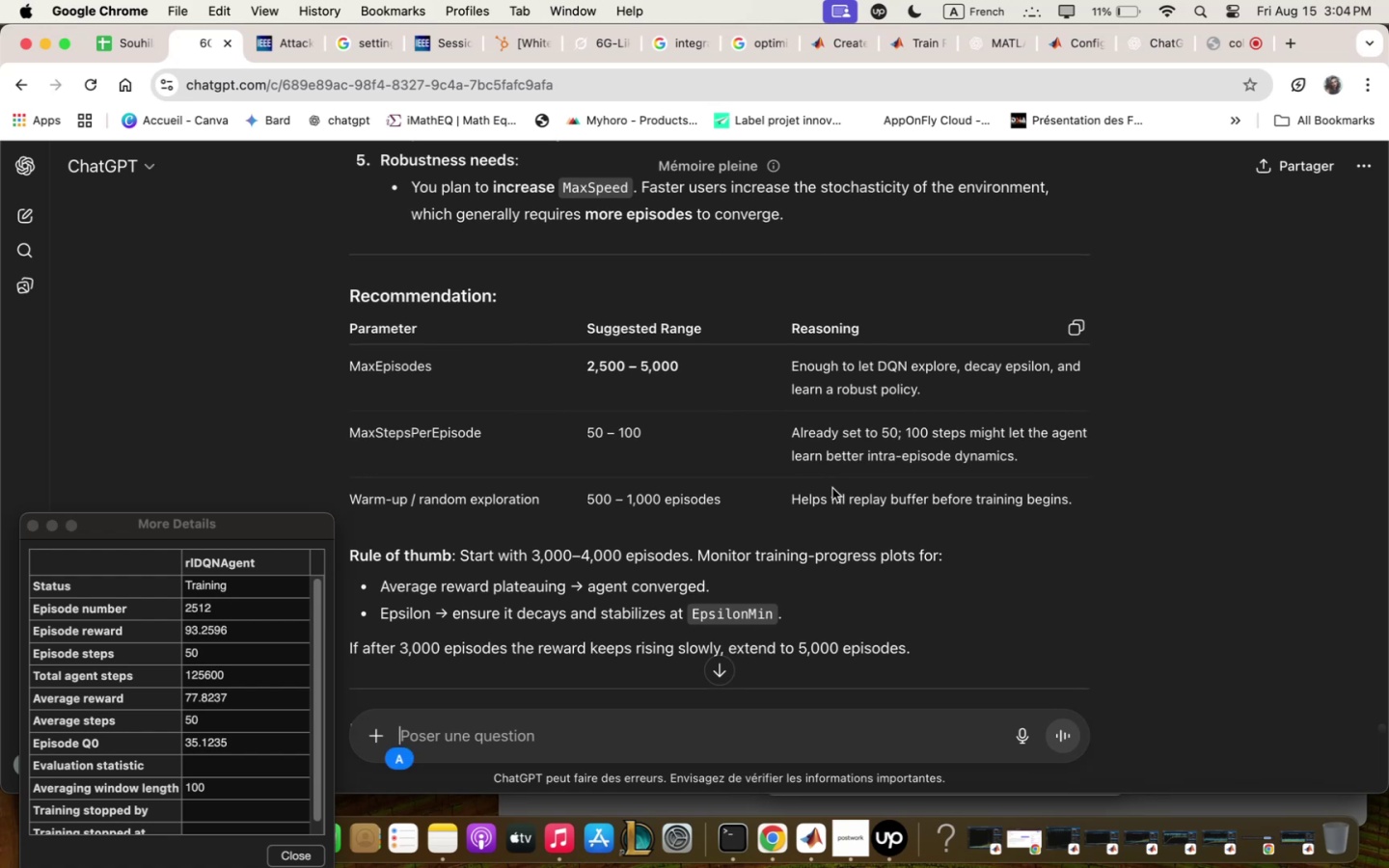 
scroll: coordinate [832, 488], scroll_direction: down, amount: 2.0
 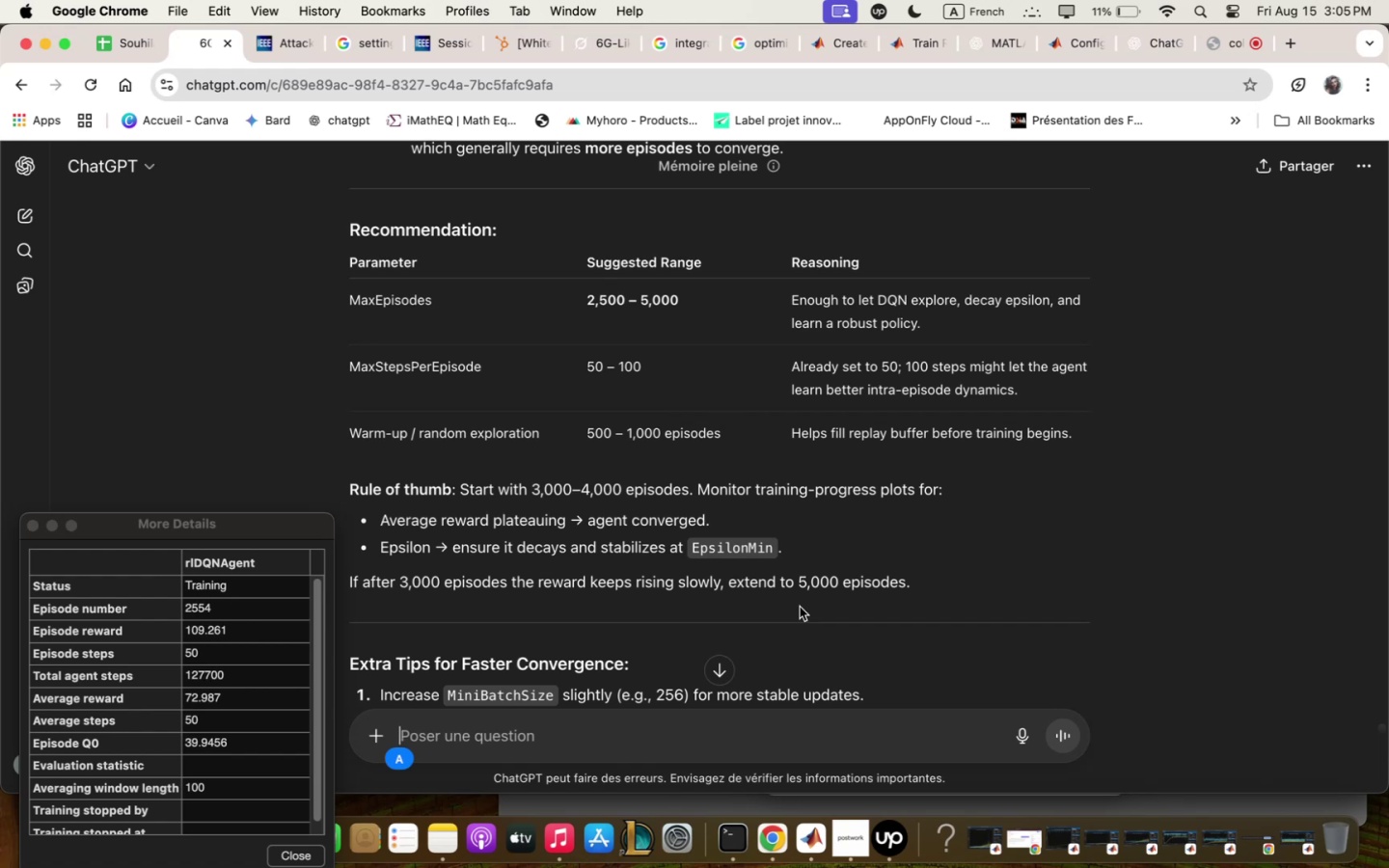 
wait(58.9)
 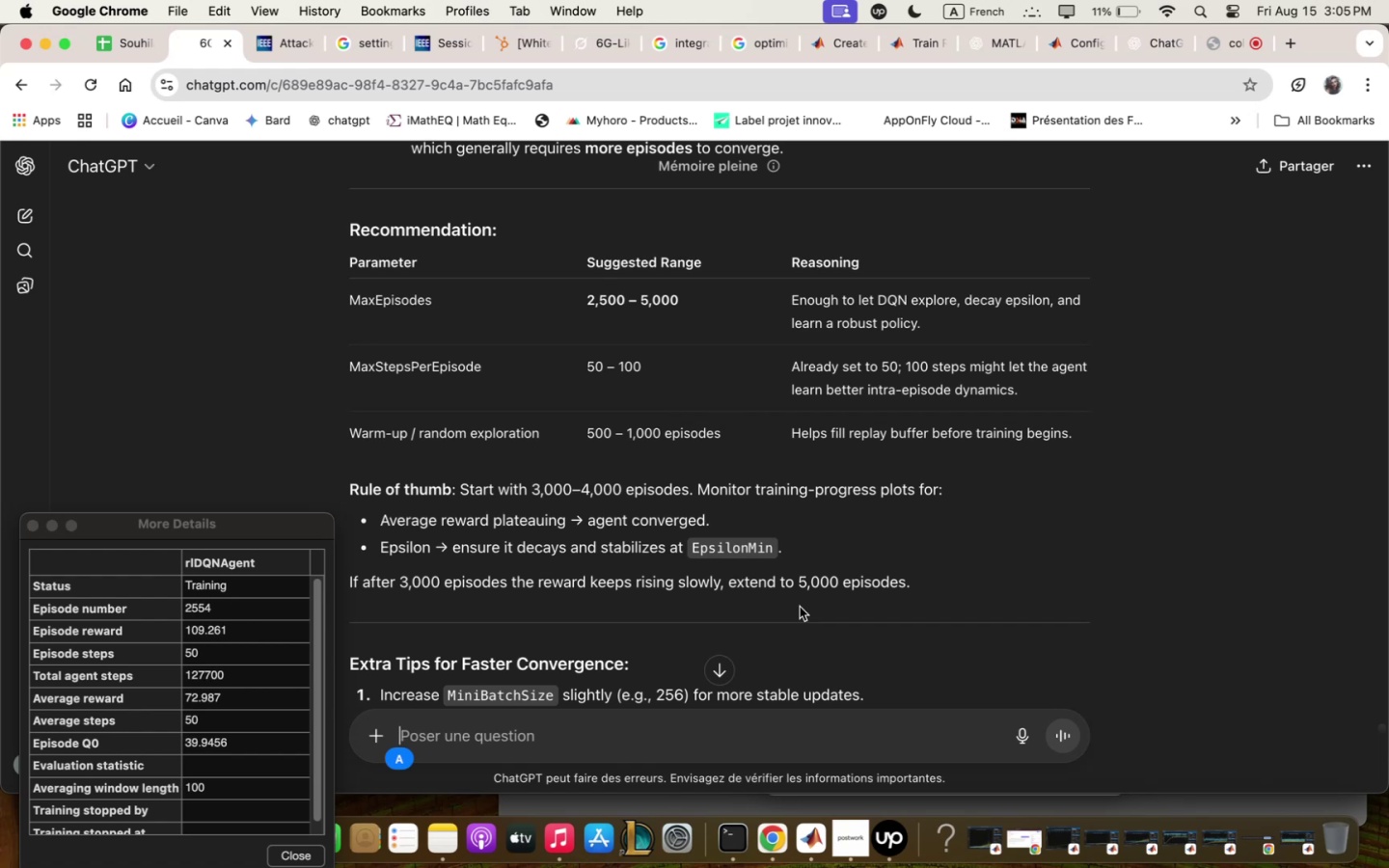 
scroll: coordinate [1059, 485], scroll_direction: down, amount: 5.0
 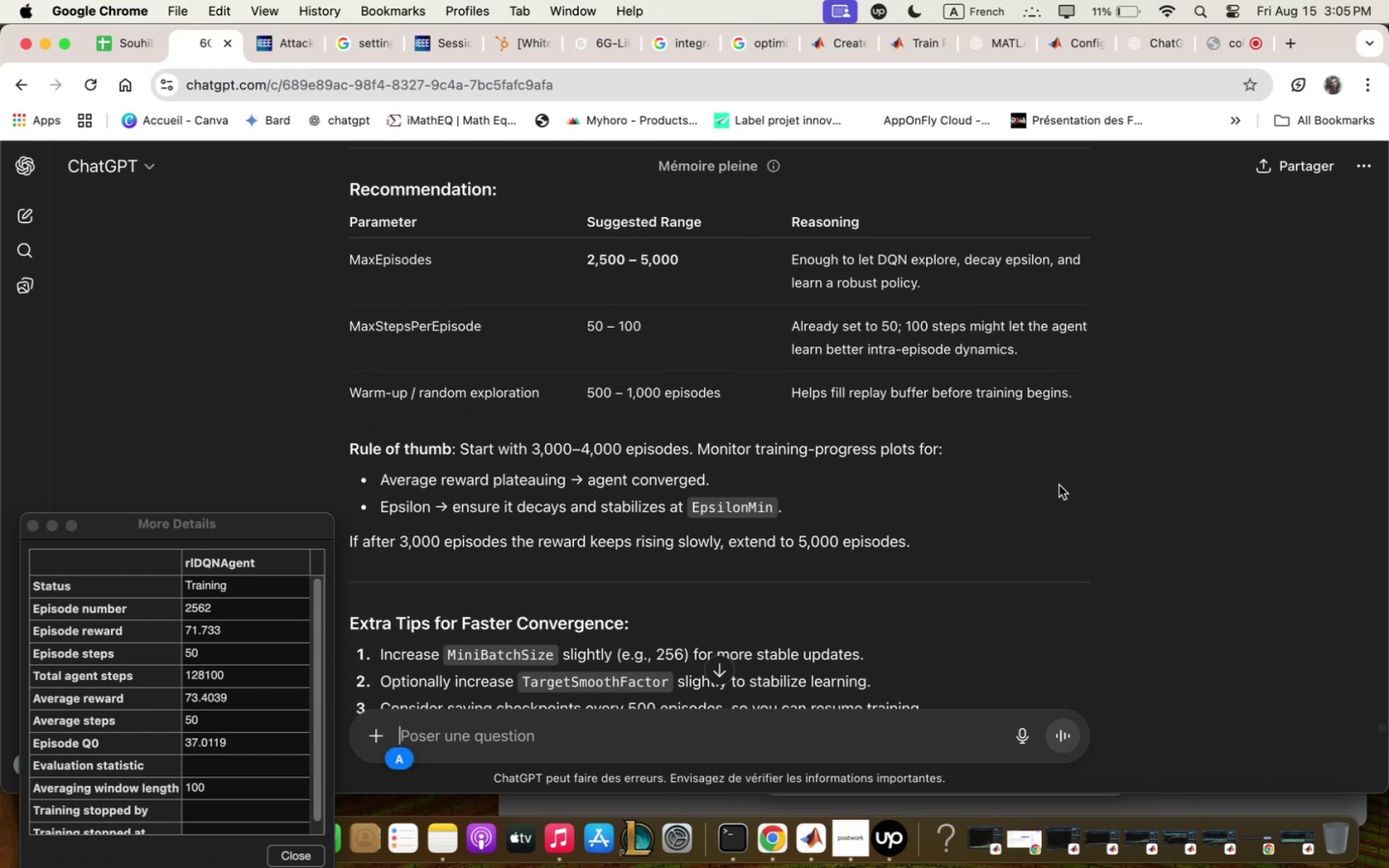 
wait(10.32)
 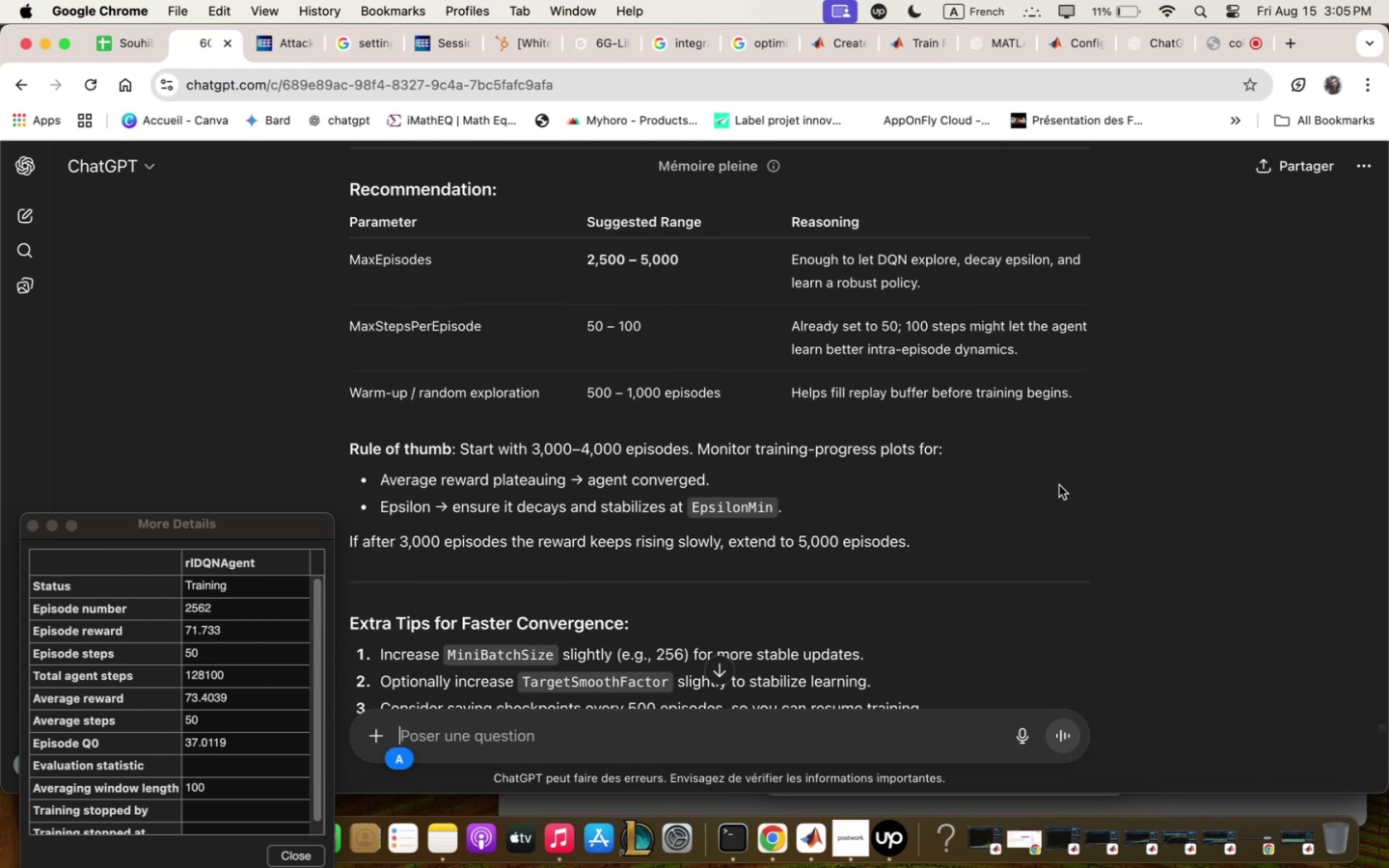 
scroll: coordinate [1058, 485], scroll_direction: down, amount: 3.0
 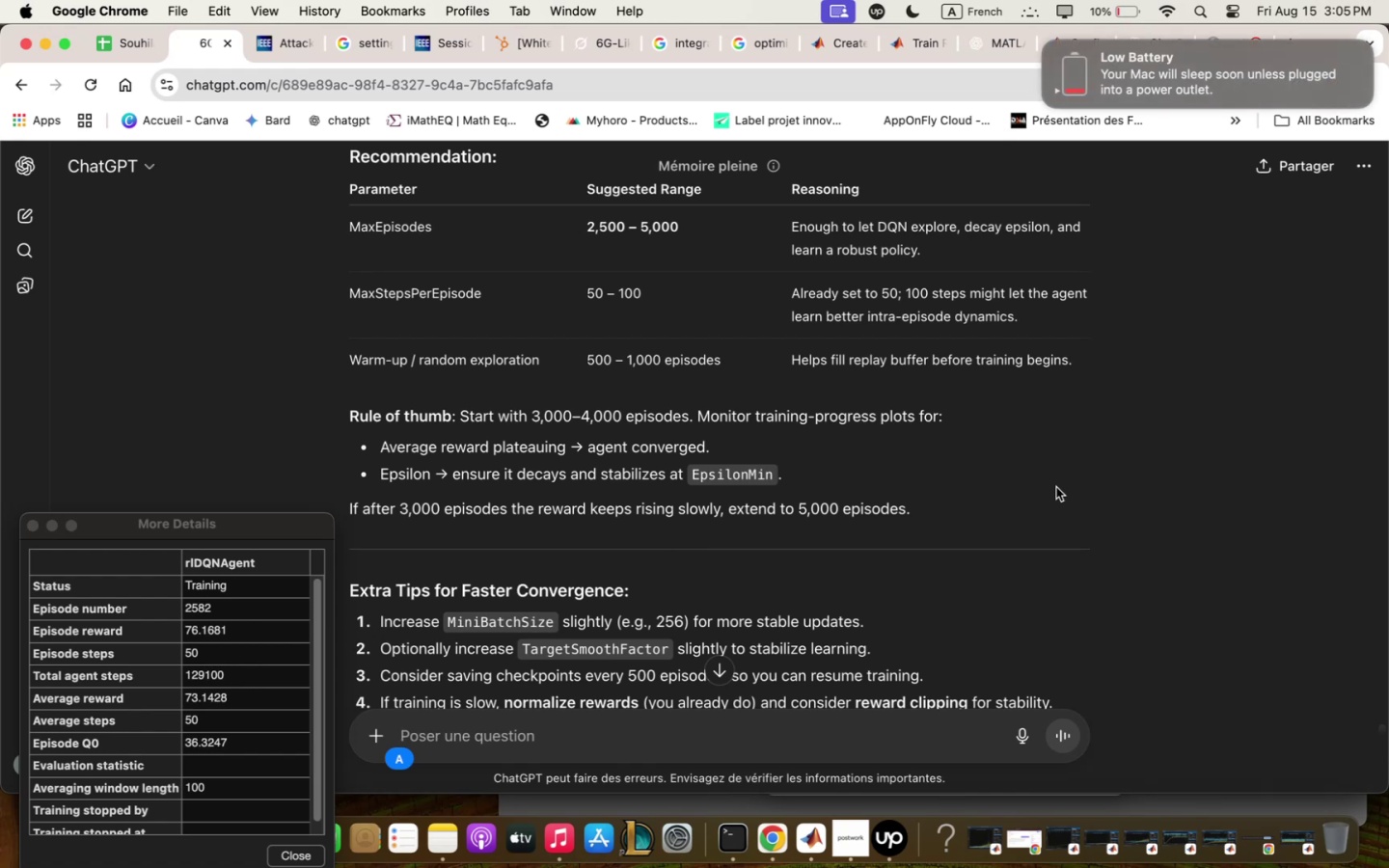 
wait(26.61)
 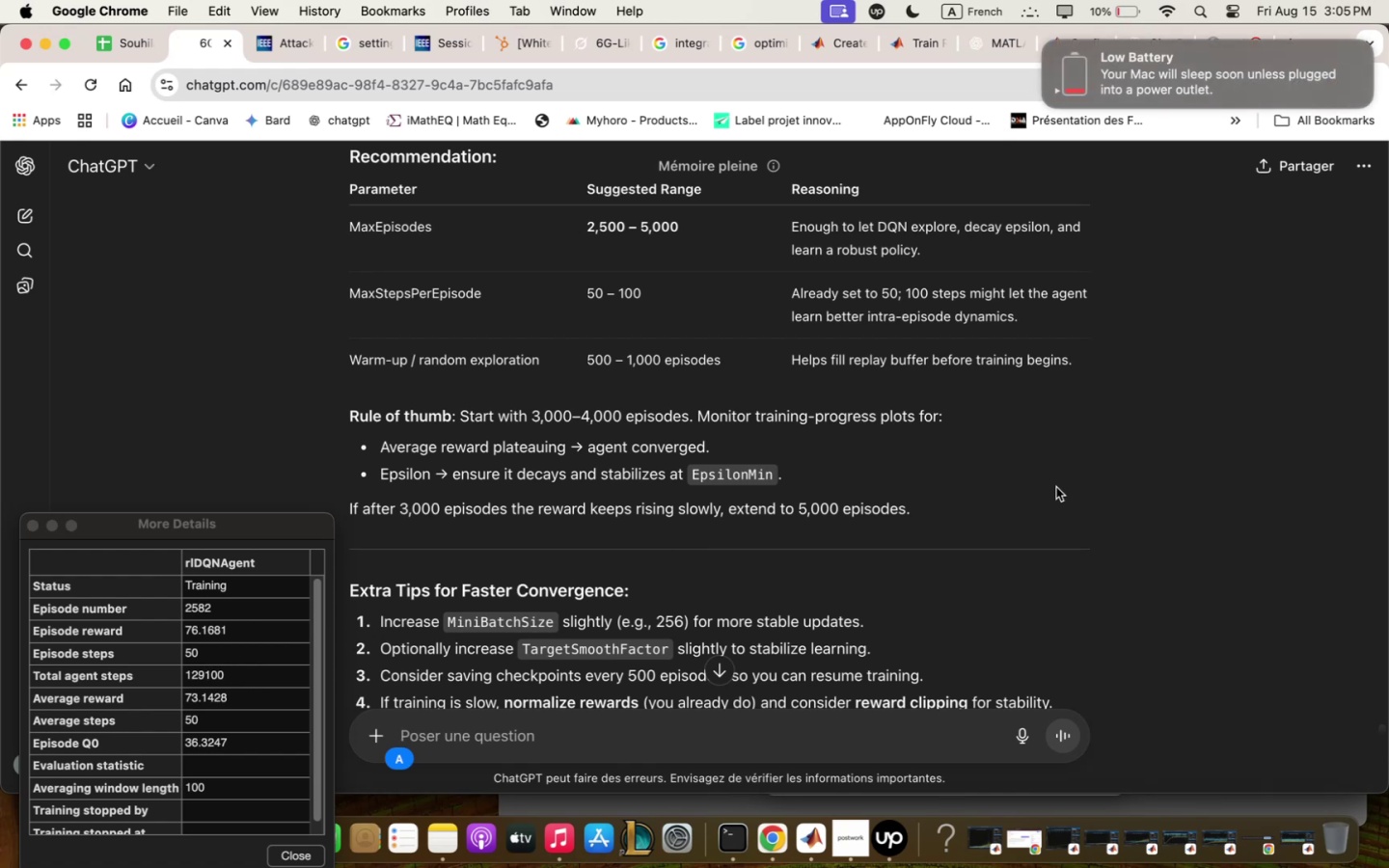 
left_click([1042, 43])
 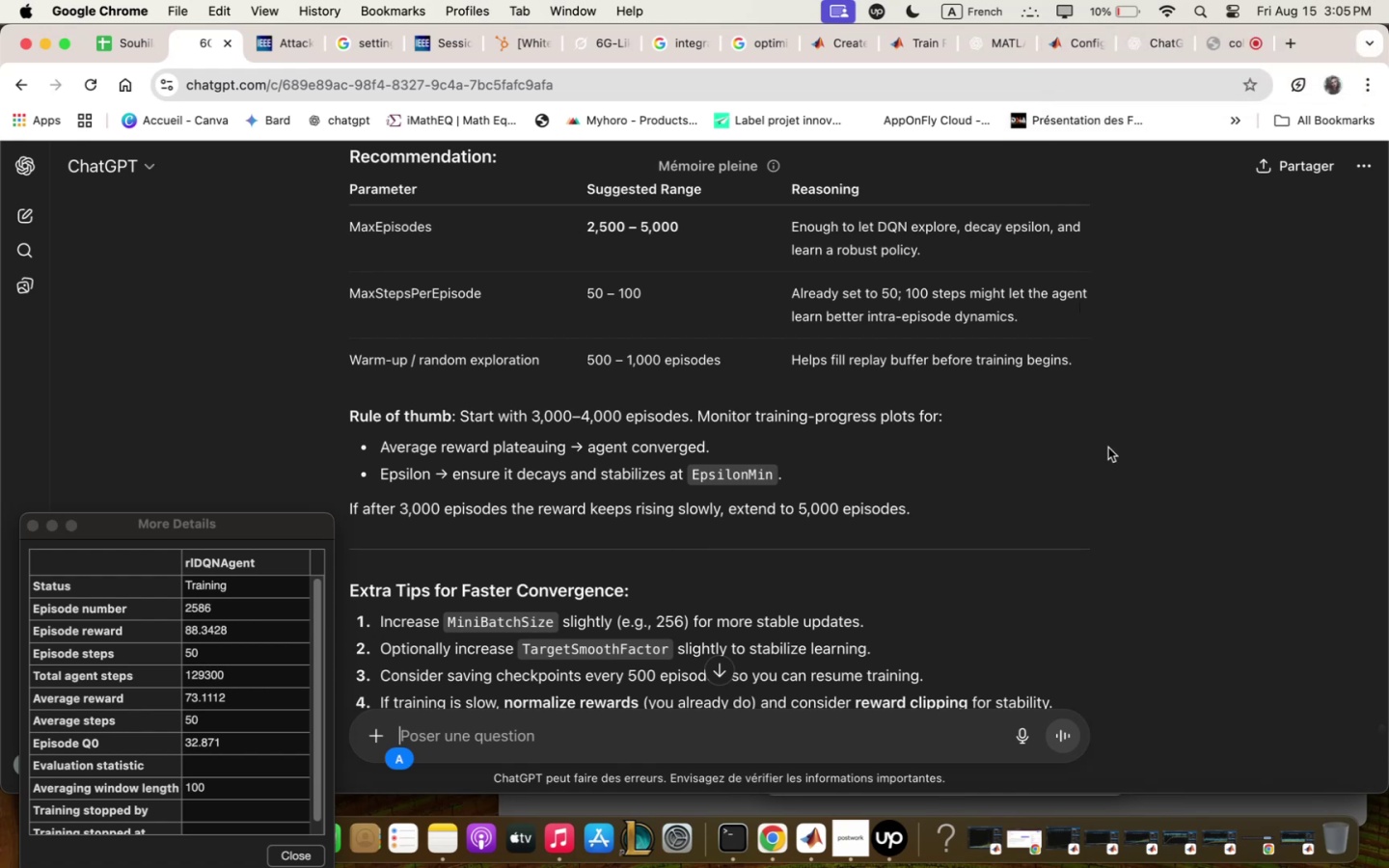 
scroll: coordinate [1108, 448], scroll_direction: down, amount: 2.0
 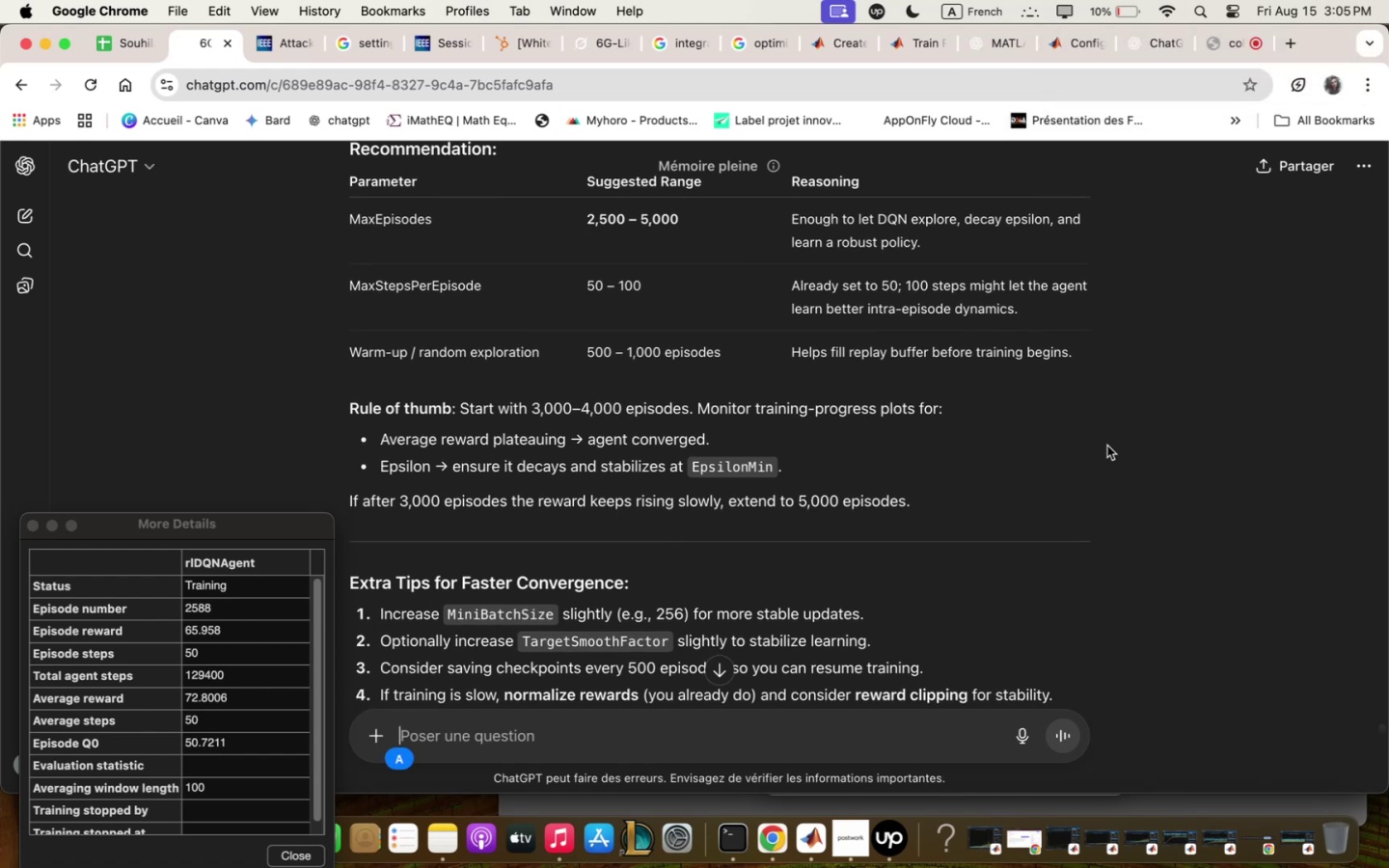 
wait(8.3)
 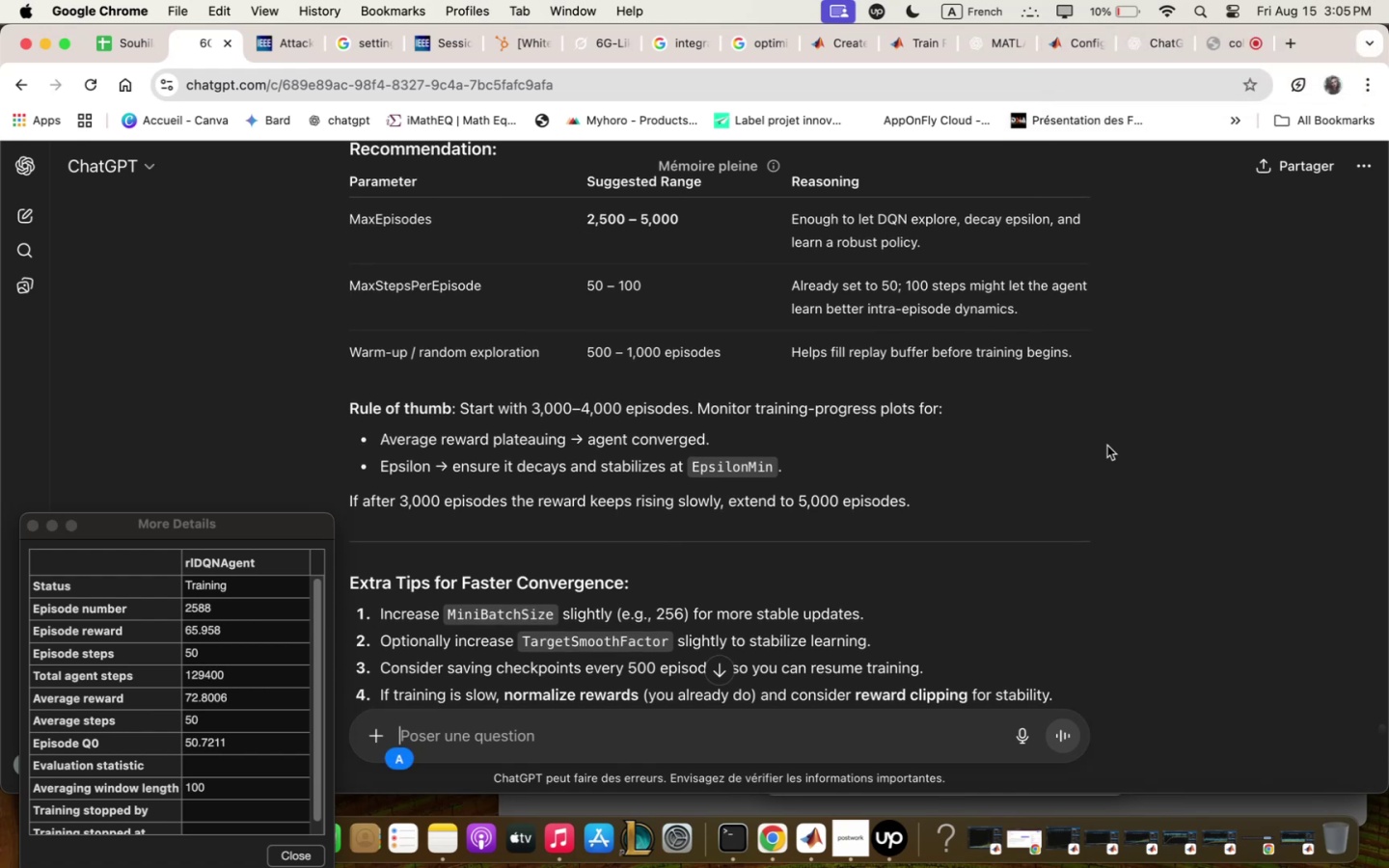 
scroll: coordinate [1107, 445], scroll_direction: down, amount: 3.0
 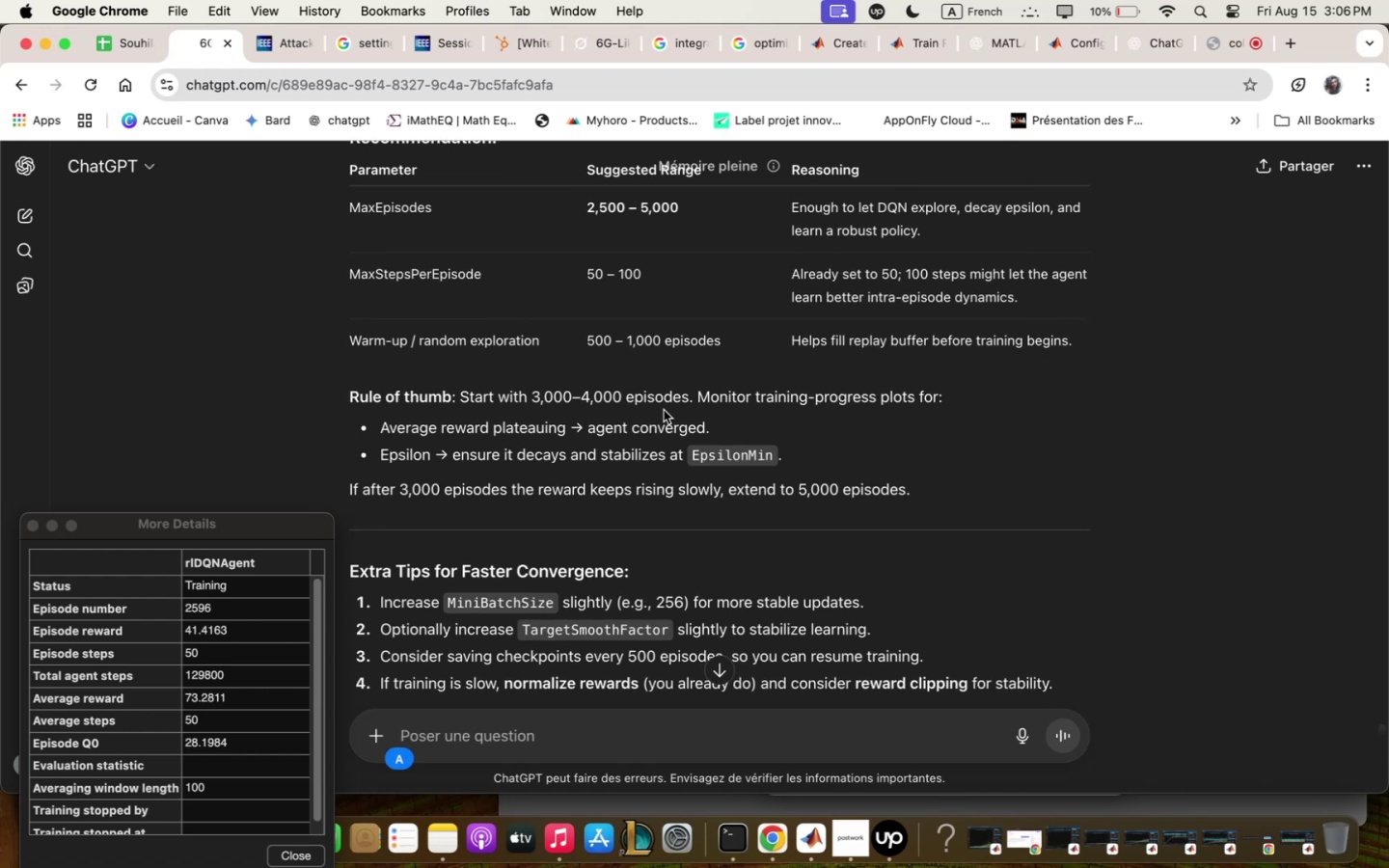 
wait(6.67)
 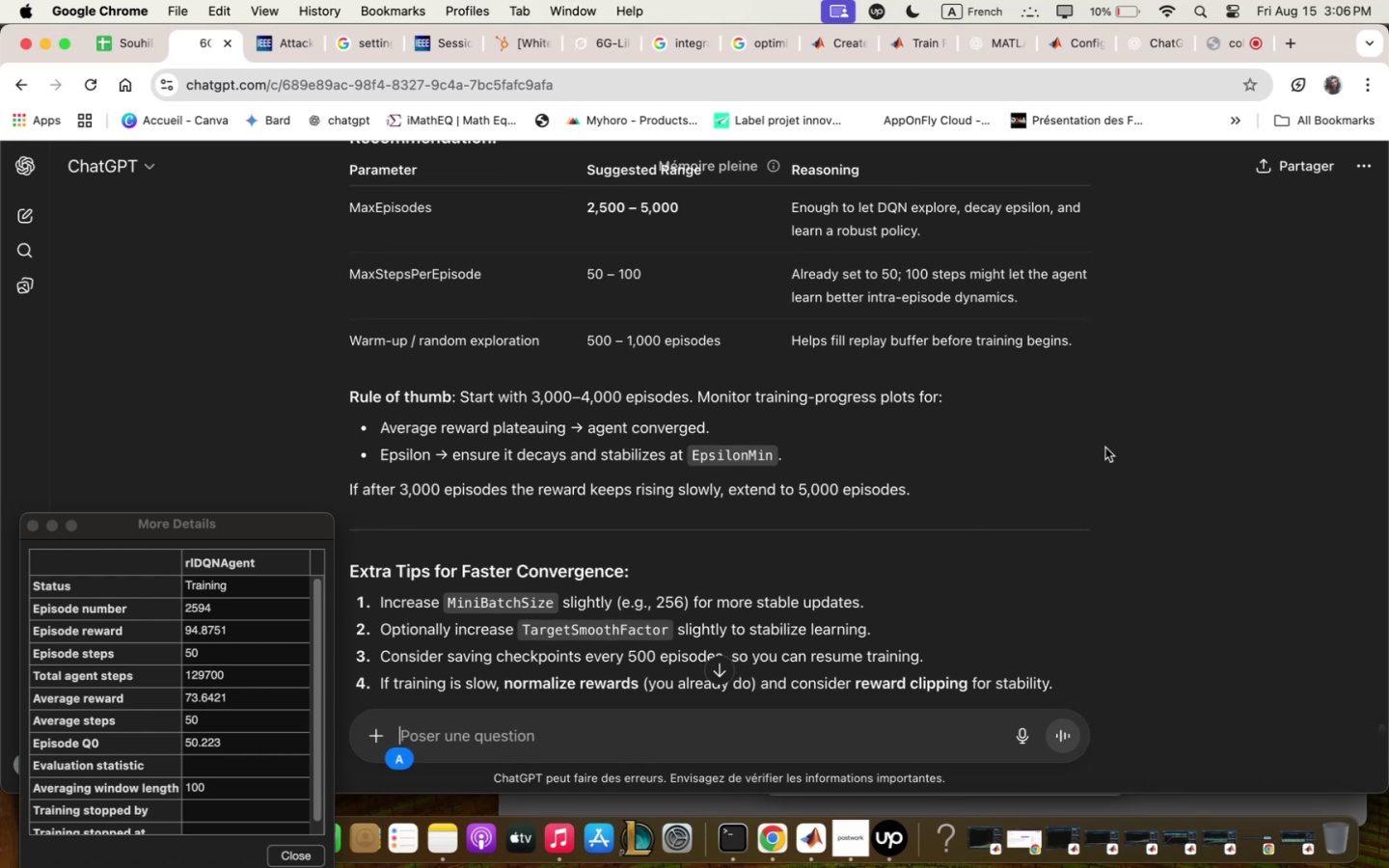 
left_click_drag(start_coordinate=[351, 397], to_coordinate=[1053, 415])
 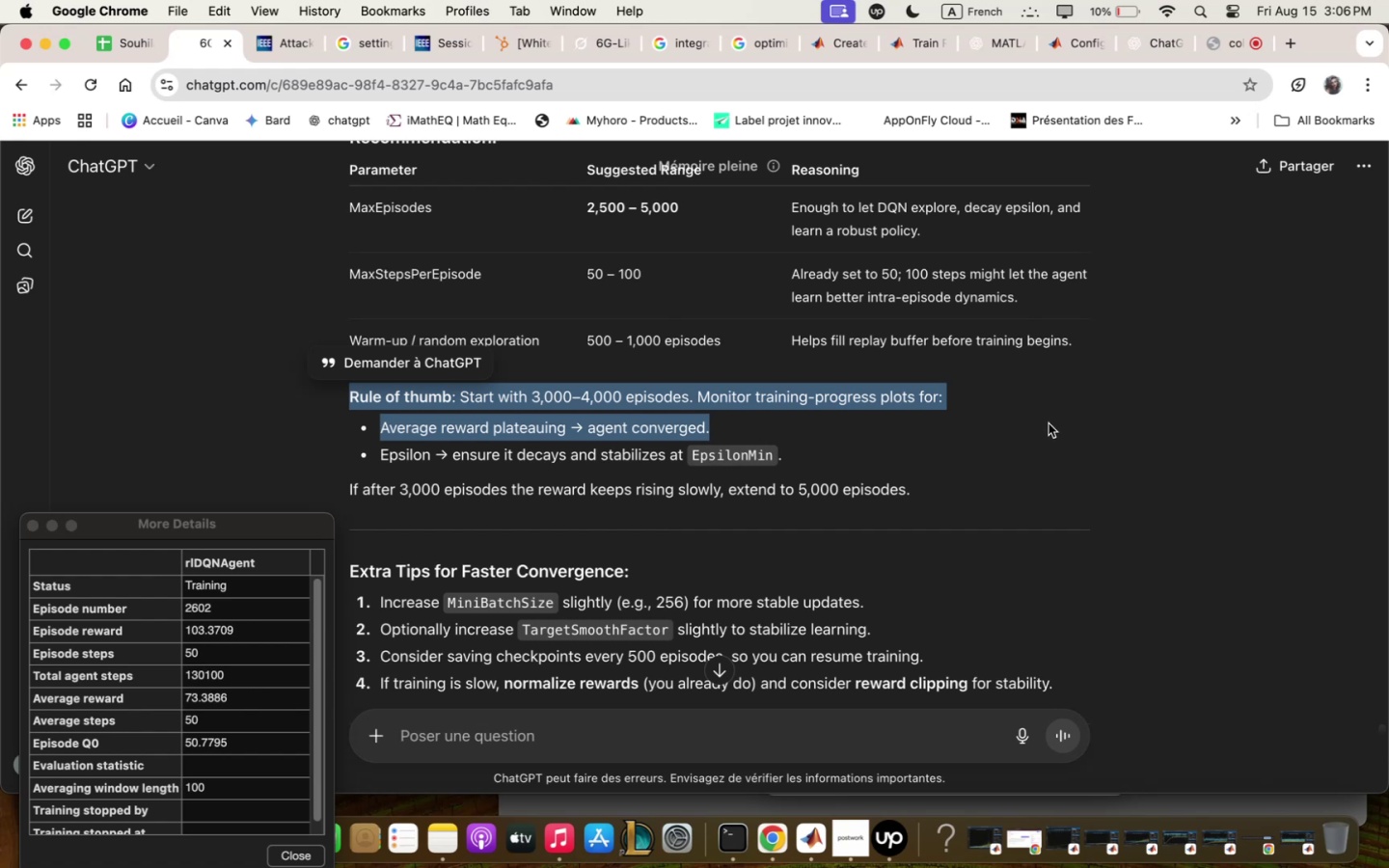 
wait(11.7)
 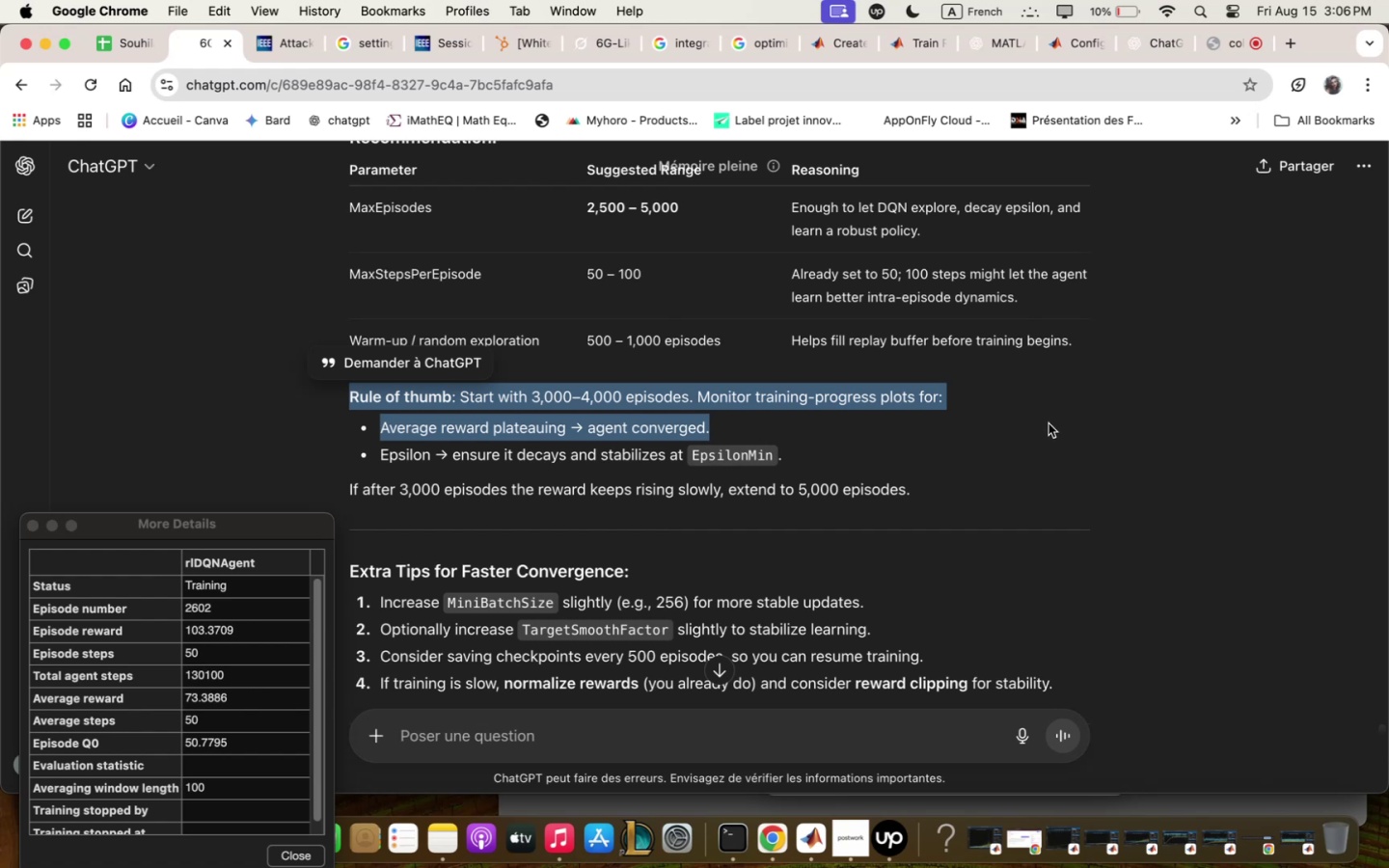 
scroll: coordinate [1048, 423], scroll_direction: down, amount: 2.0
 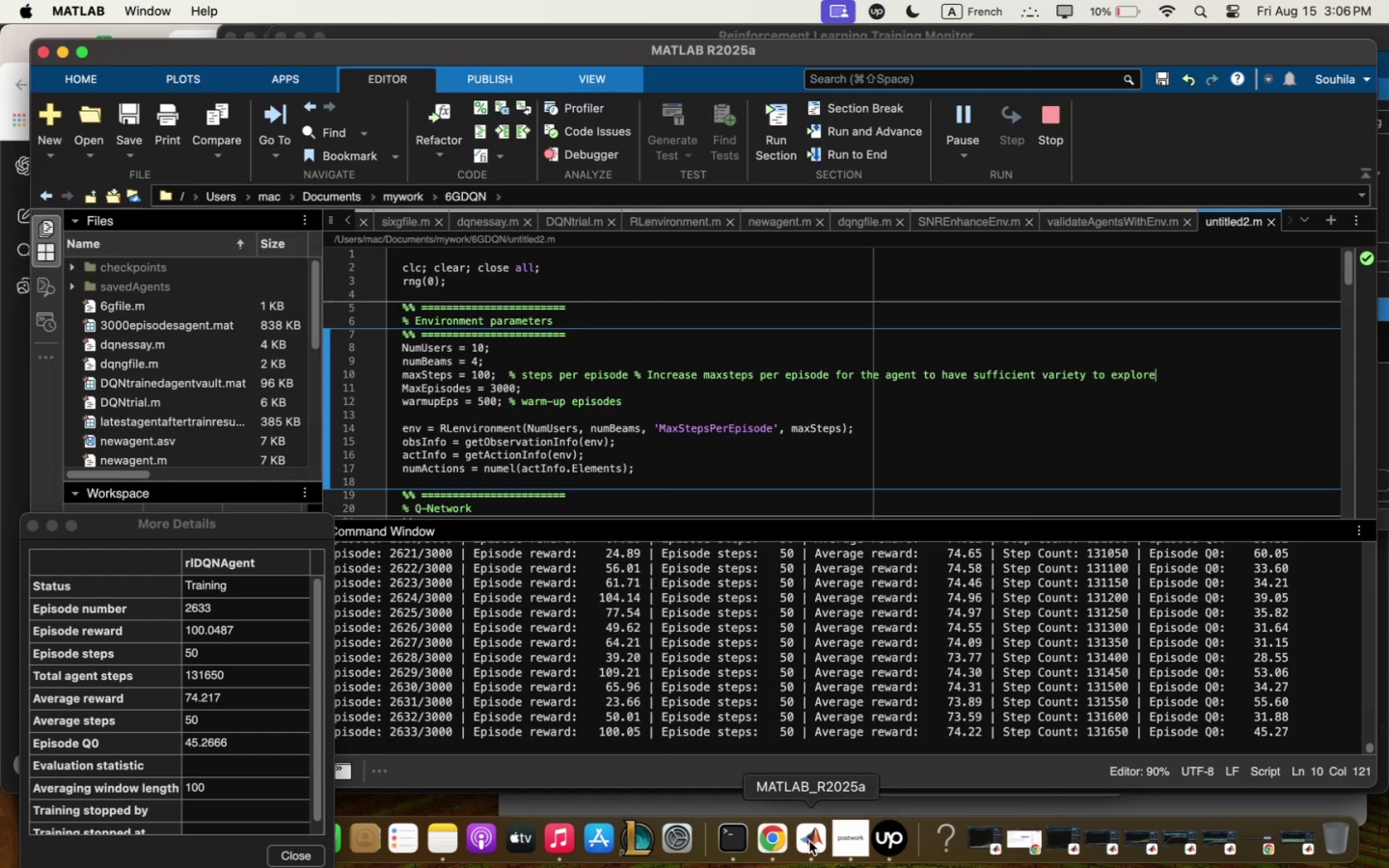 
wait(39.76)
 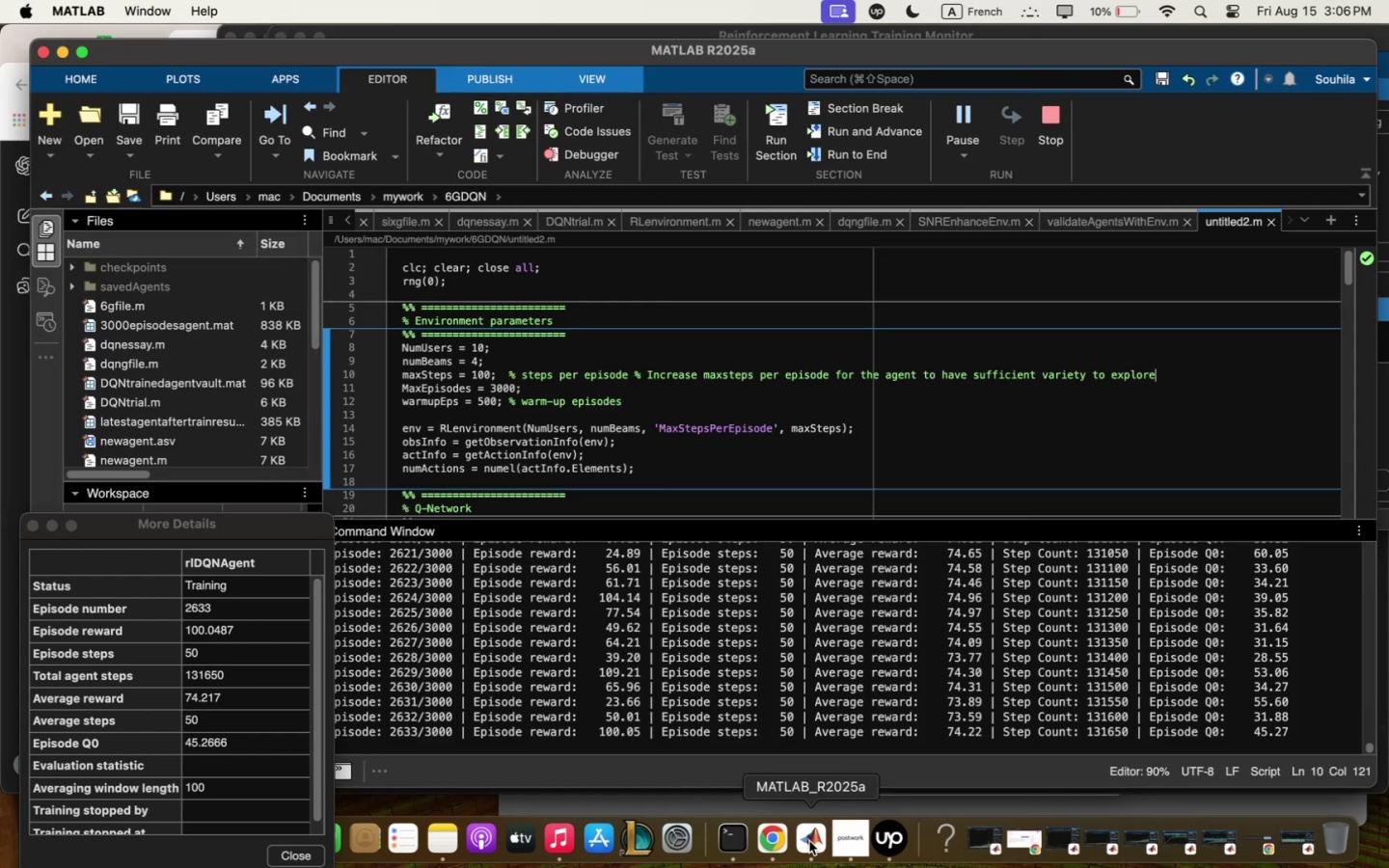 
left_click([798, 28])
 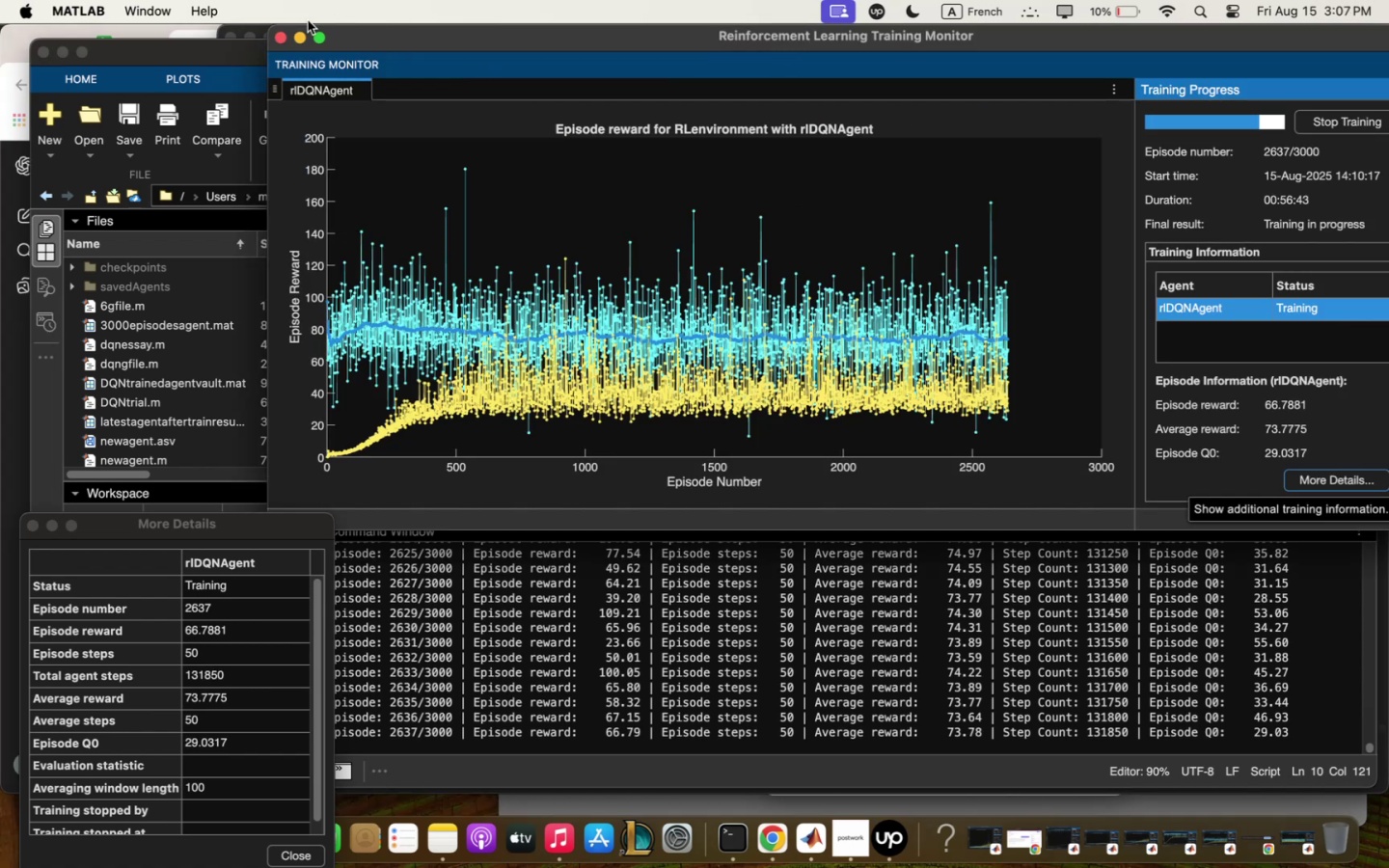 
left_click([323, 39])
 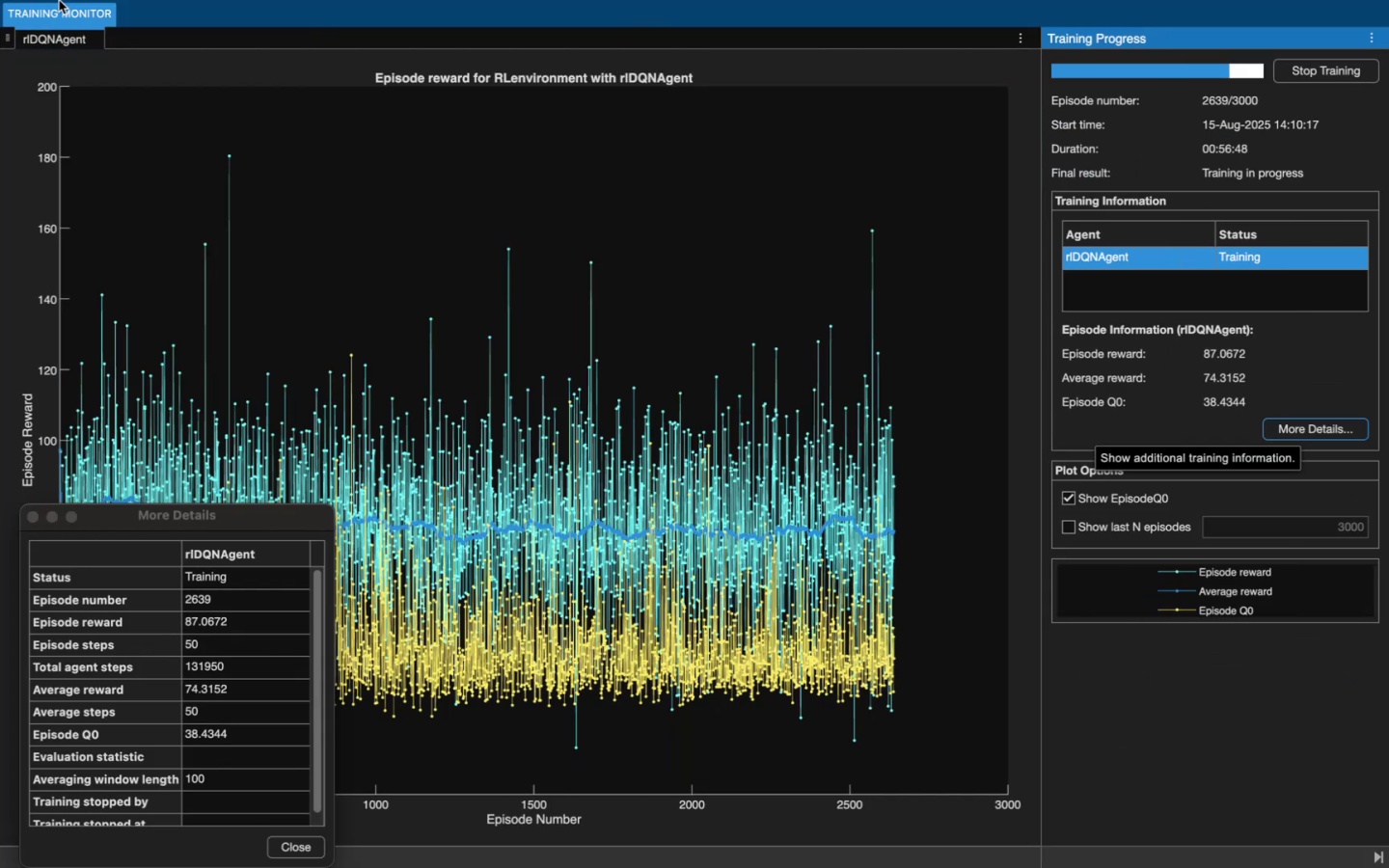 
wait(6.34)
 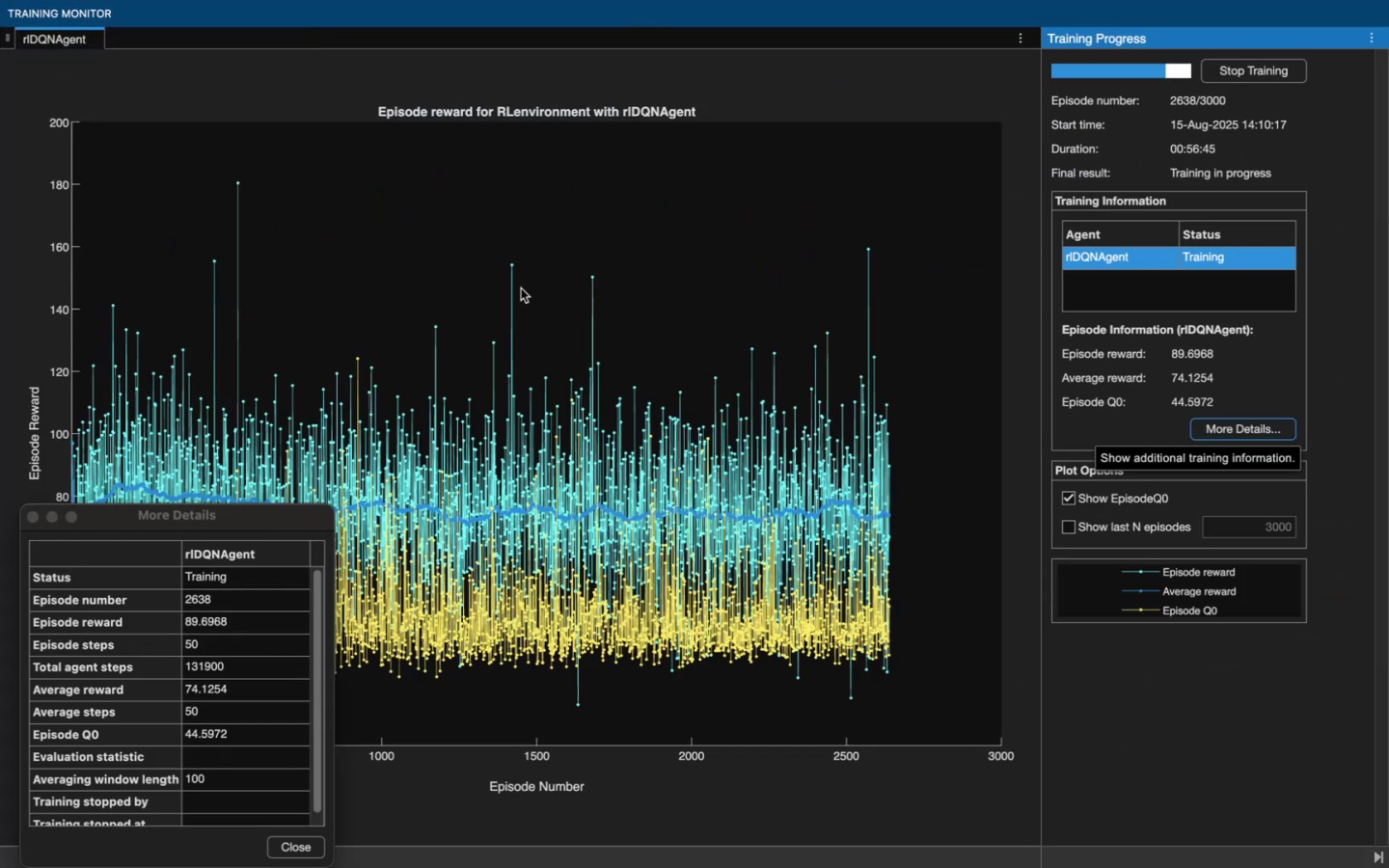 
left_click([56, 36])
 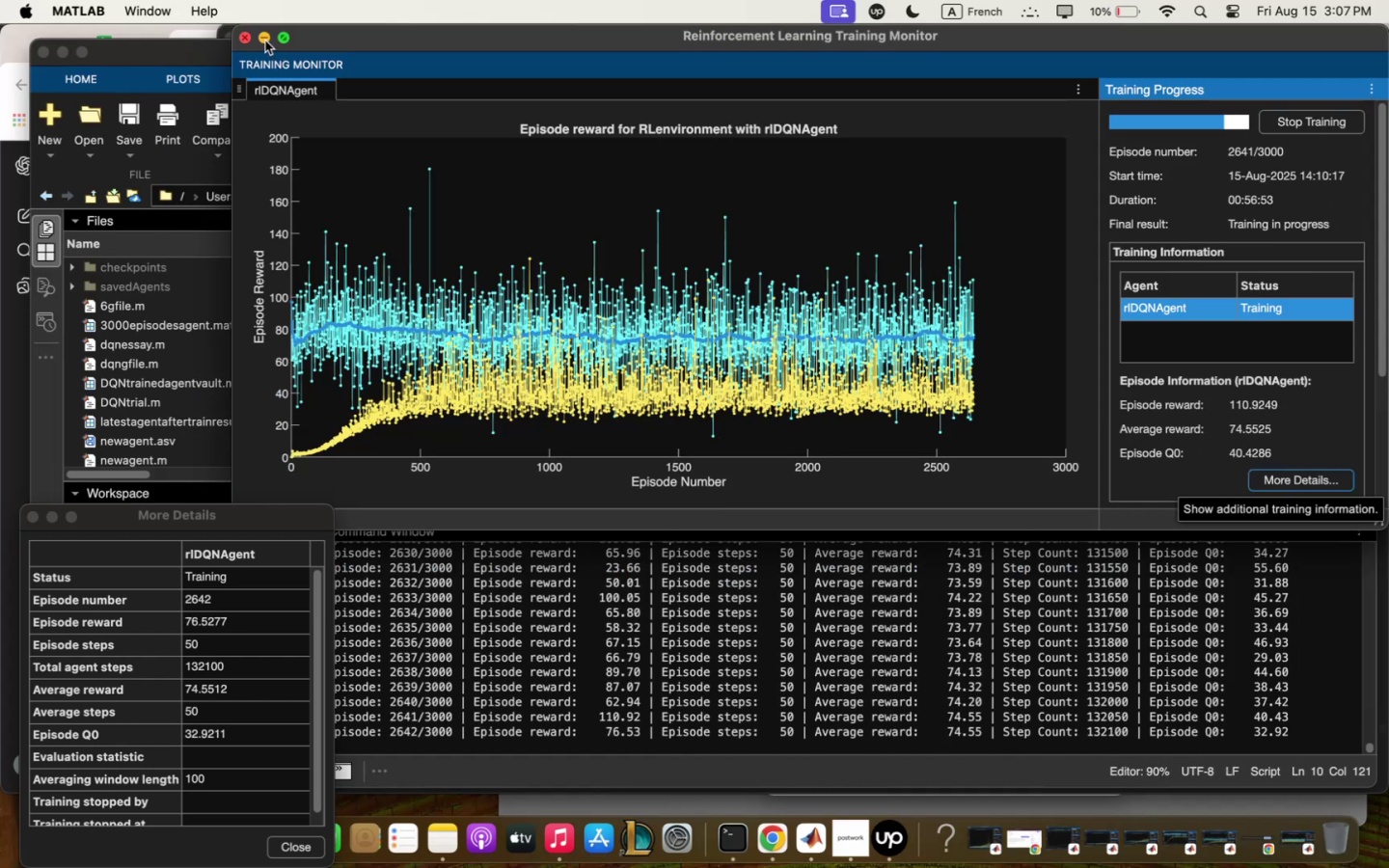 
wait(9.43)
 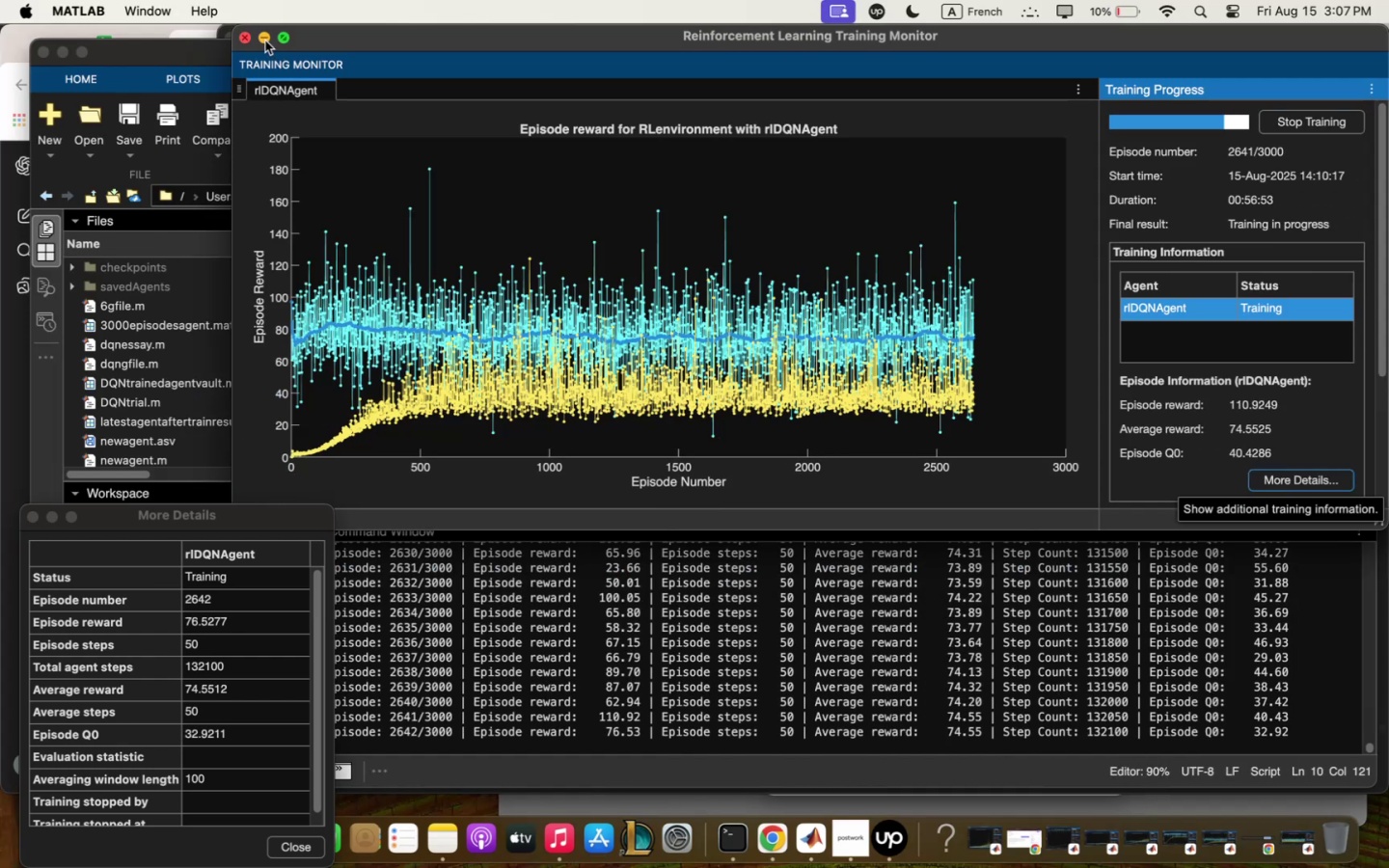 
left_click([888, 858])
 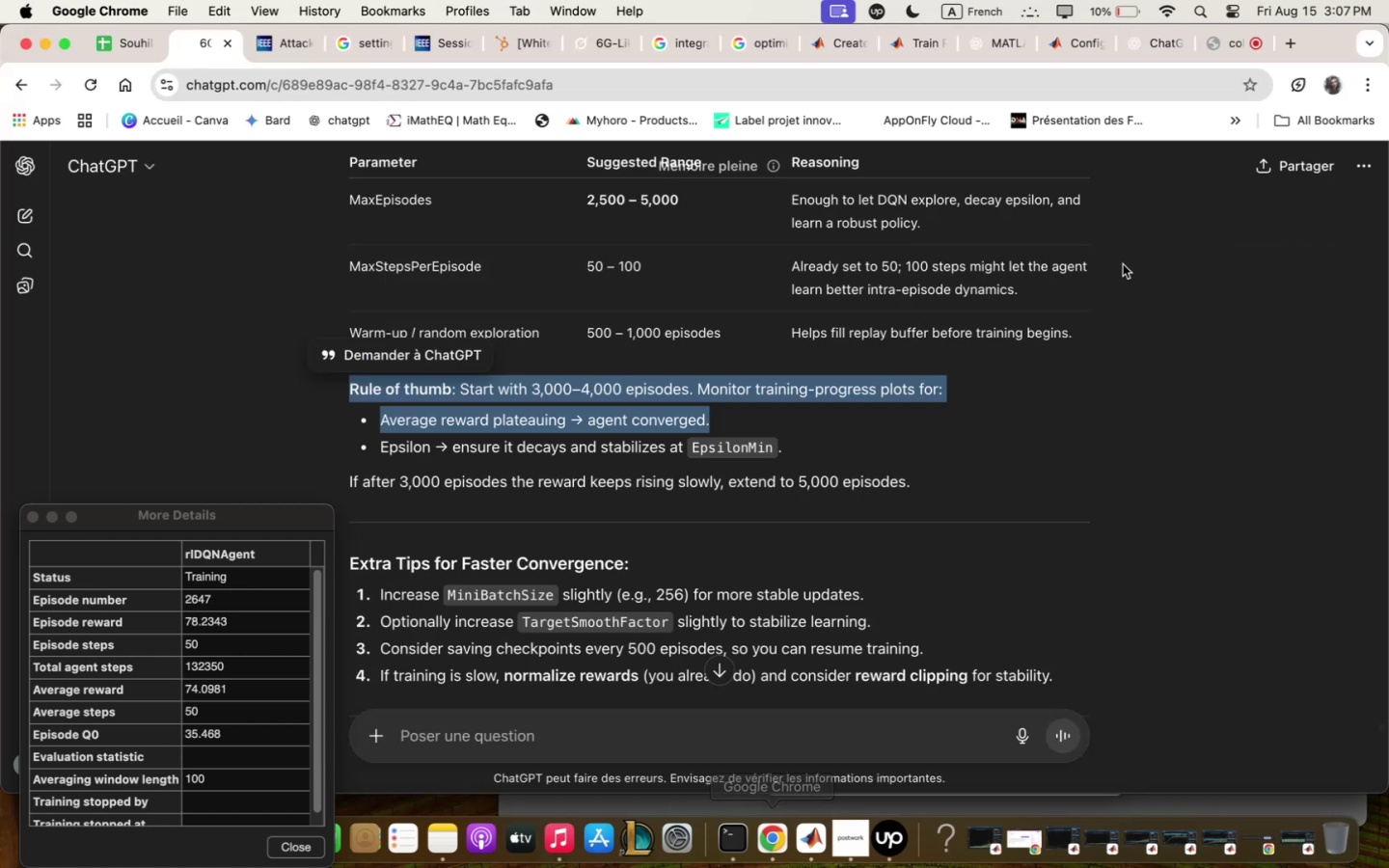 
left_click([1230, 44])
 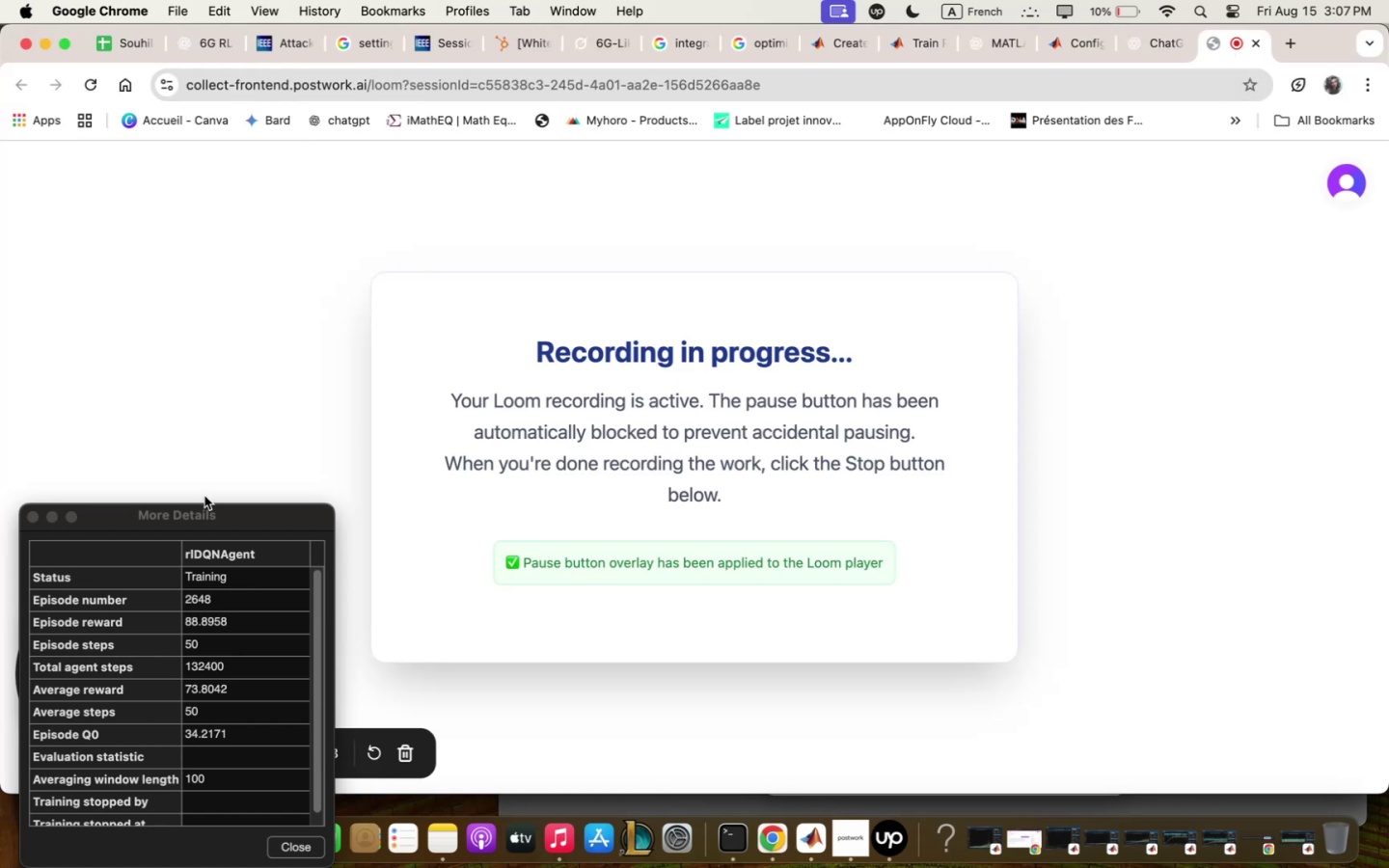 
left_click_drag(start_coordinate=[205, 519], to_coordinate=[217, 467])
 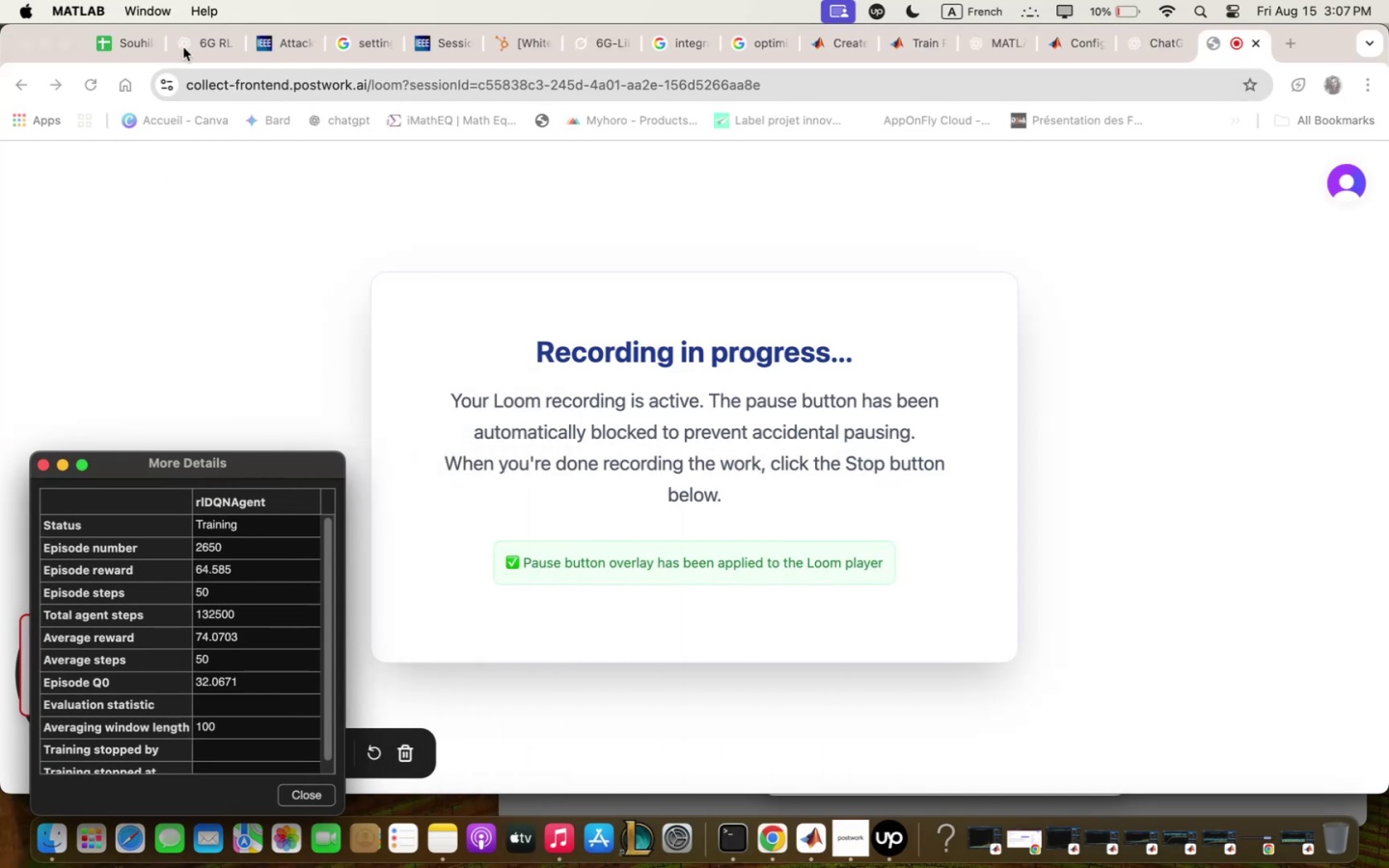 
left_click([183, 47])
 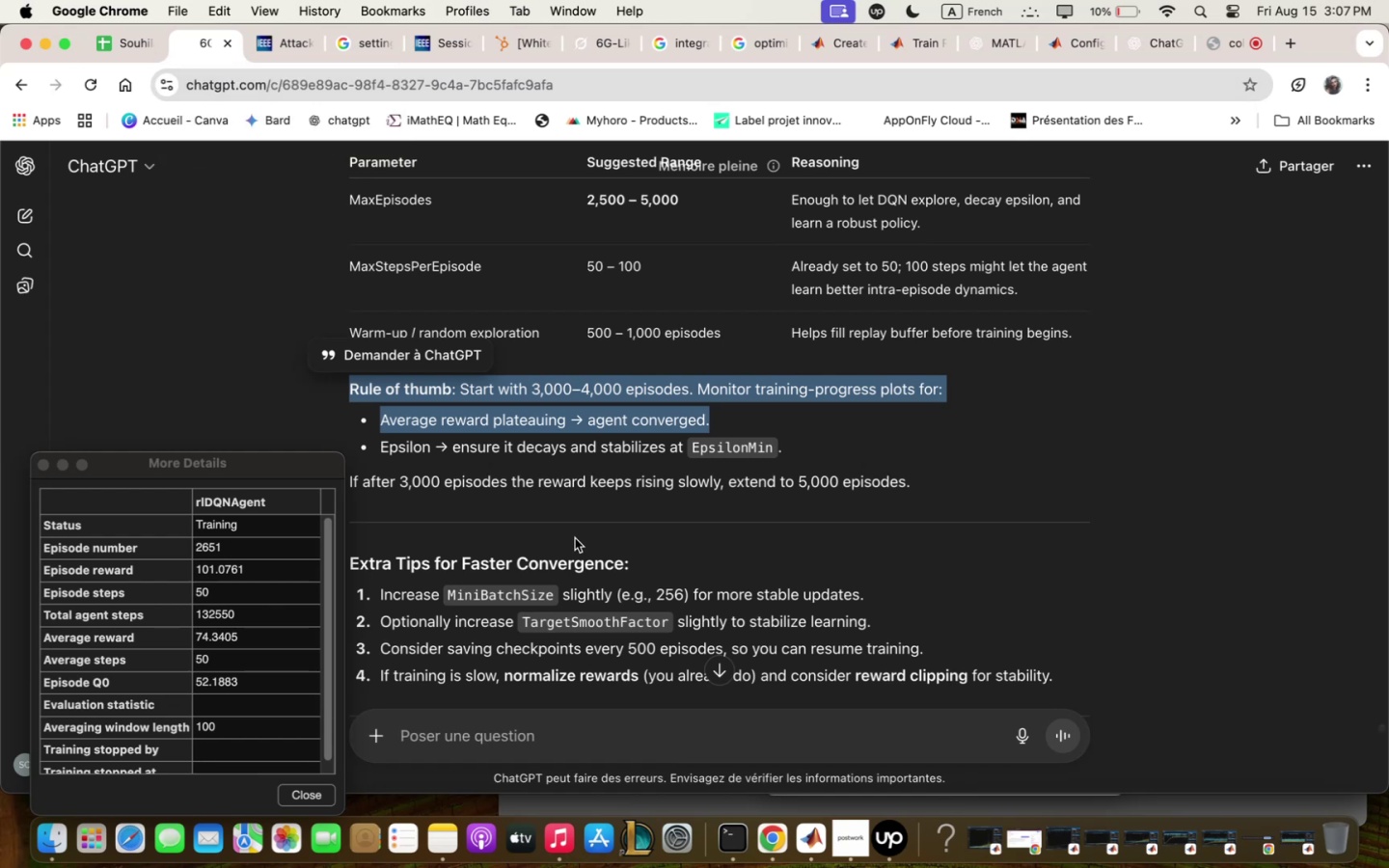 
scroll: coordinate [574, 532], scroll_direction: down, amount: 2.0
 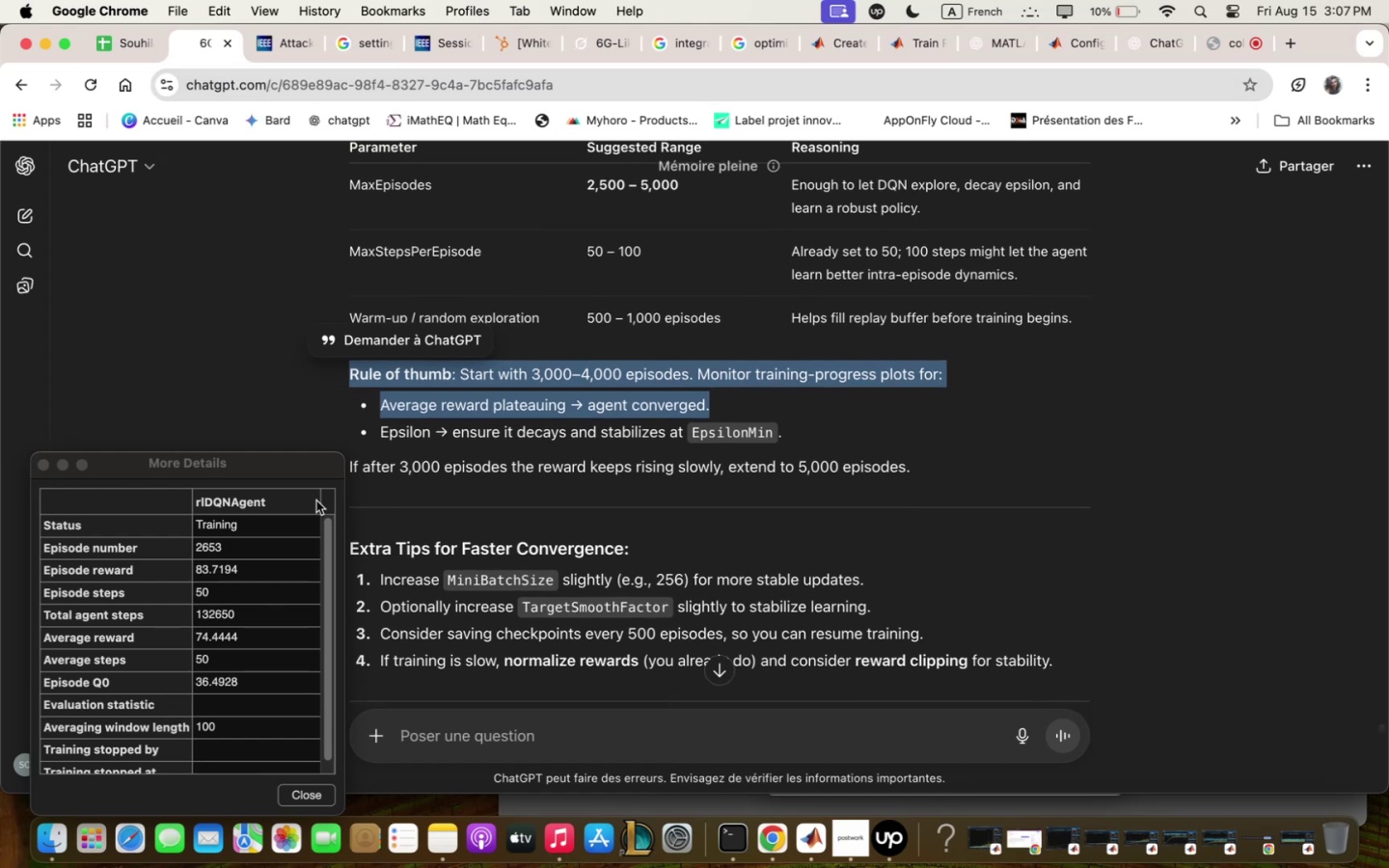 
left_click_drag(start_coordinate=[273, 472], to_coordinate=[244, 473])
 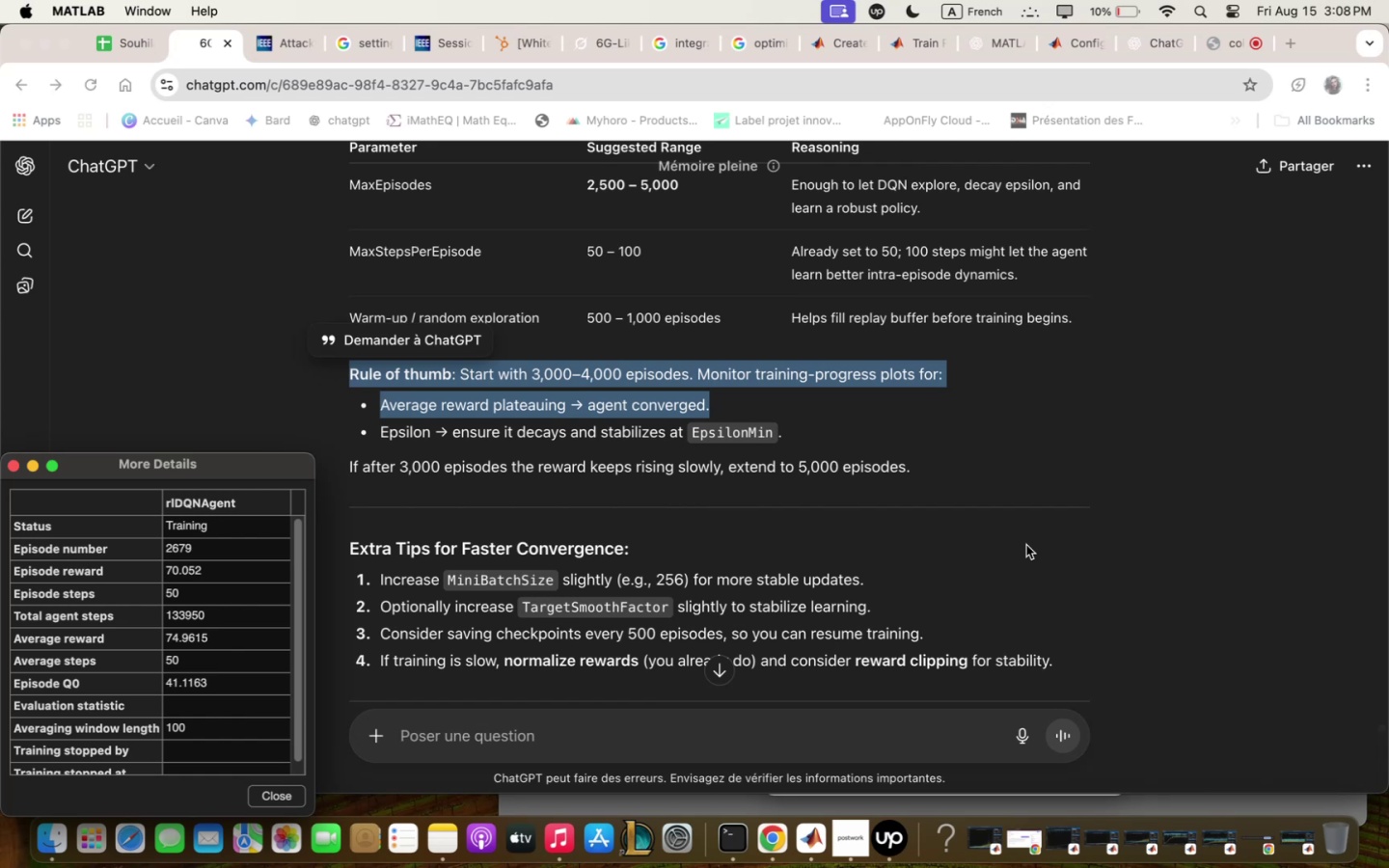 
wait(36.99)
 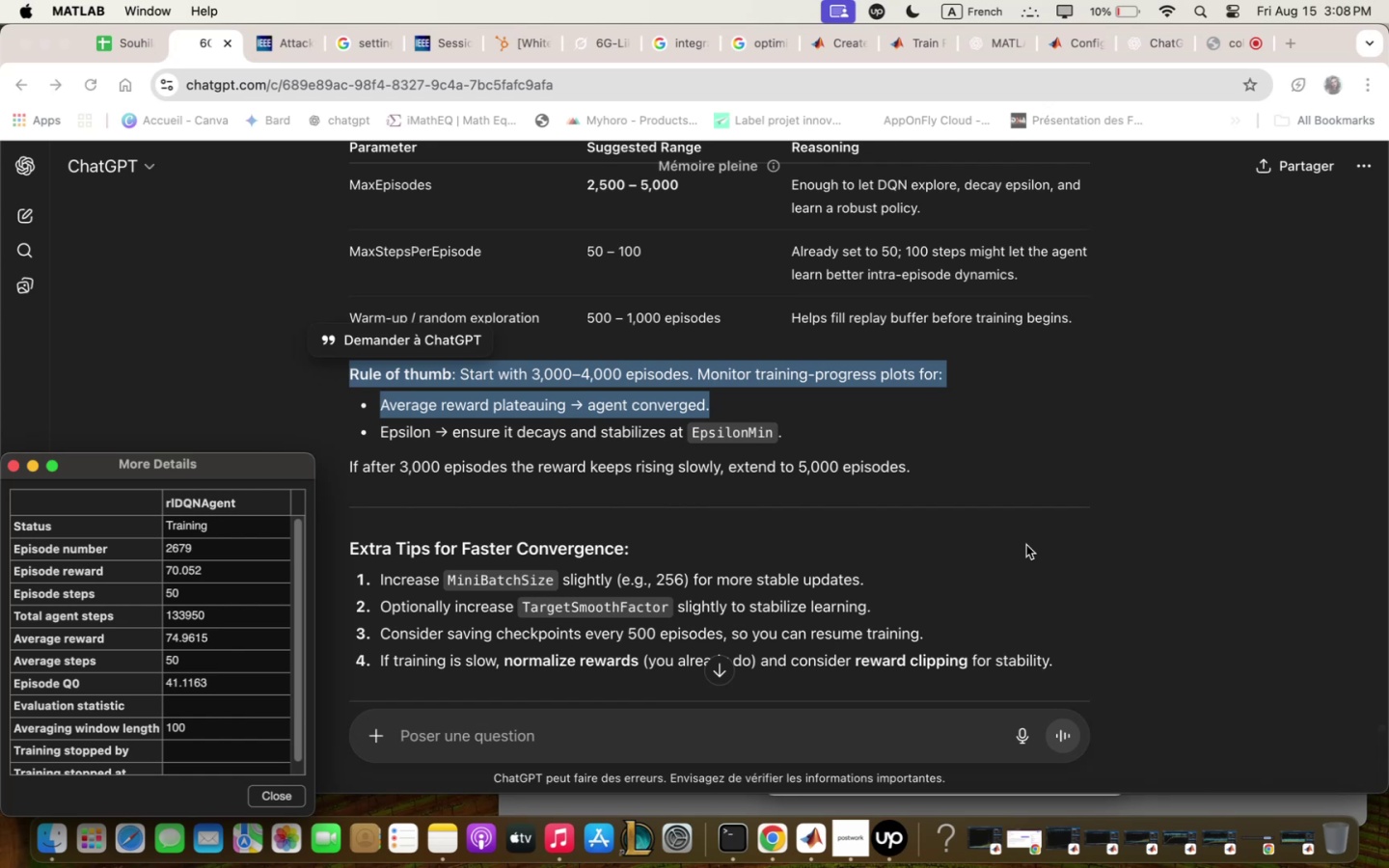 
scroll: coordinate [1021, 539], scroll_direction: down, amount: 1.0
 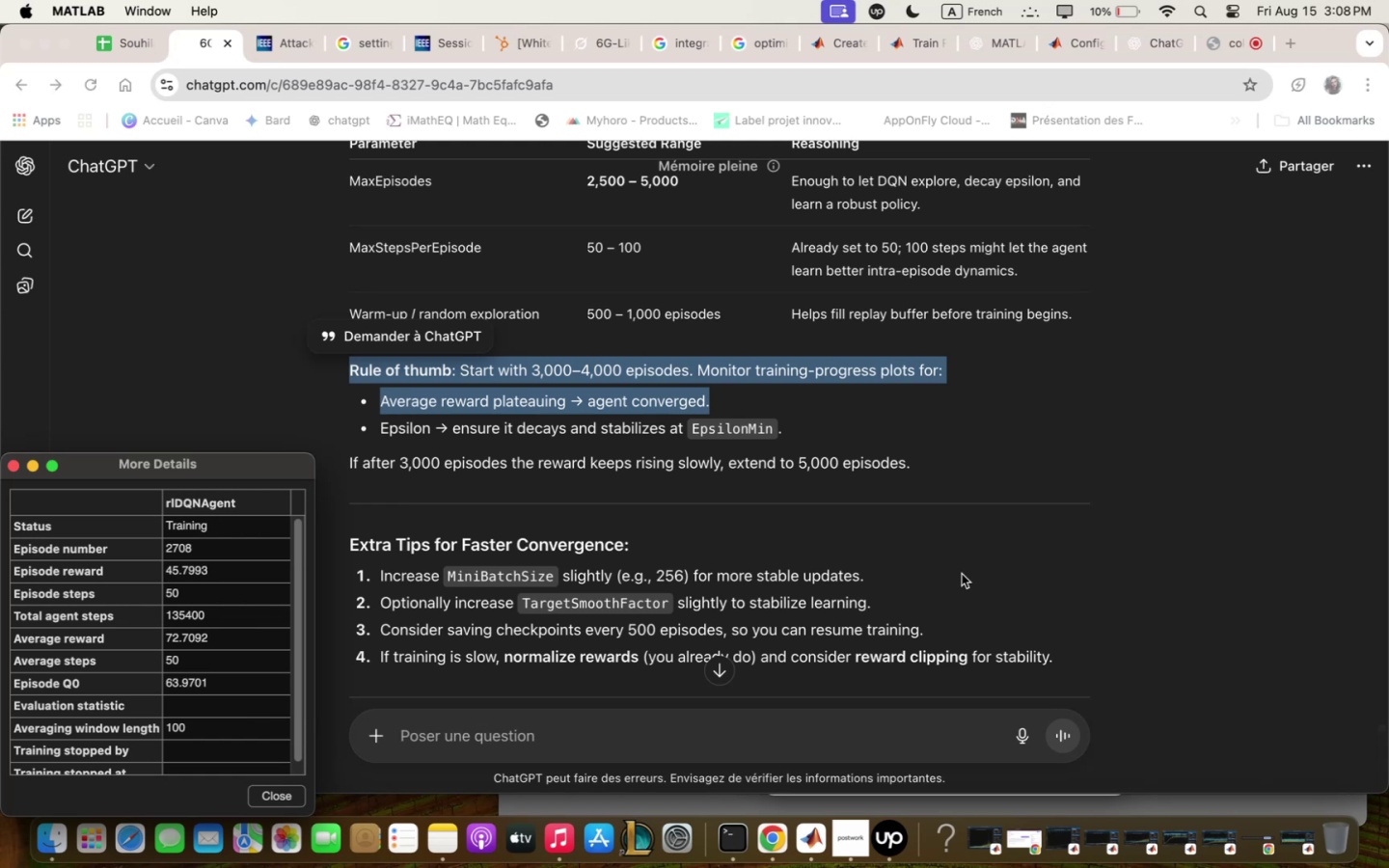 
wait(36.75)
 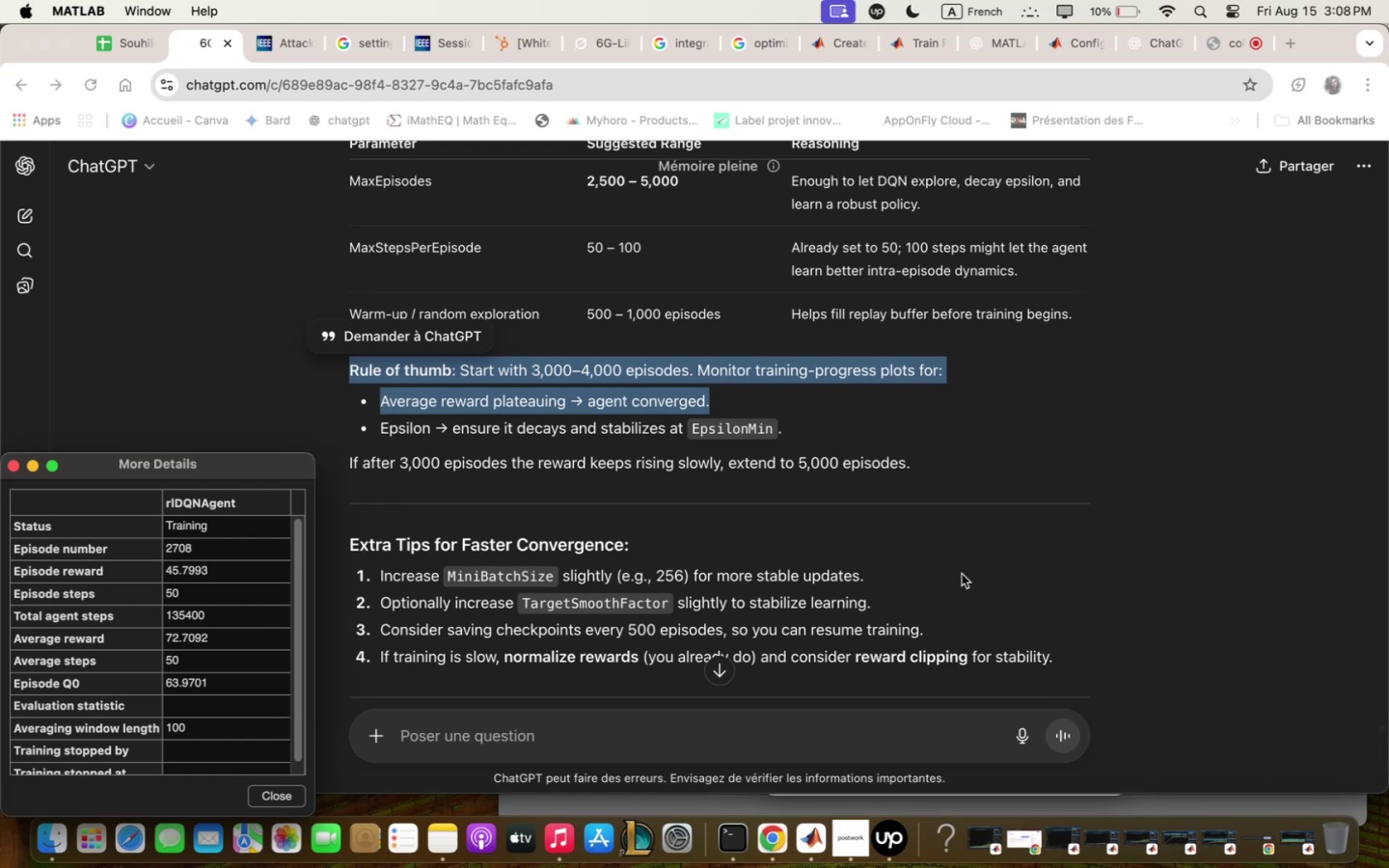 
left_click([352, 176])
 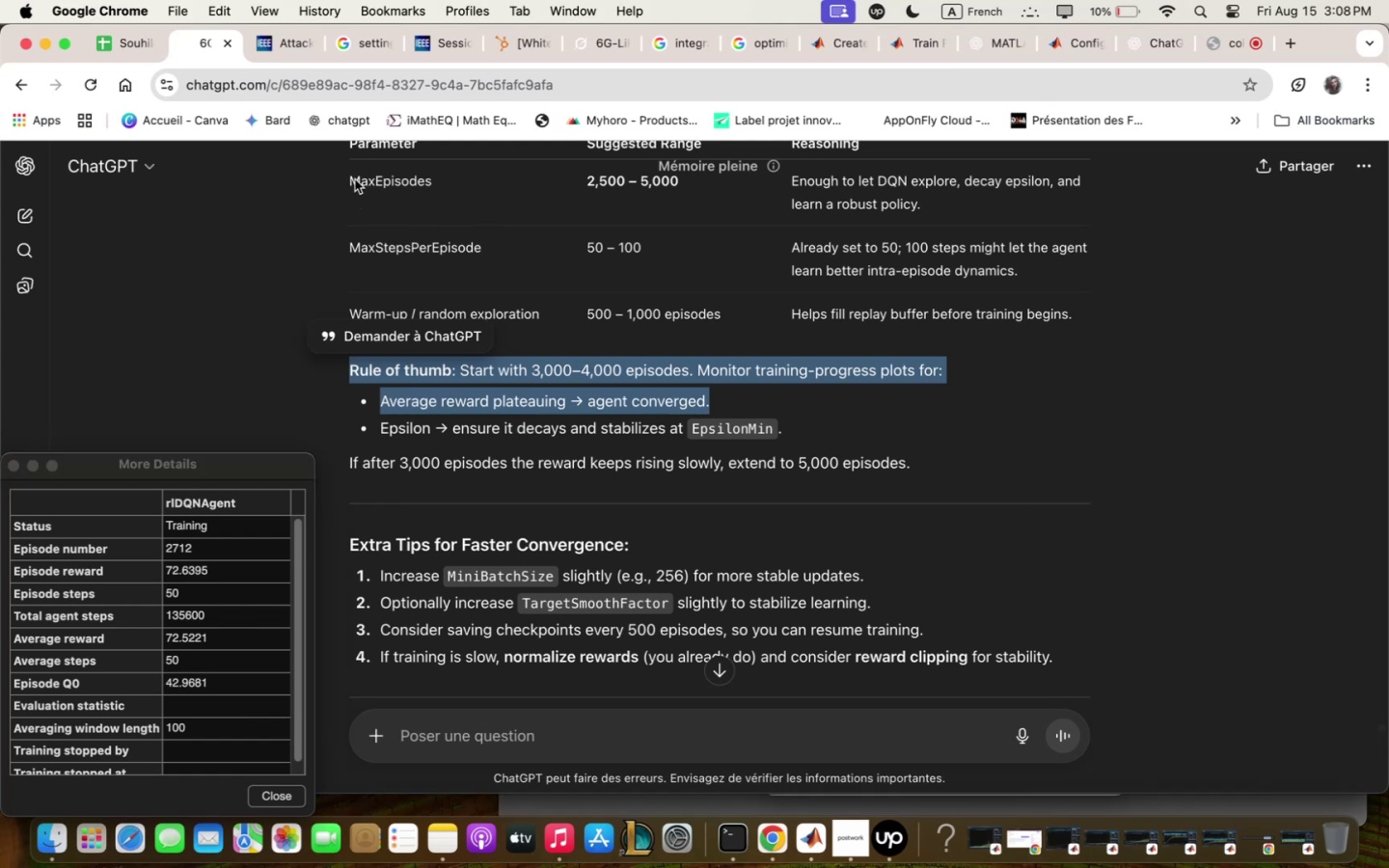 
left_click([355, 179])
 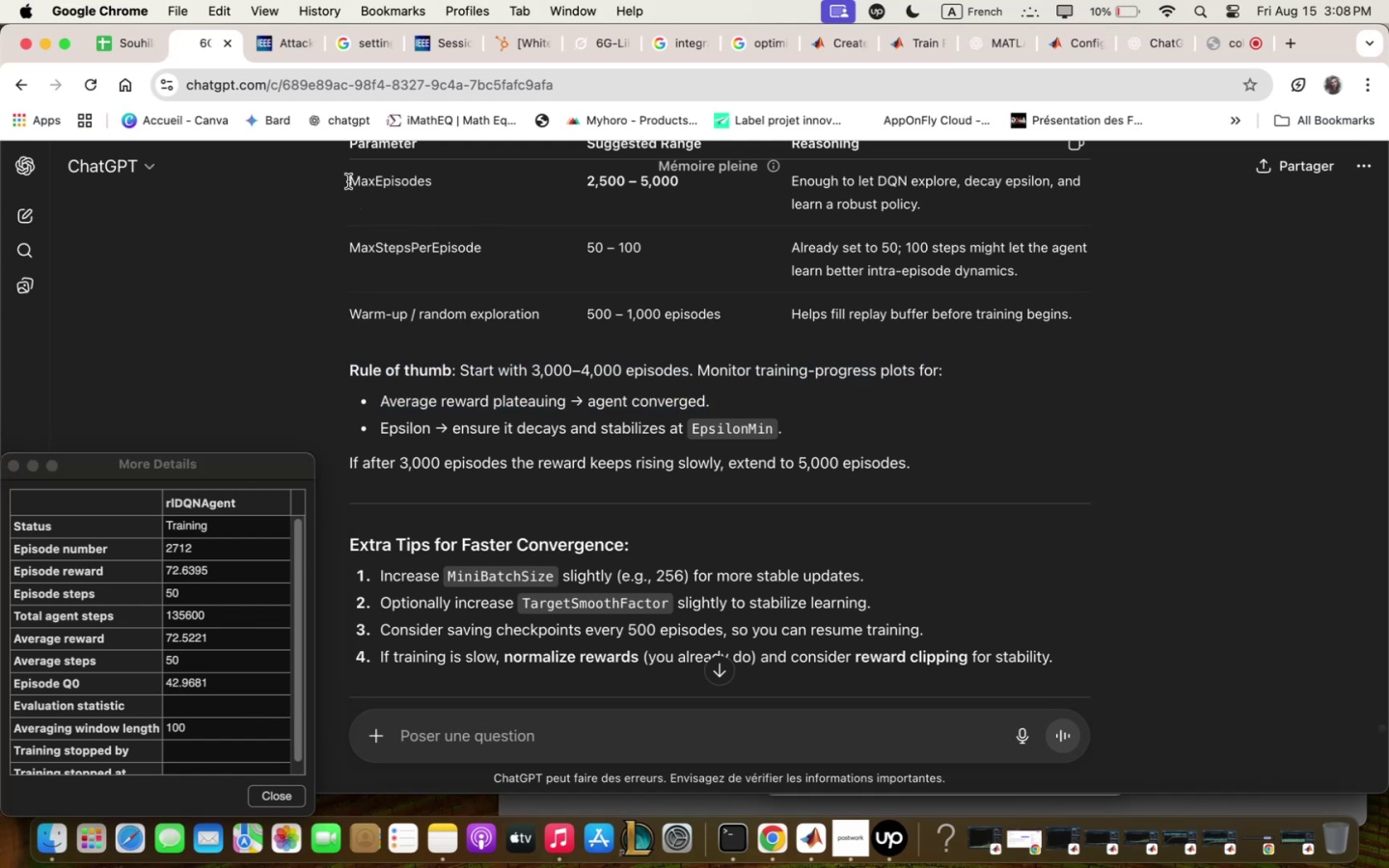 
left_click_drag(start_coordinate=[348, 181], to_coordinate=[934, 208])
 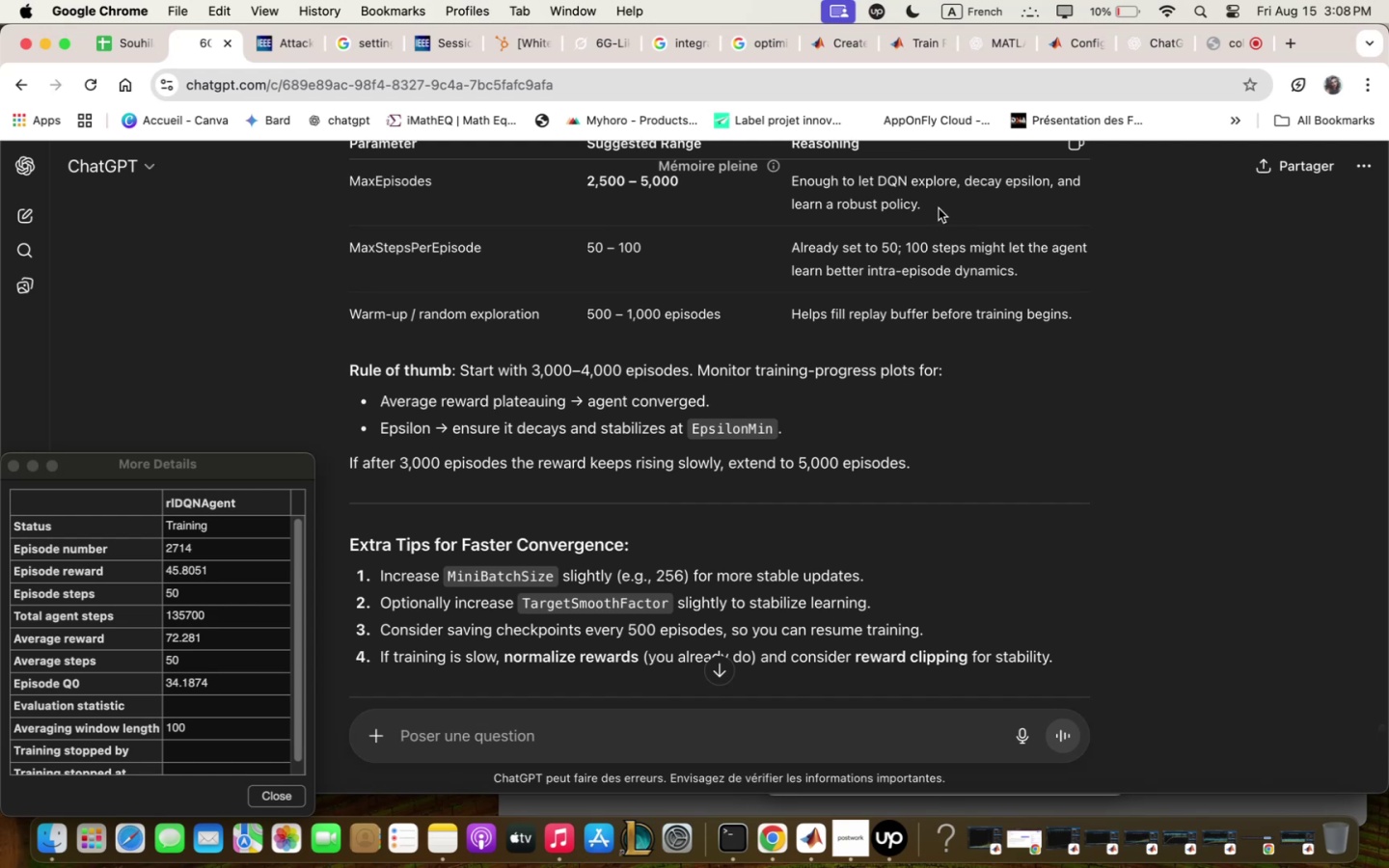 
left_click_drag(start_coordinate=[939, 208], to_coordinate=[934, 209])
 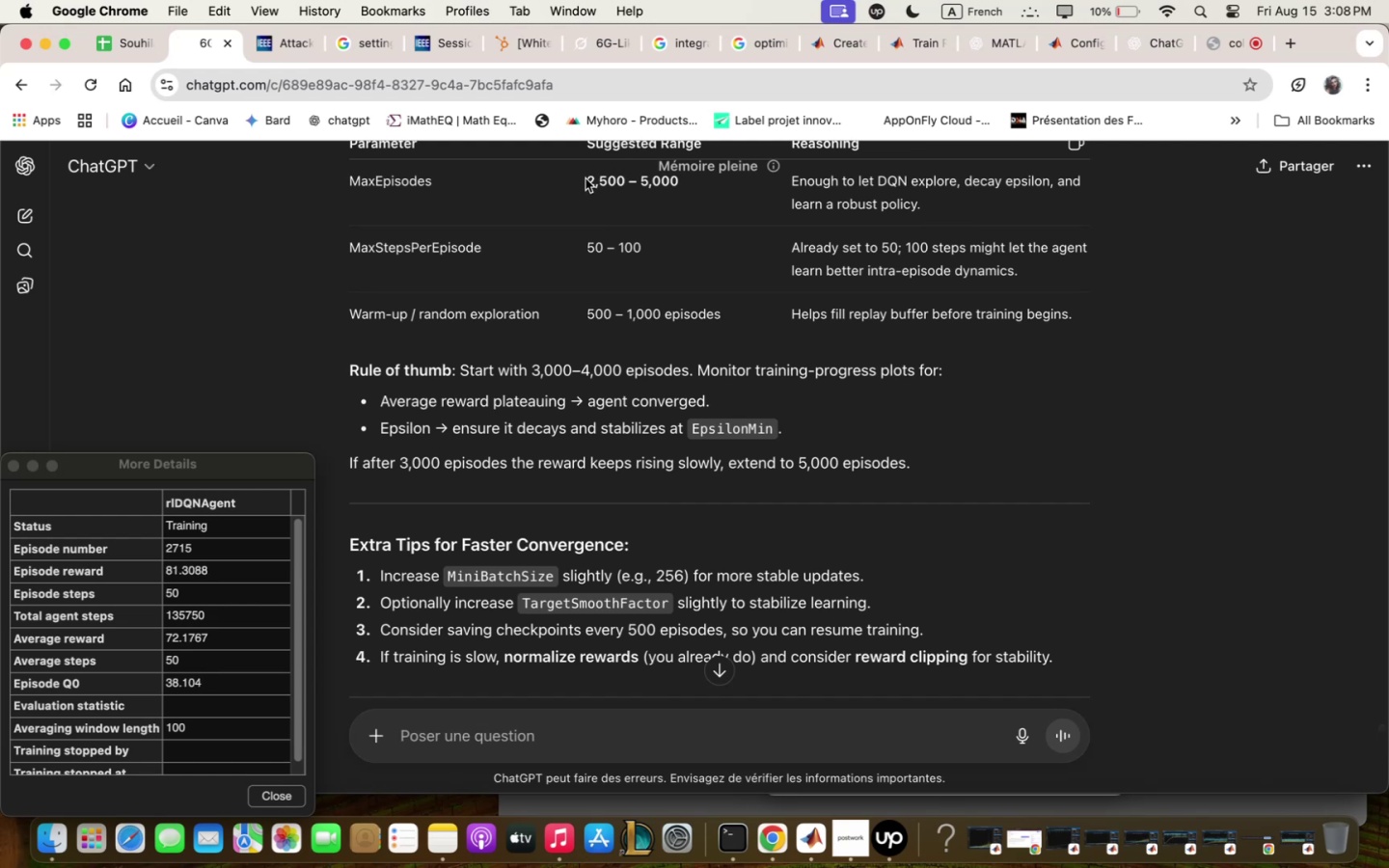 
left_click_drag(start_coordinate=[588, 178], to_coordinate=[703, 198])
 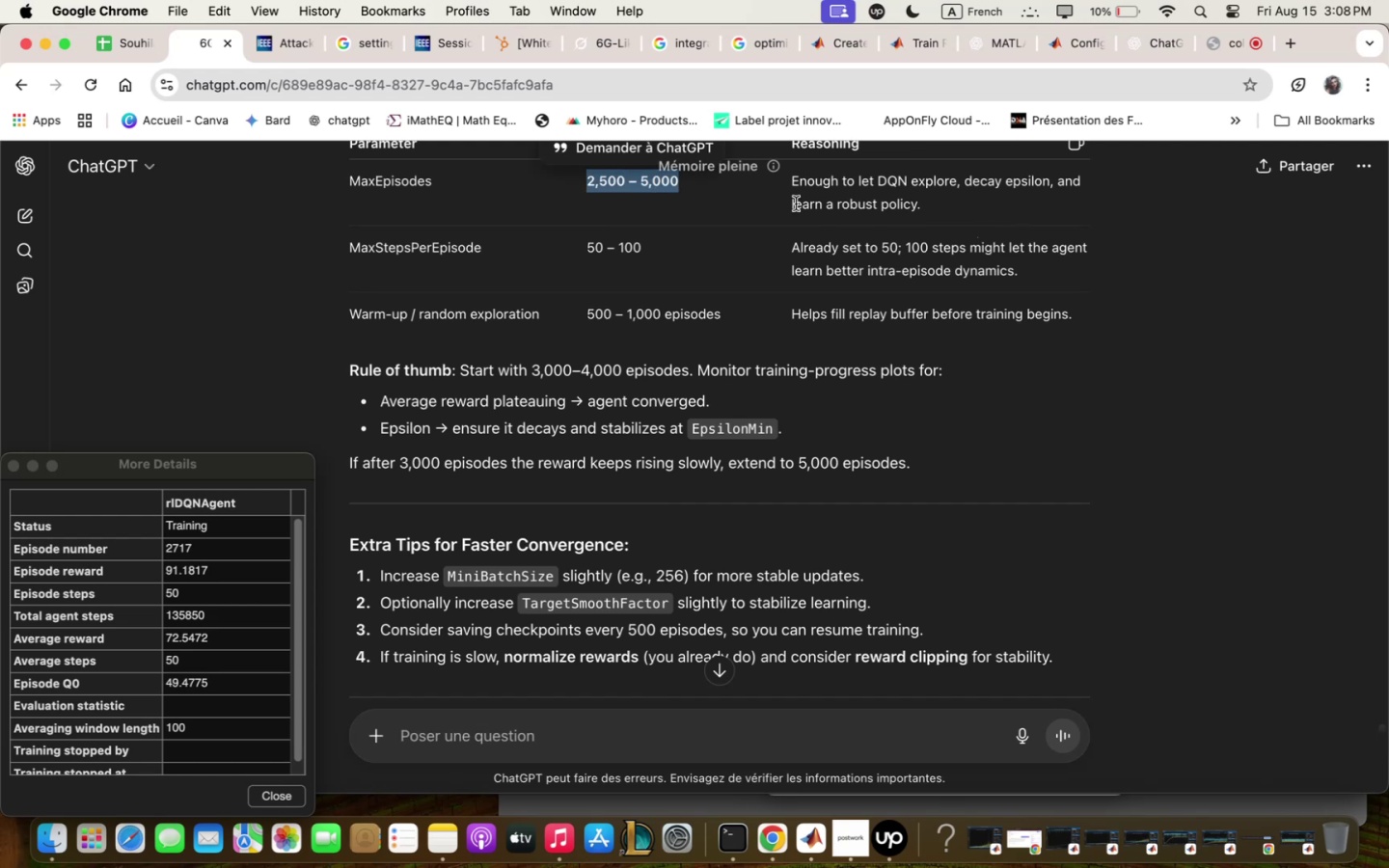 
scroll: coordinate [730, 387], scroll_direction: down, amount: 4.0
 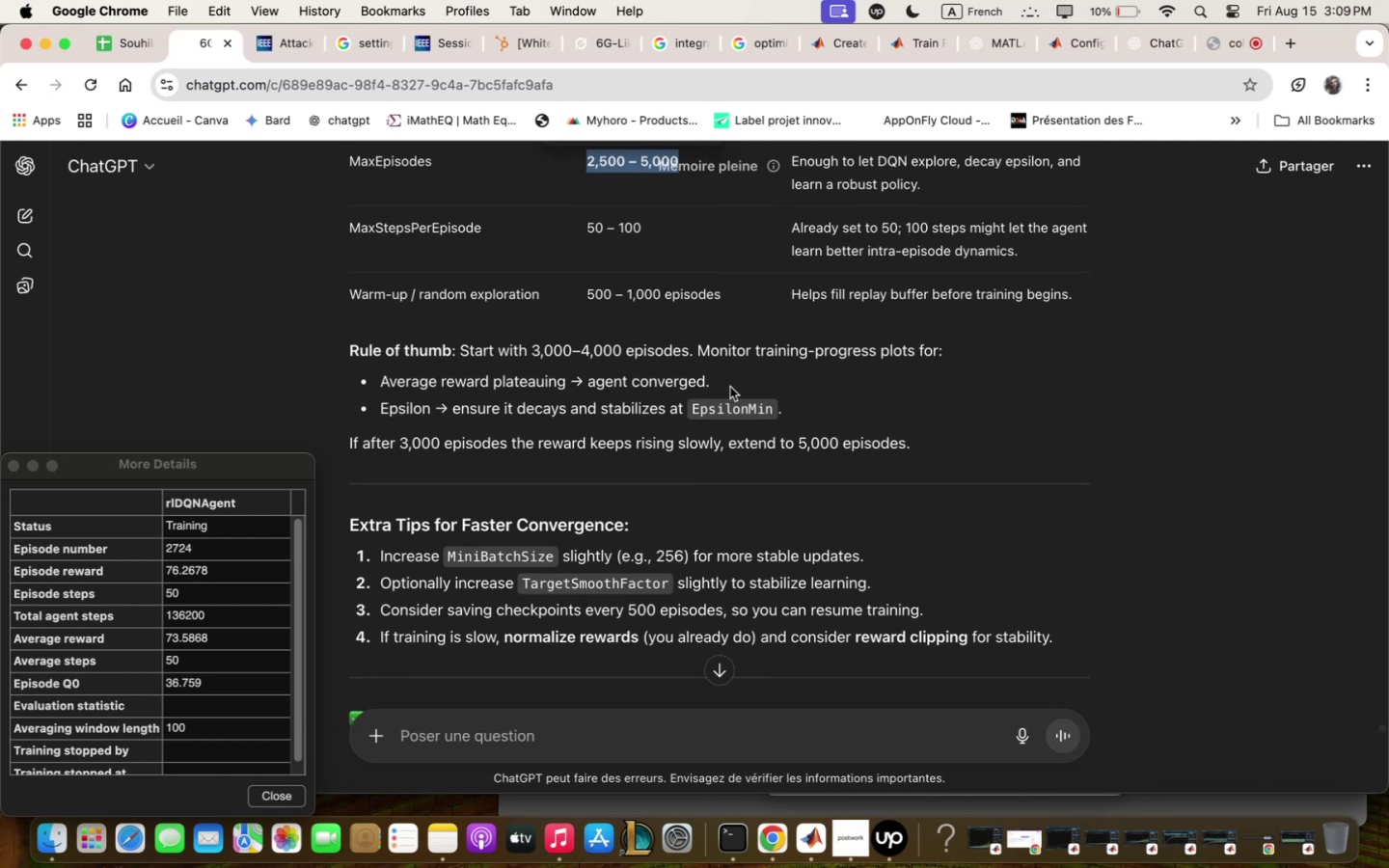 
wait(6.42)
 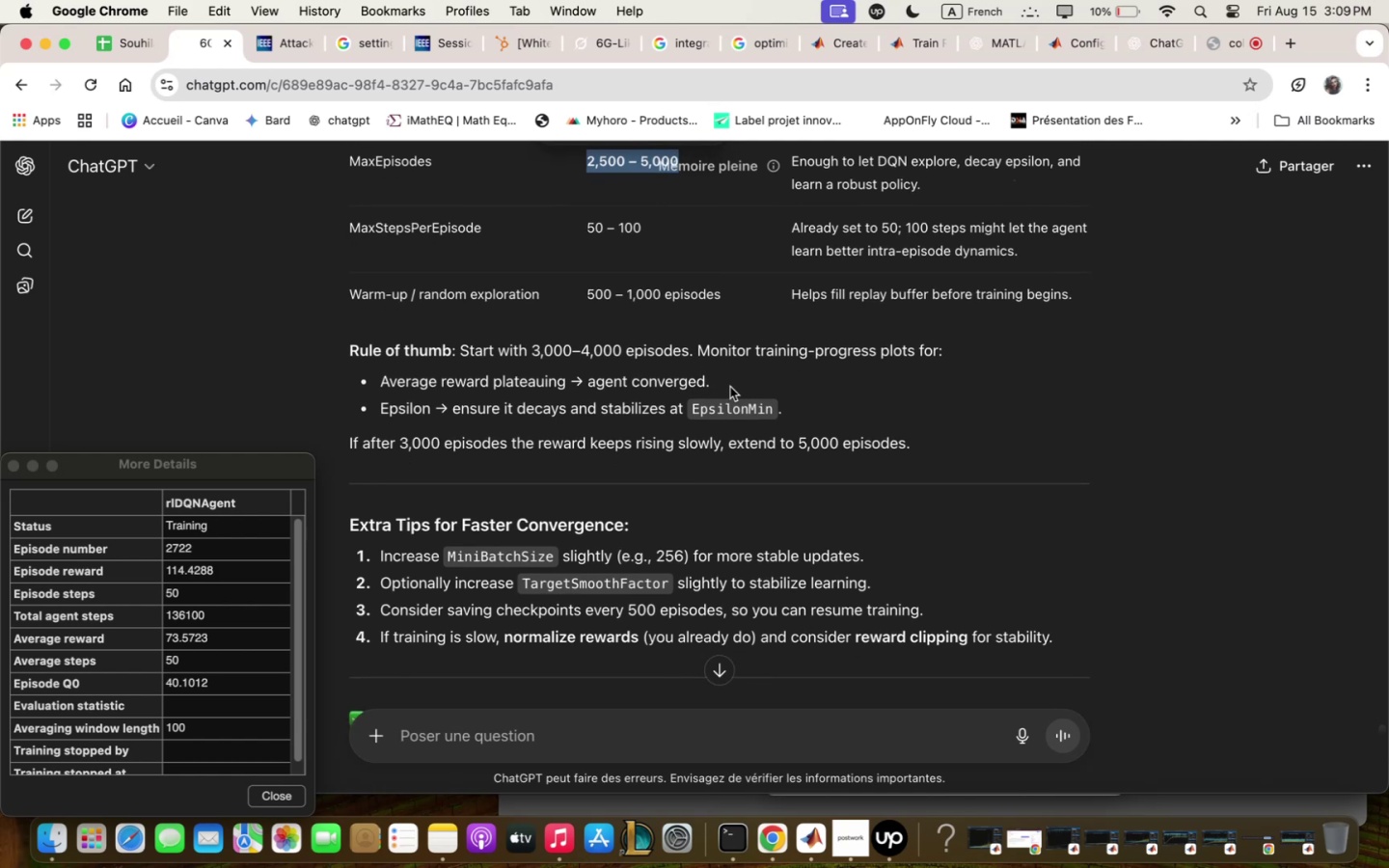 
scroll: coordinate [730, 387], scroll_direction: down, amount: 2.0
 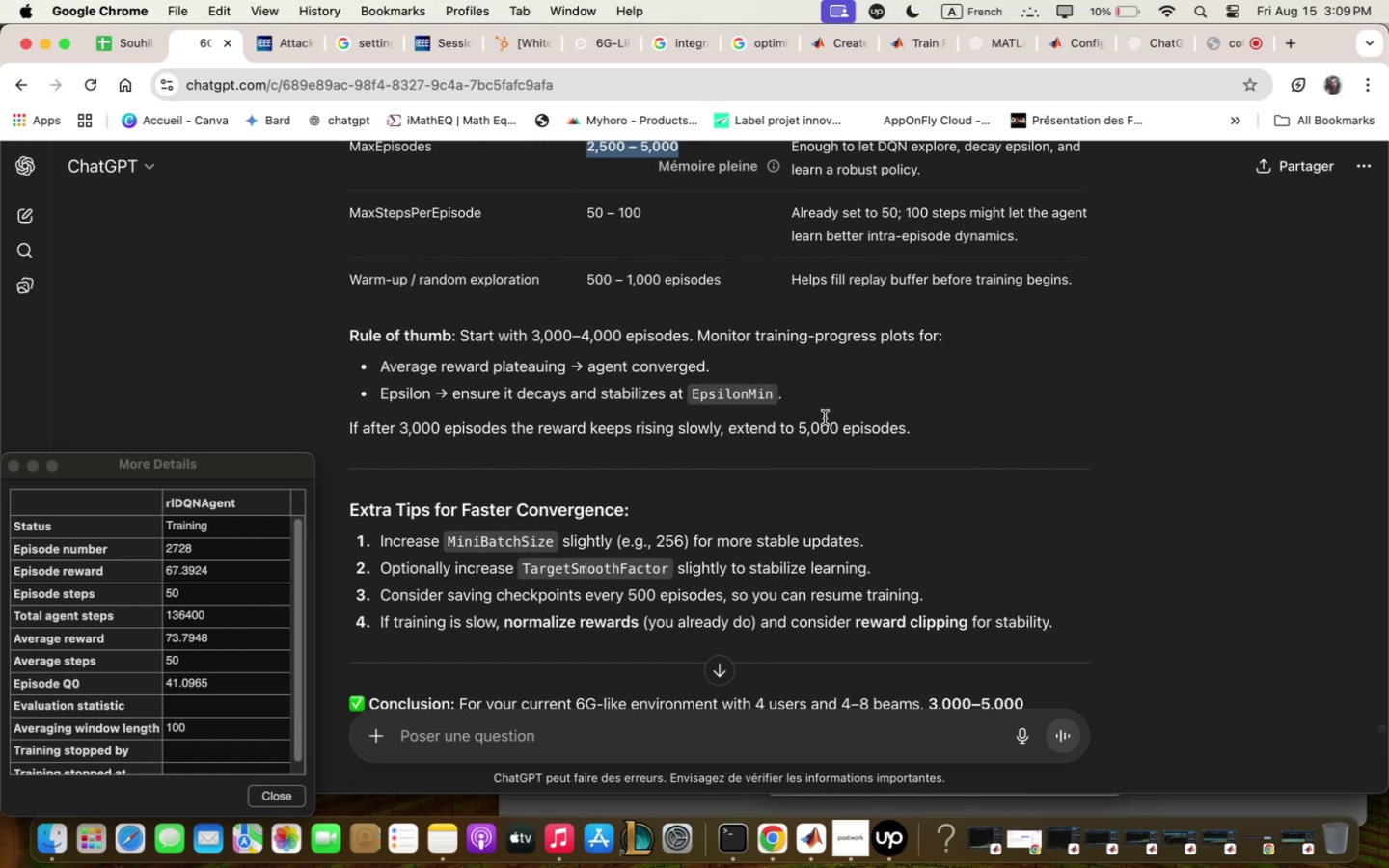 
wait(5.21)
 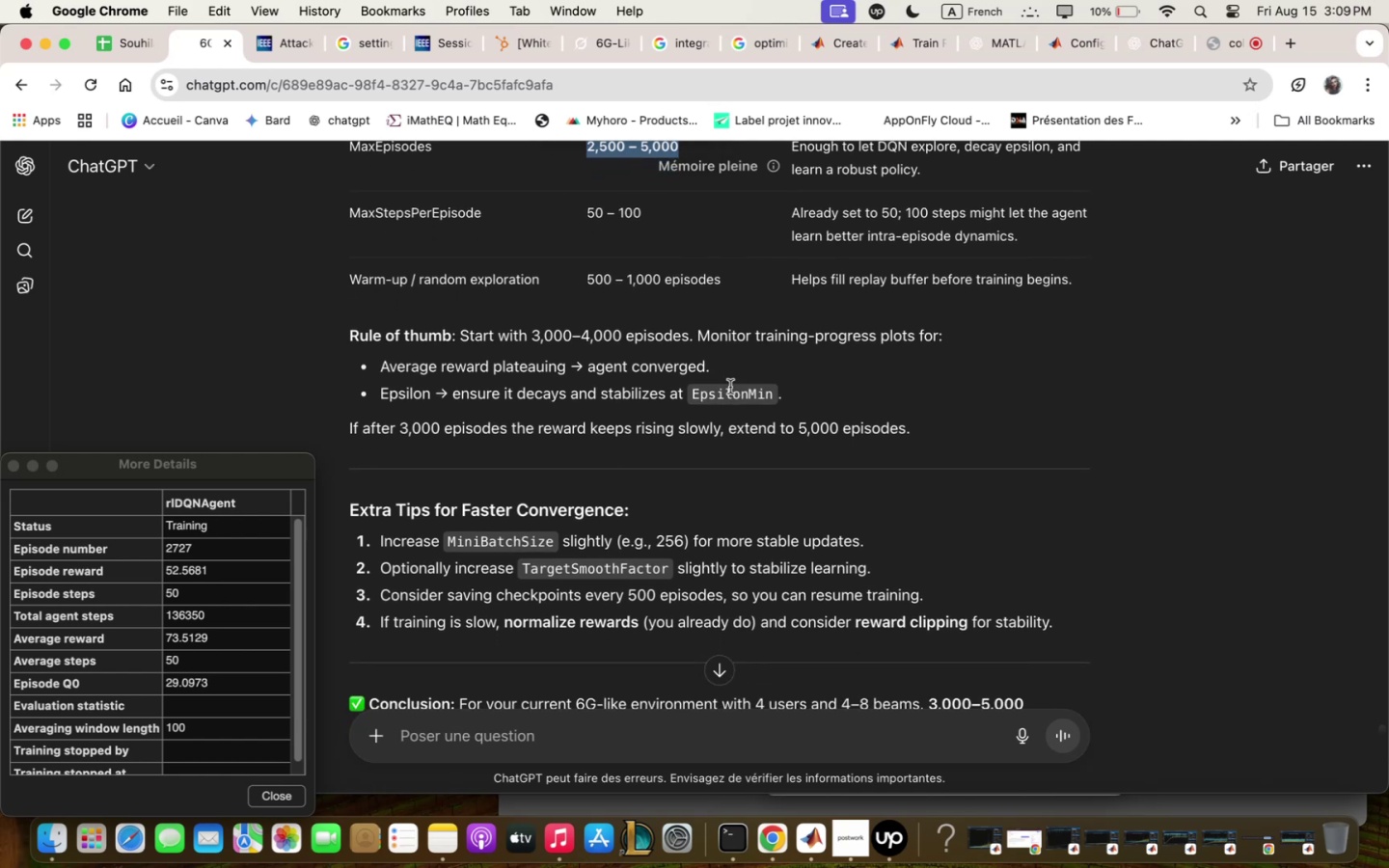 
left_click_drag(start_coordinate=[348, 425], to_coordinate=[1045, 423])
 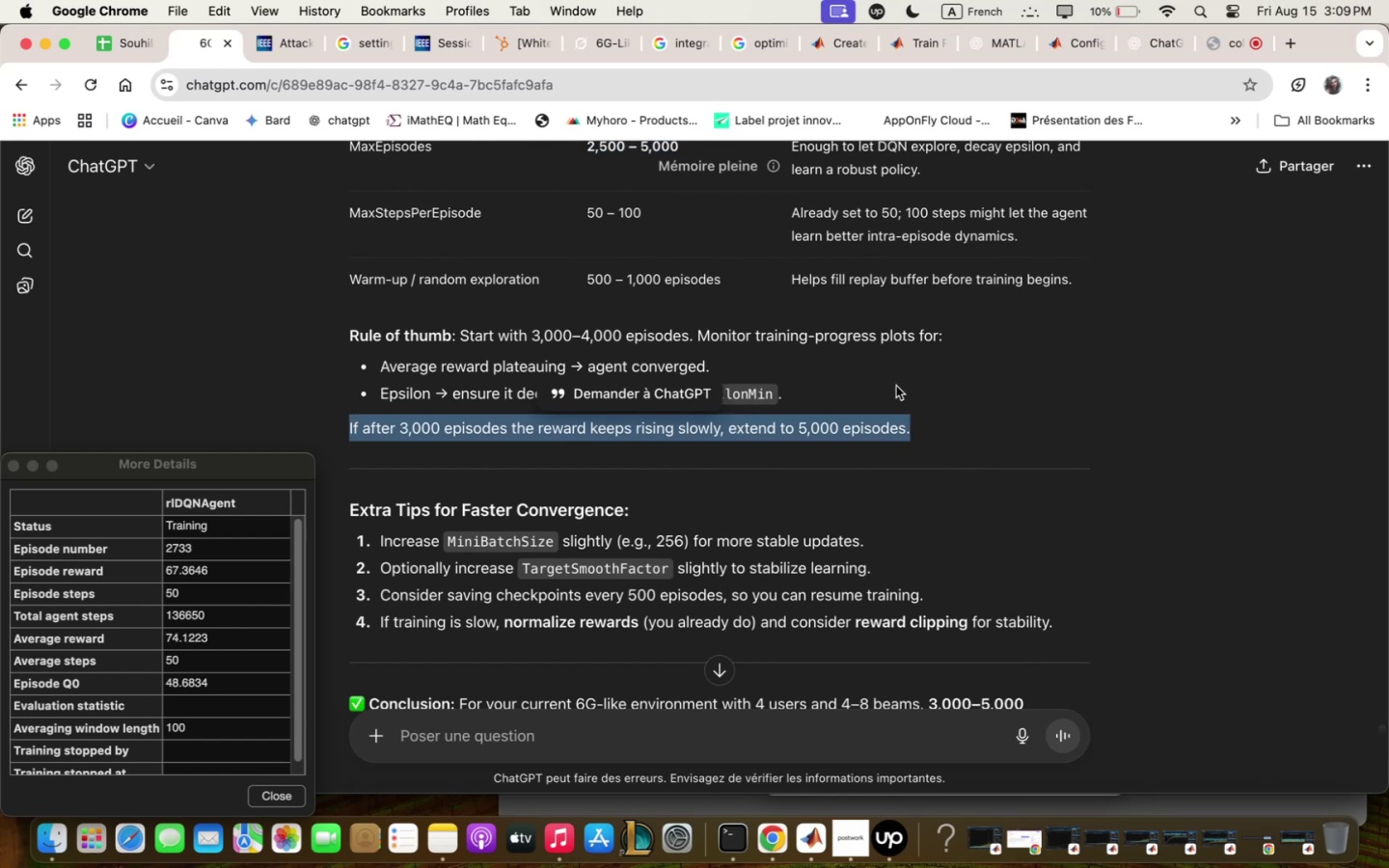 
wait(5.02)
 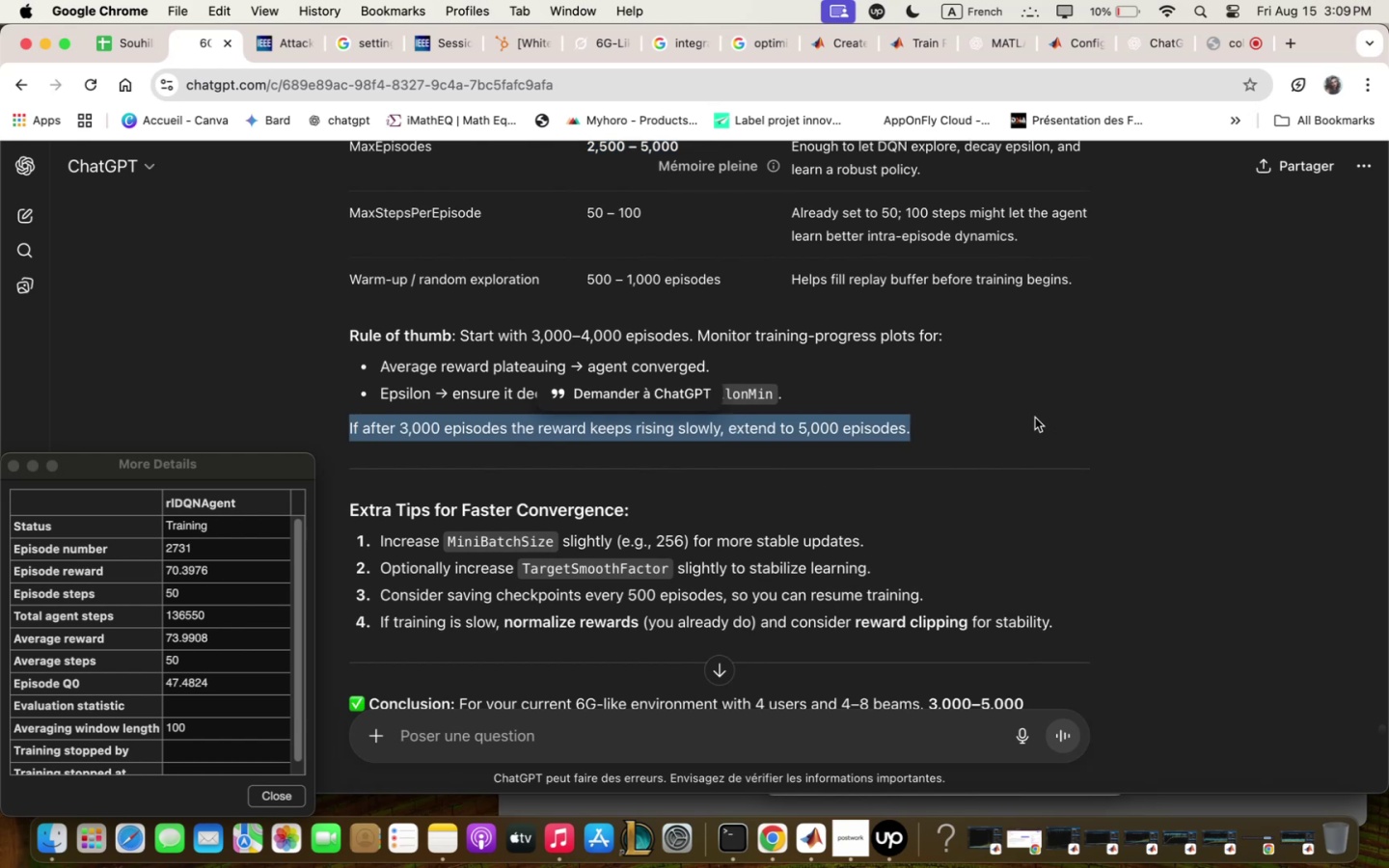 
scroll: coordinate [804, 452], scroll_direction: down, amount: 9.0
 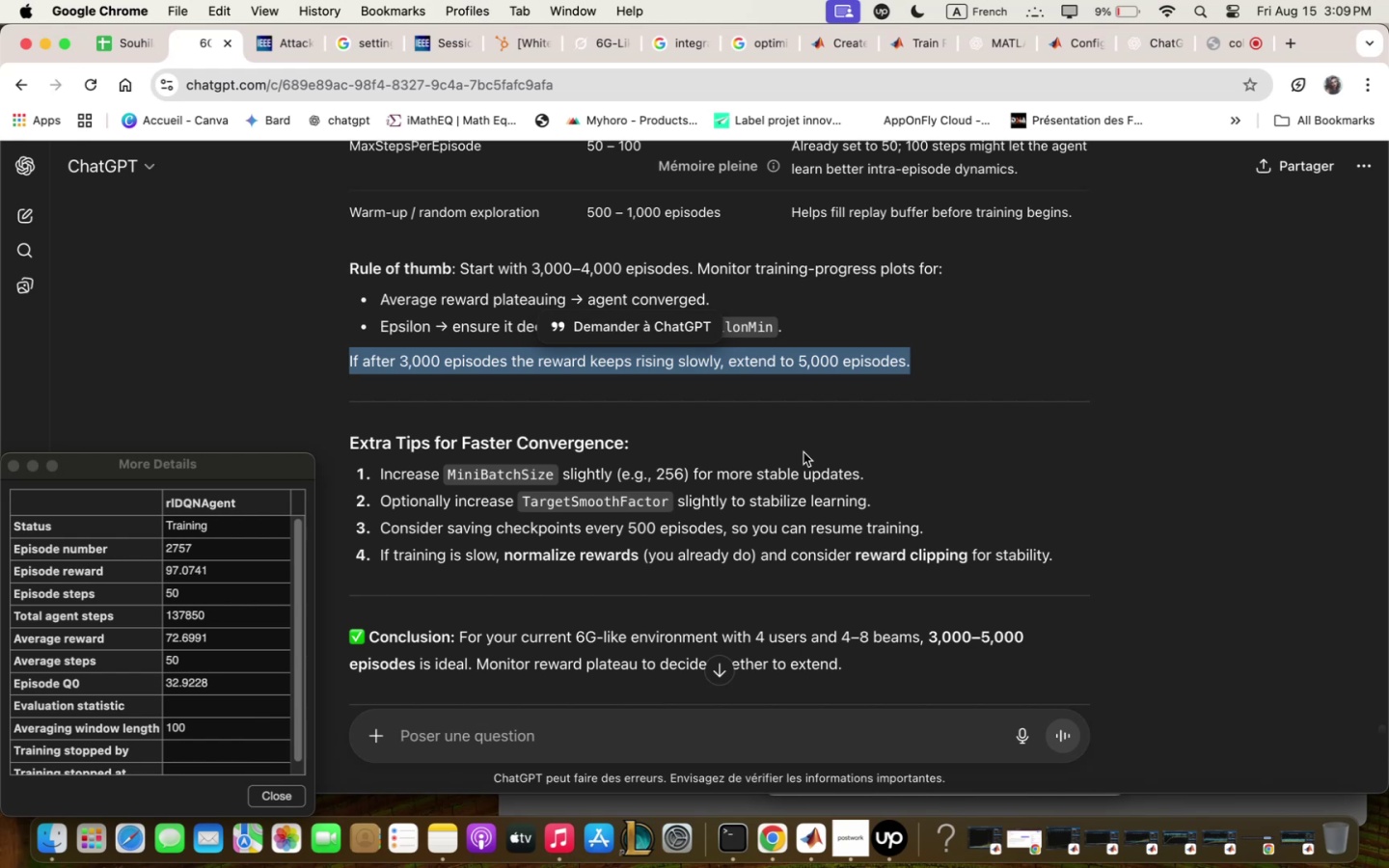 
wait(31.0)
 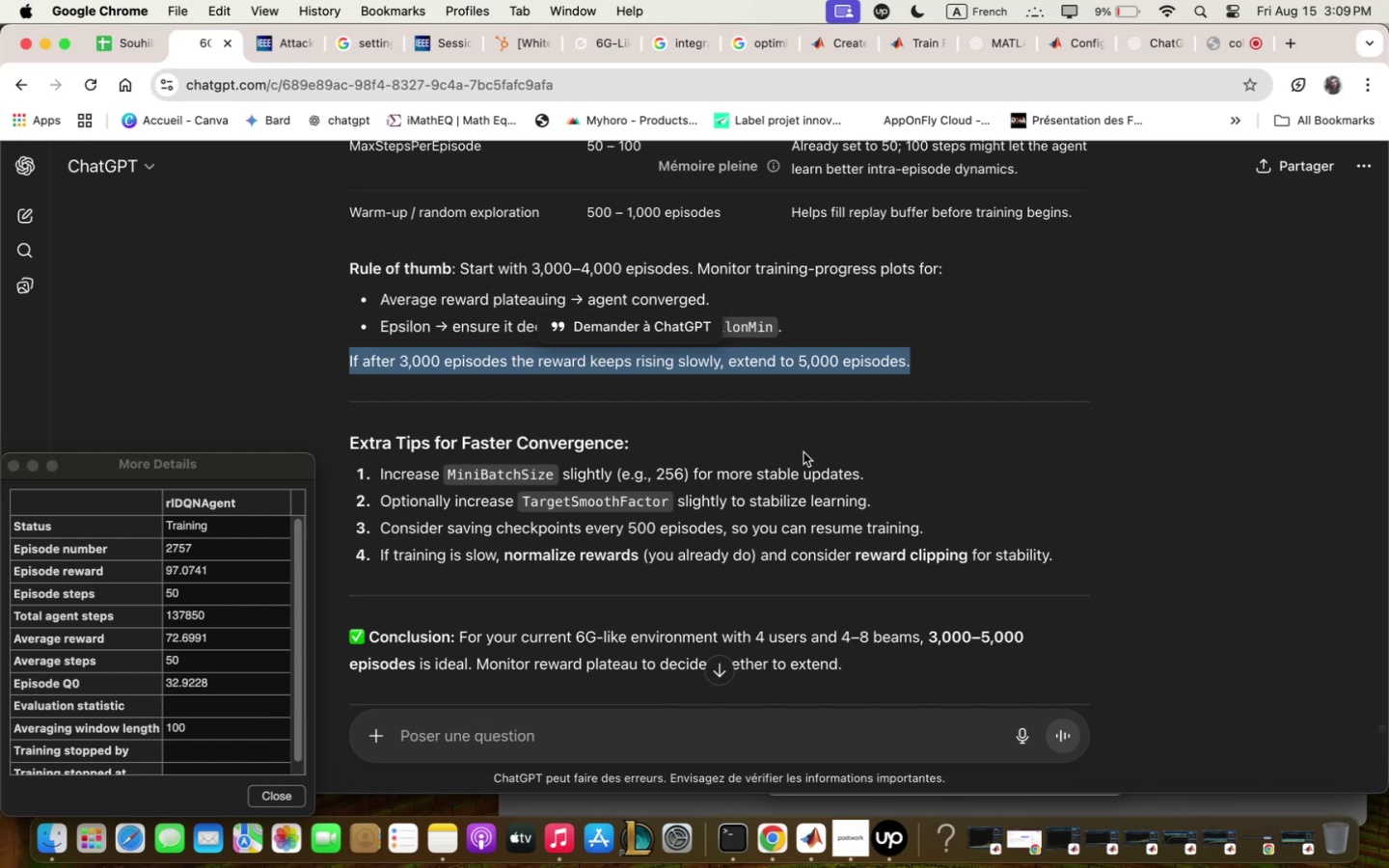 
scroll: coordinate [614, 211], scroll_direction: down, amount: 7.0
 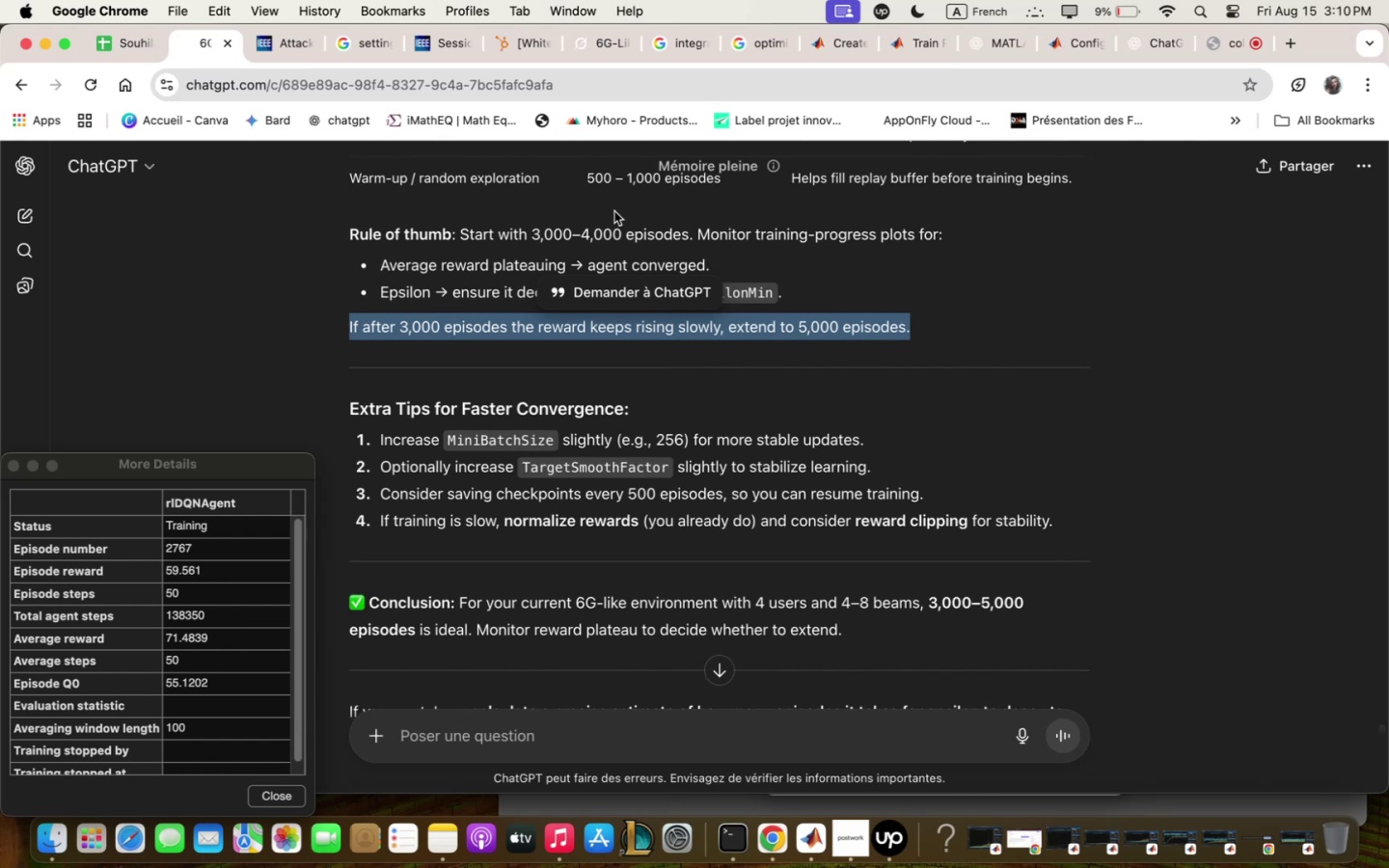 
wait(10.5)
 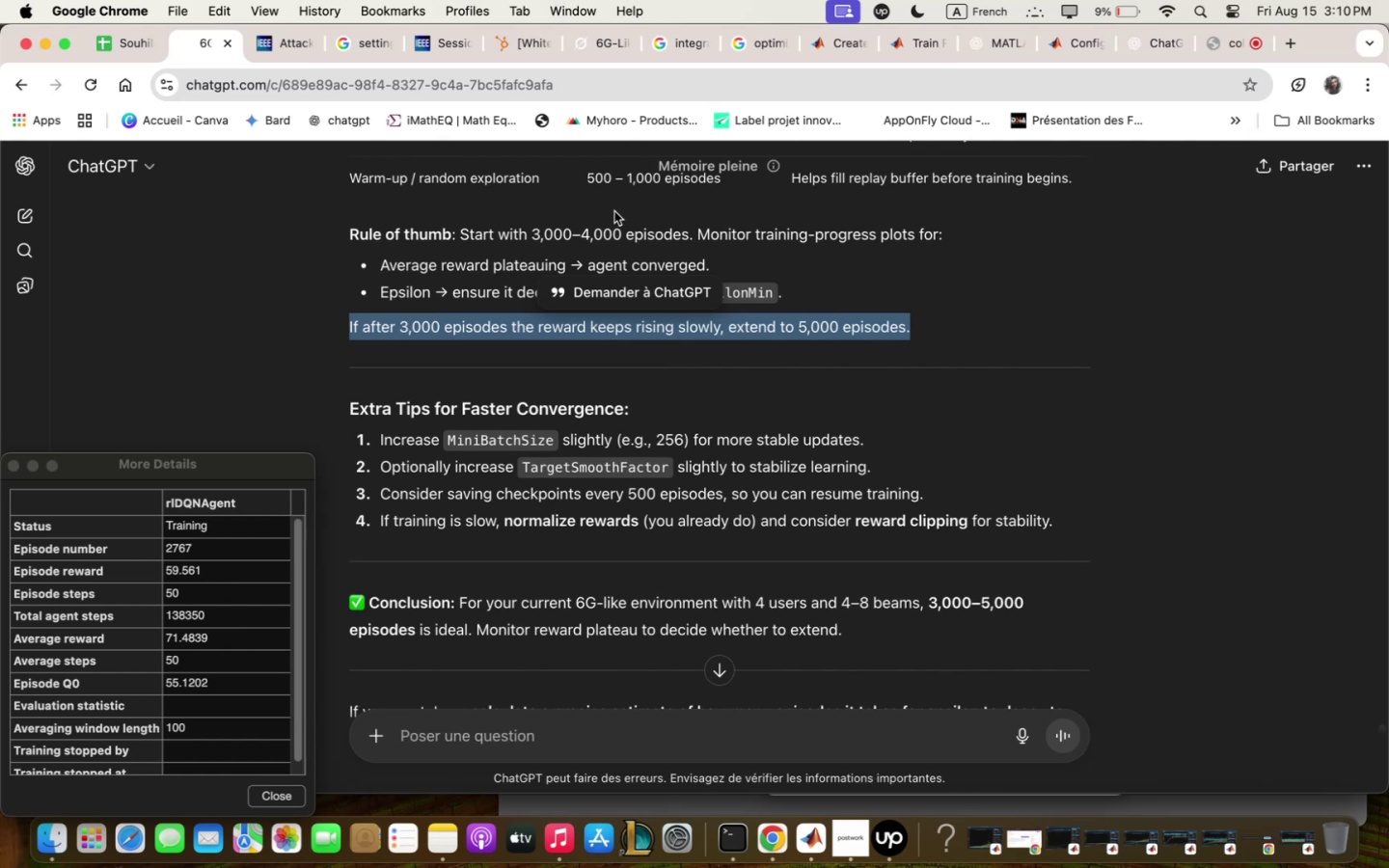 
scroll: coordinate [614, 211], scroll_direction: down, amount: 2.0
 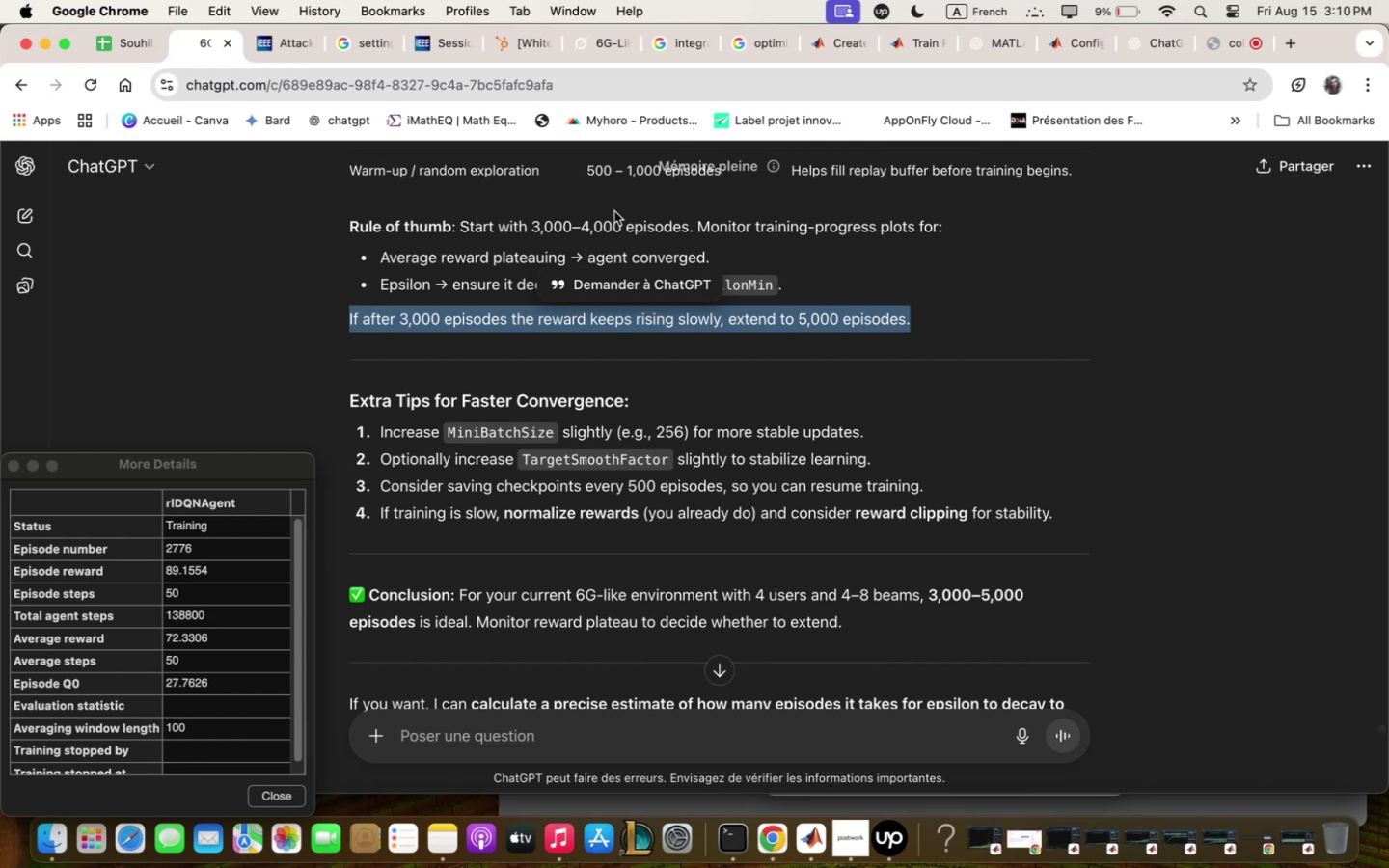 
wait(10.82)
 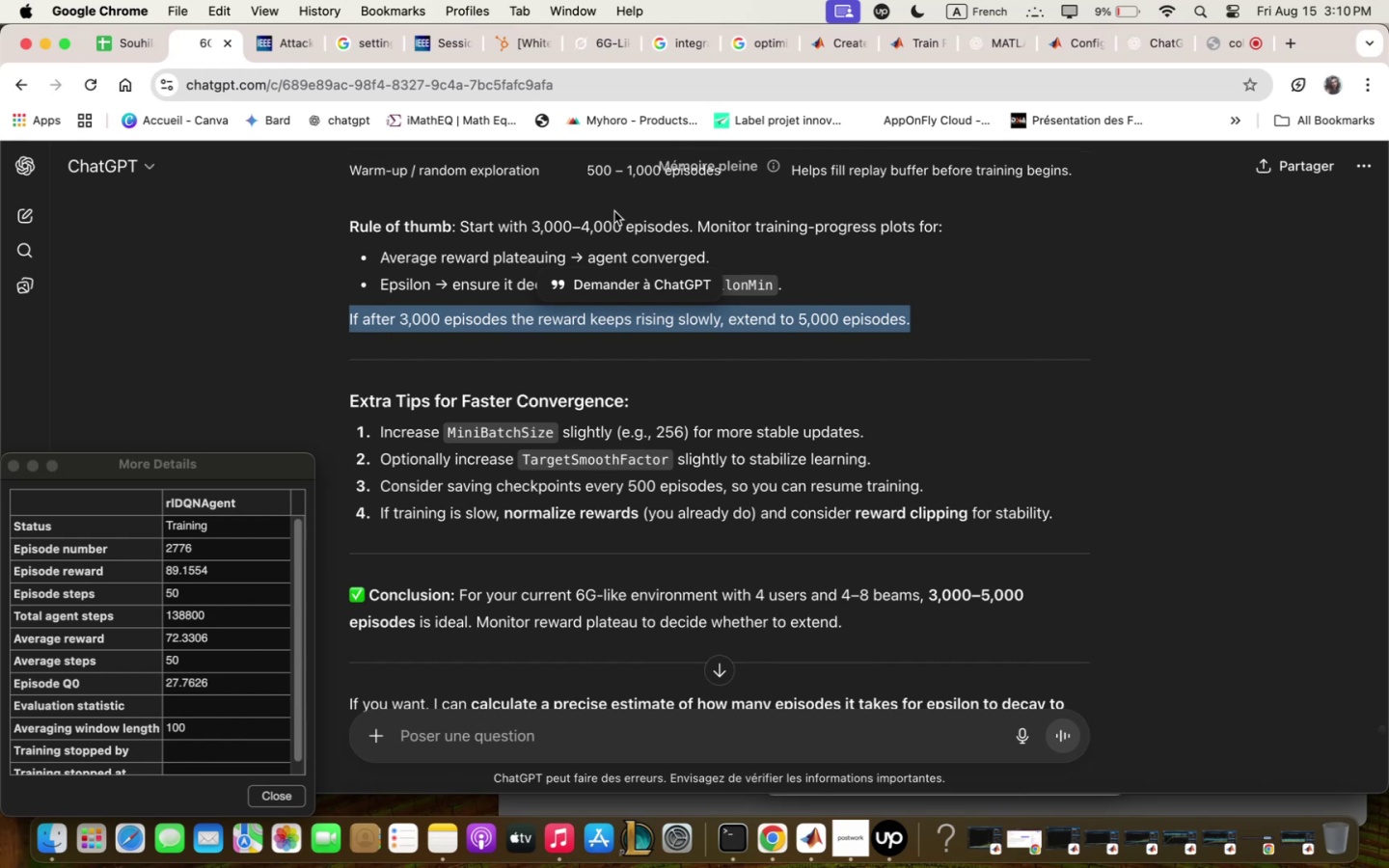 
scroll: coordinate [598, 407], scroll_direction: down, amount: 2.0
 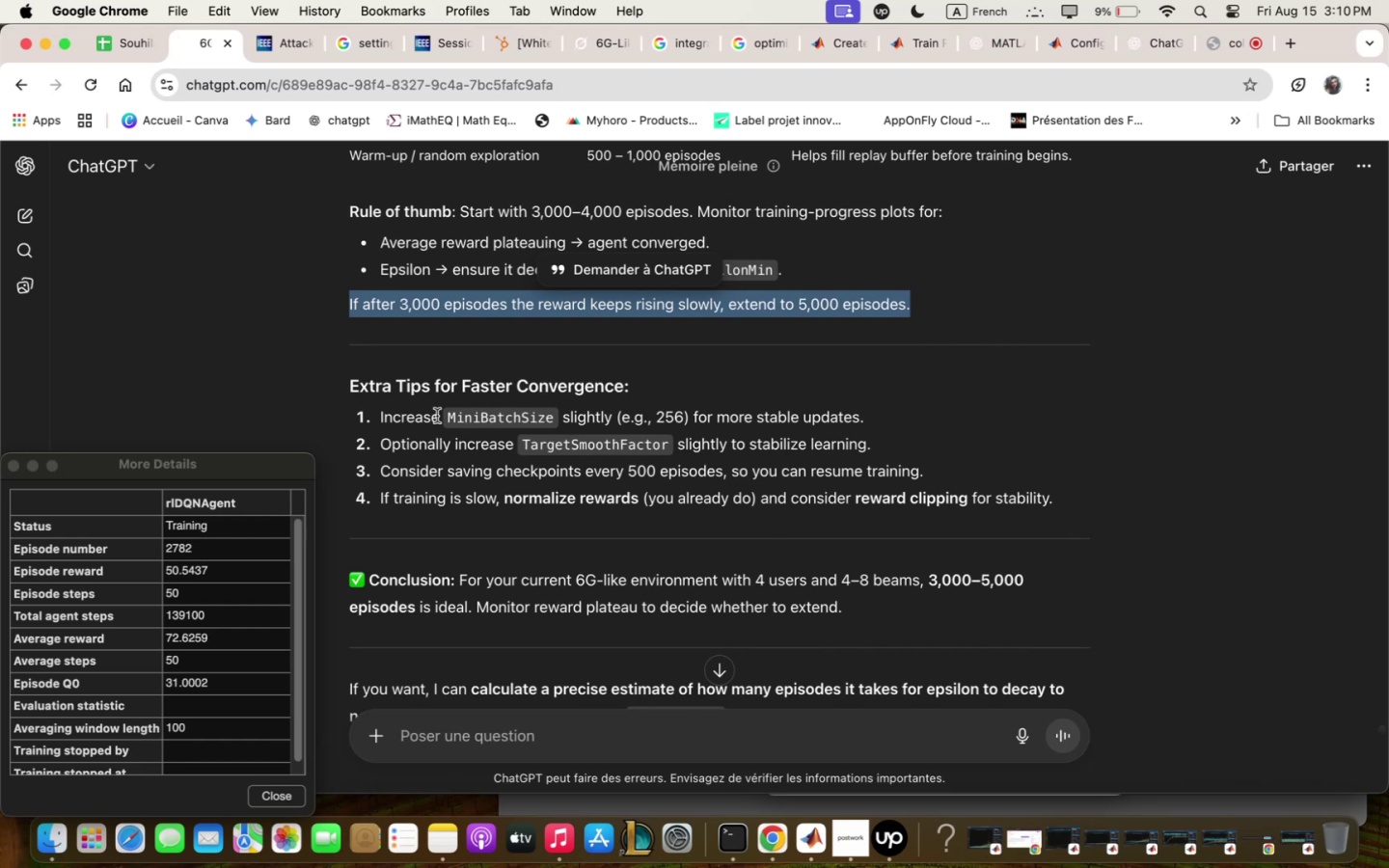 
wait(5.72)
 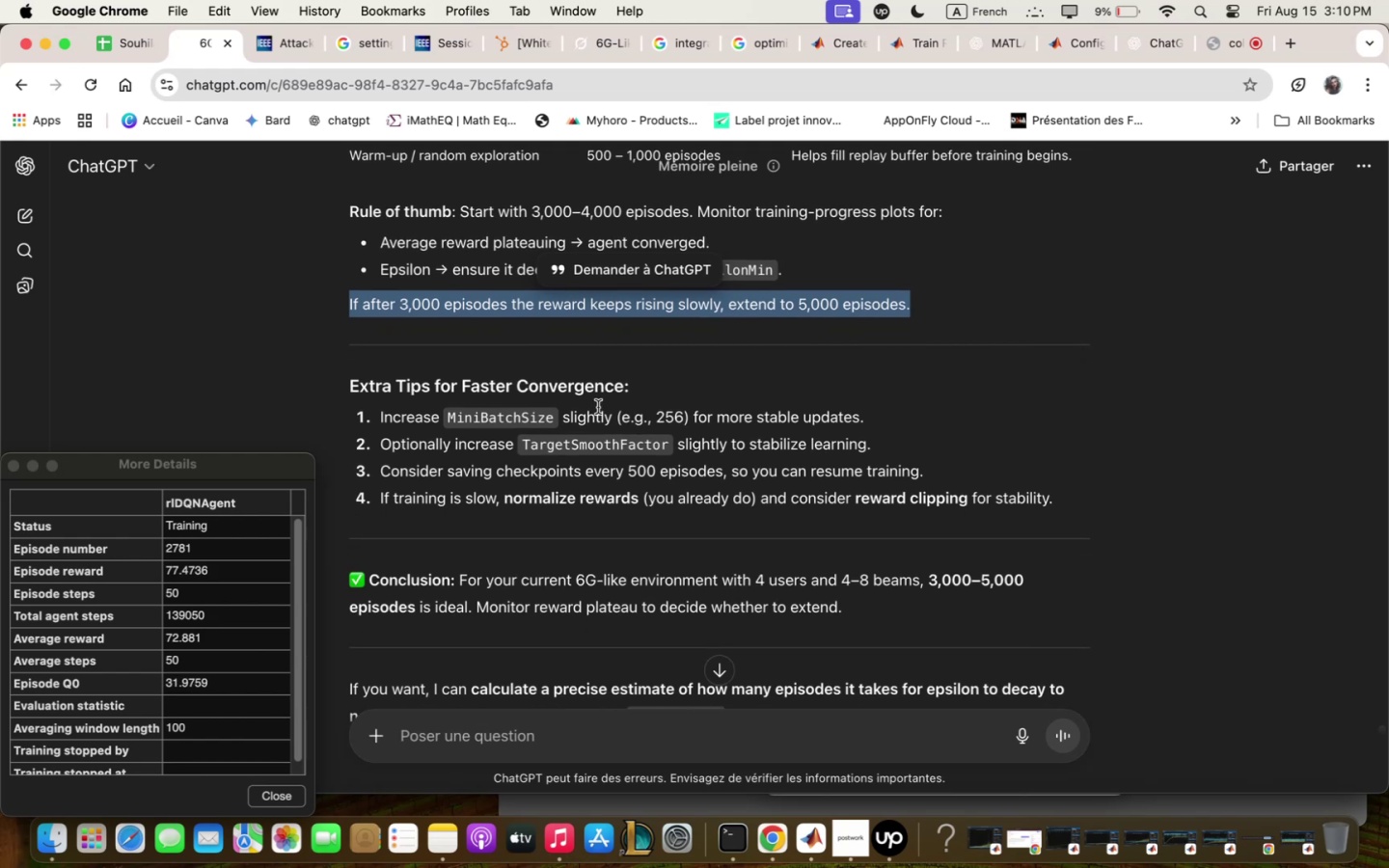 
left_click_drag(start_coordinate=[381, 420], to_coordinate=[1044, 430])
 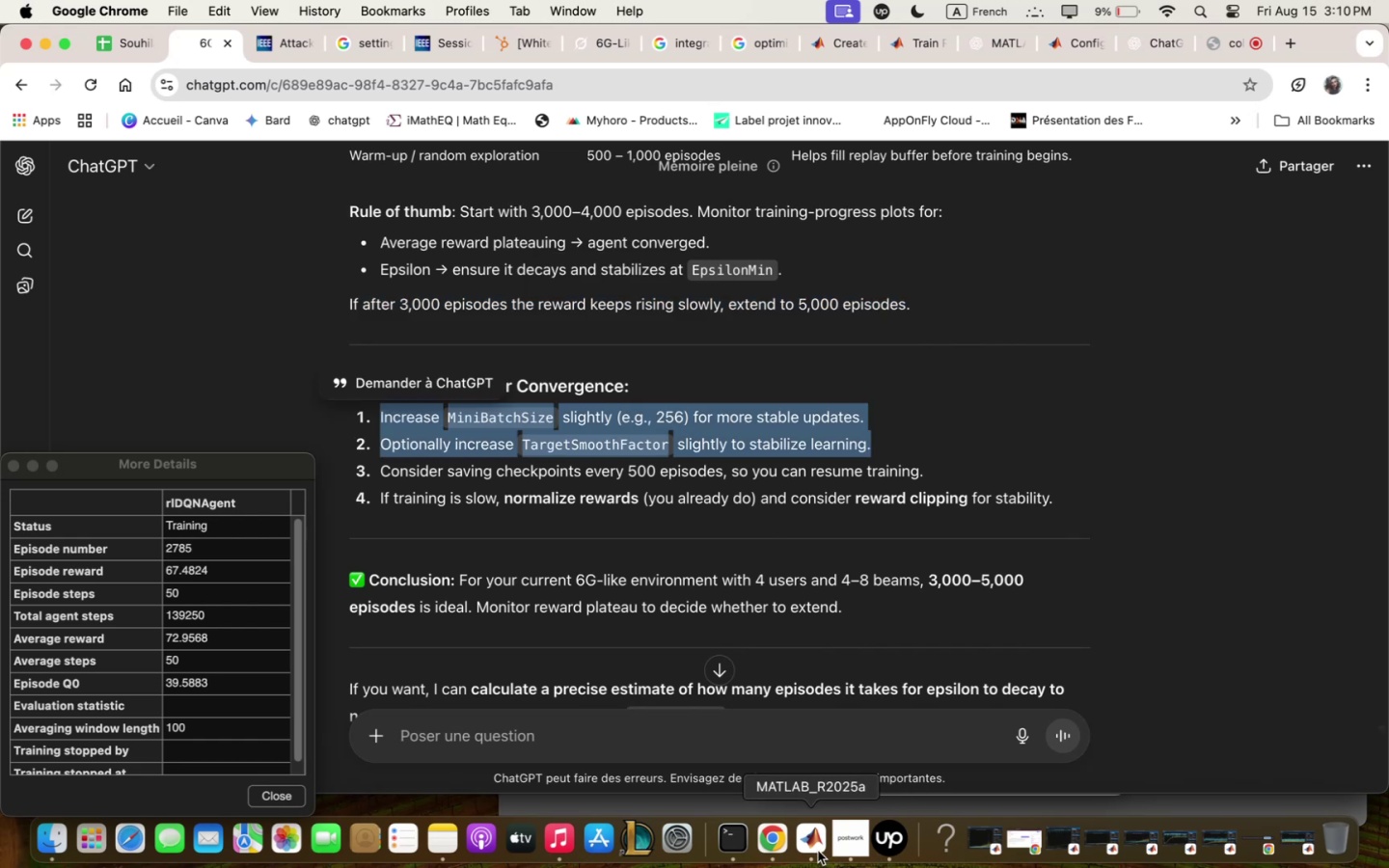 
left_click([816, 848])
 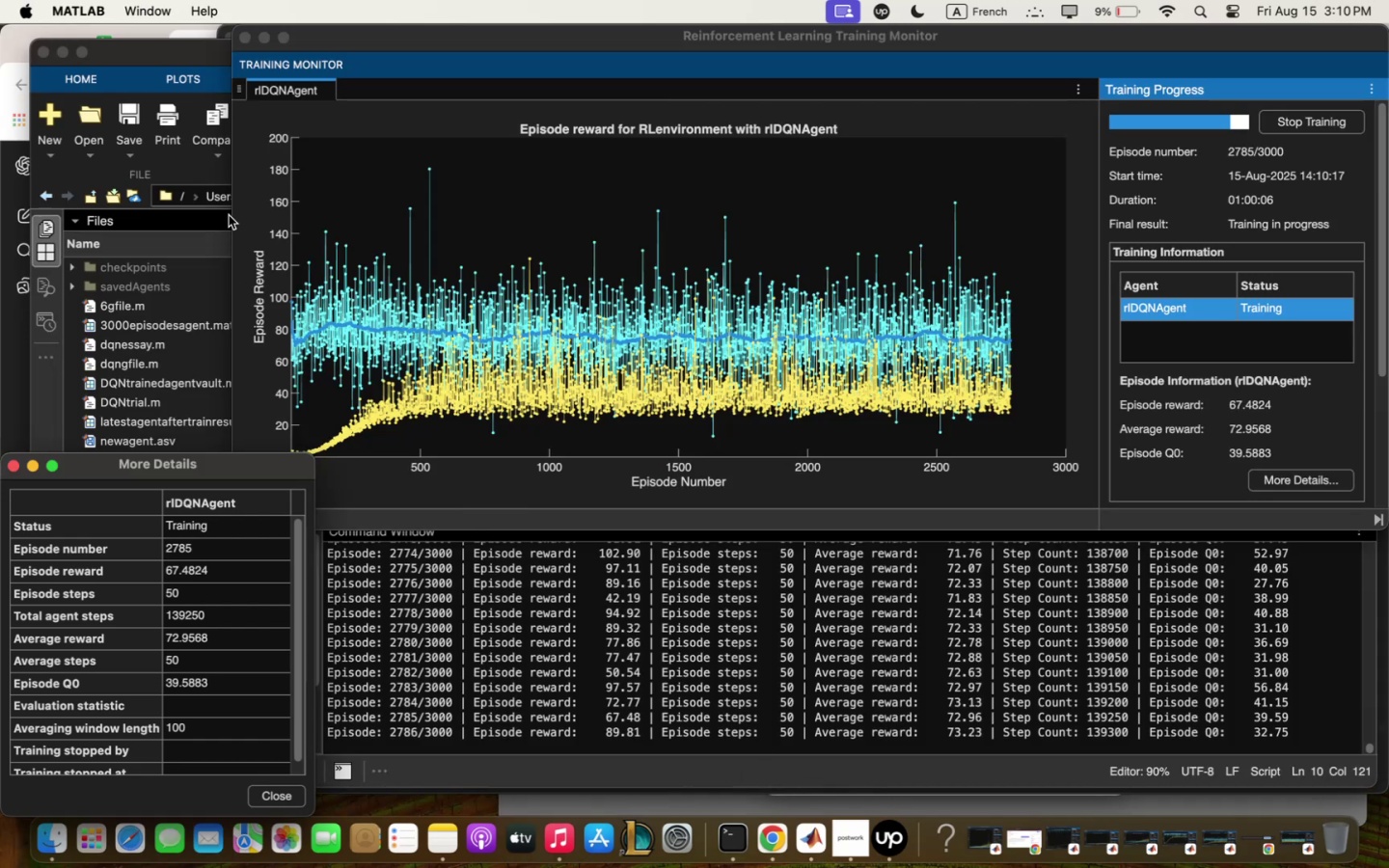 
left_click([186, 242])
 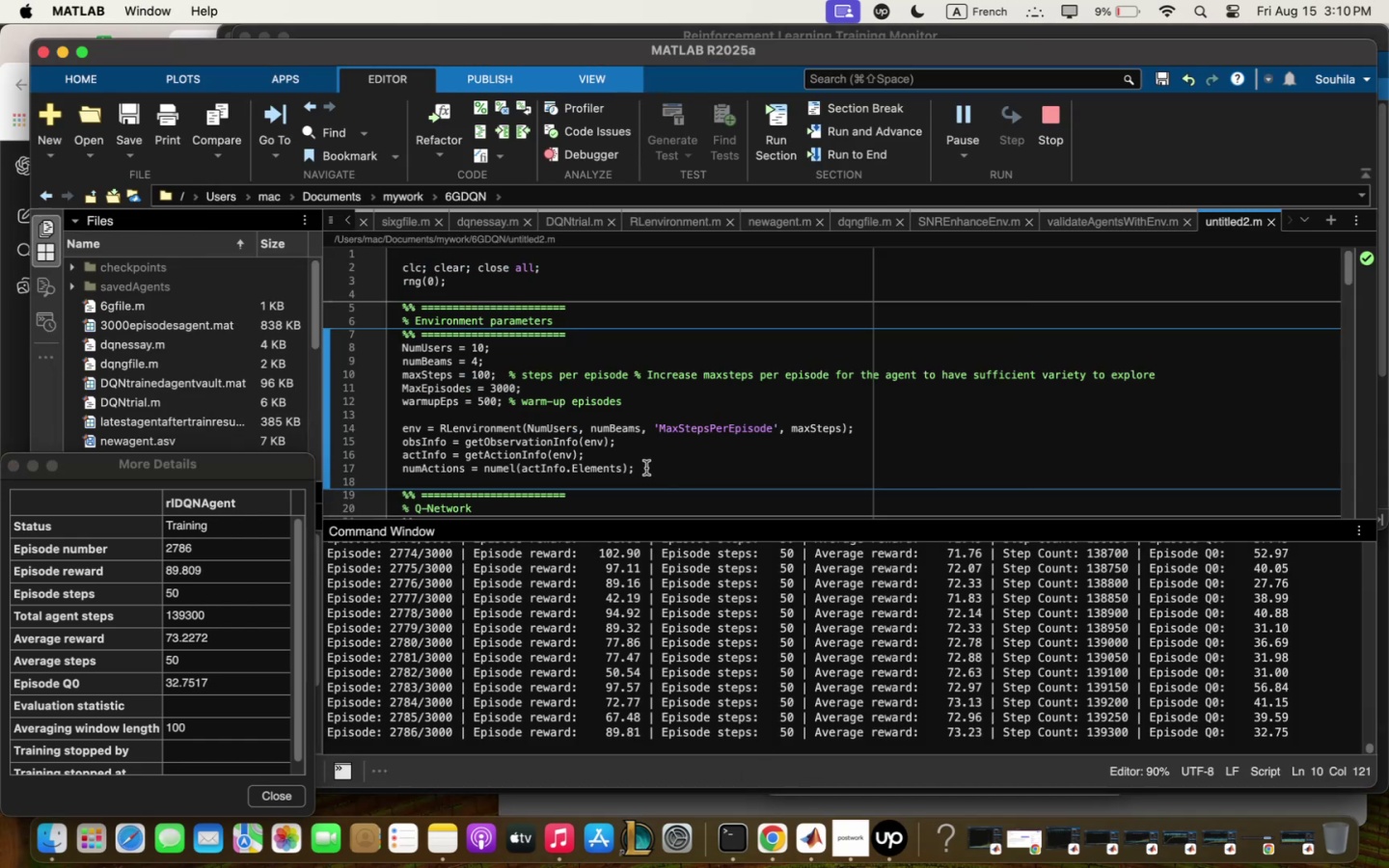 
scroll: coordinate [643, 454], scroll_direction: down, amount: 5.0
 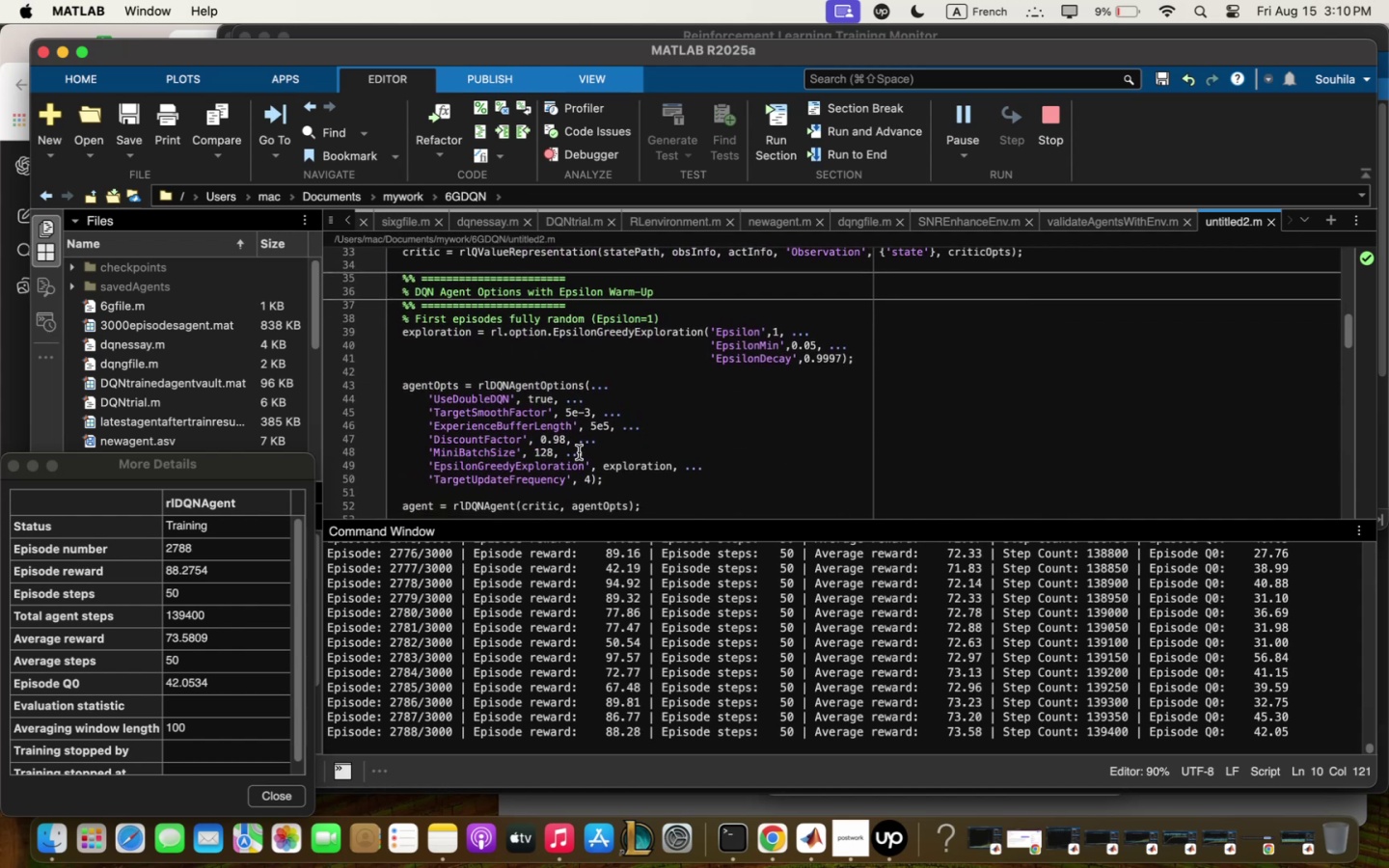 
left_click([588, 453])
 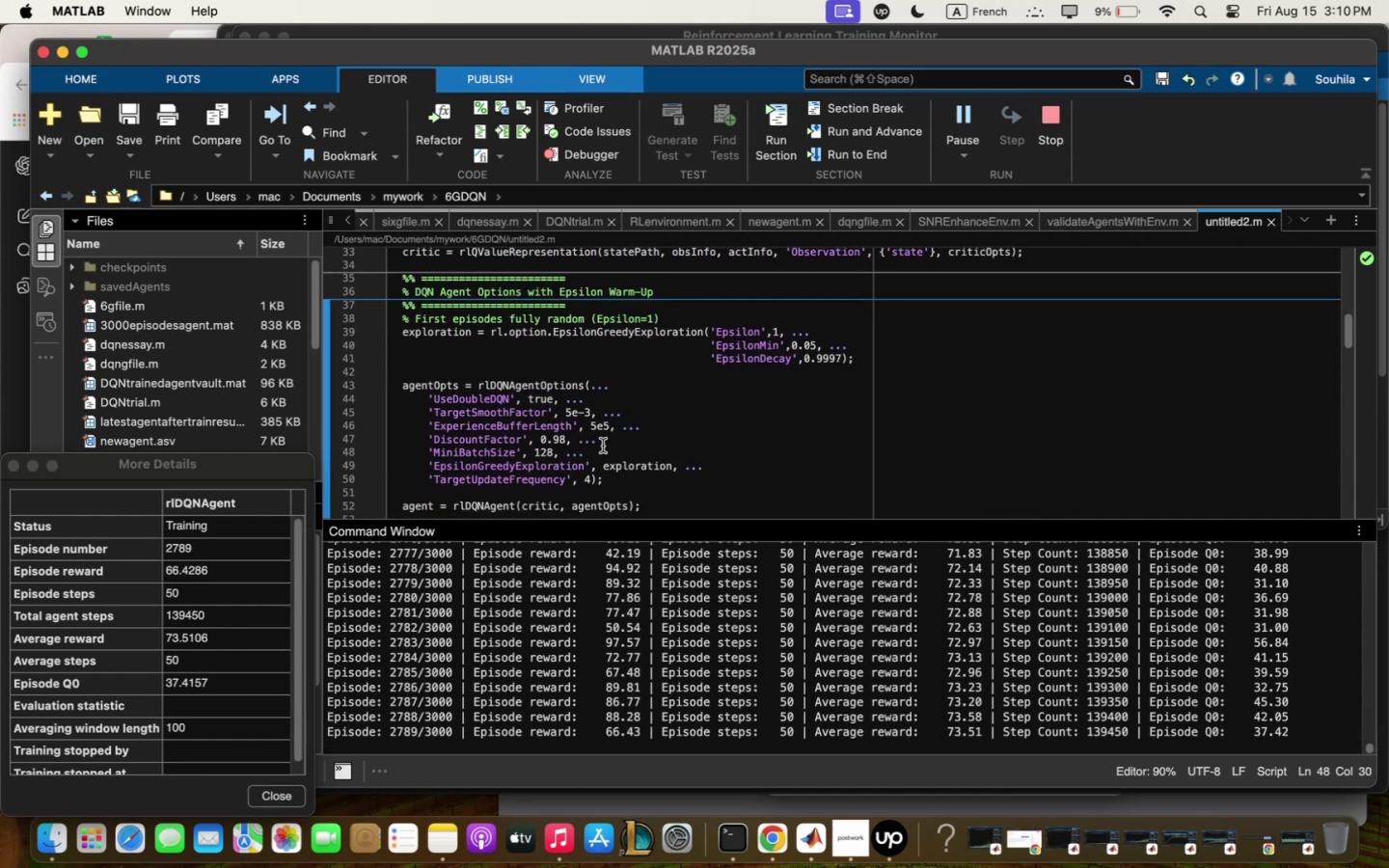 
type( """ Increqse ;ini bqtch siwe to @%^ fro; !@*)
 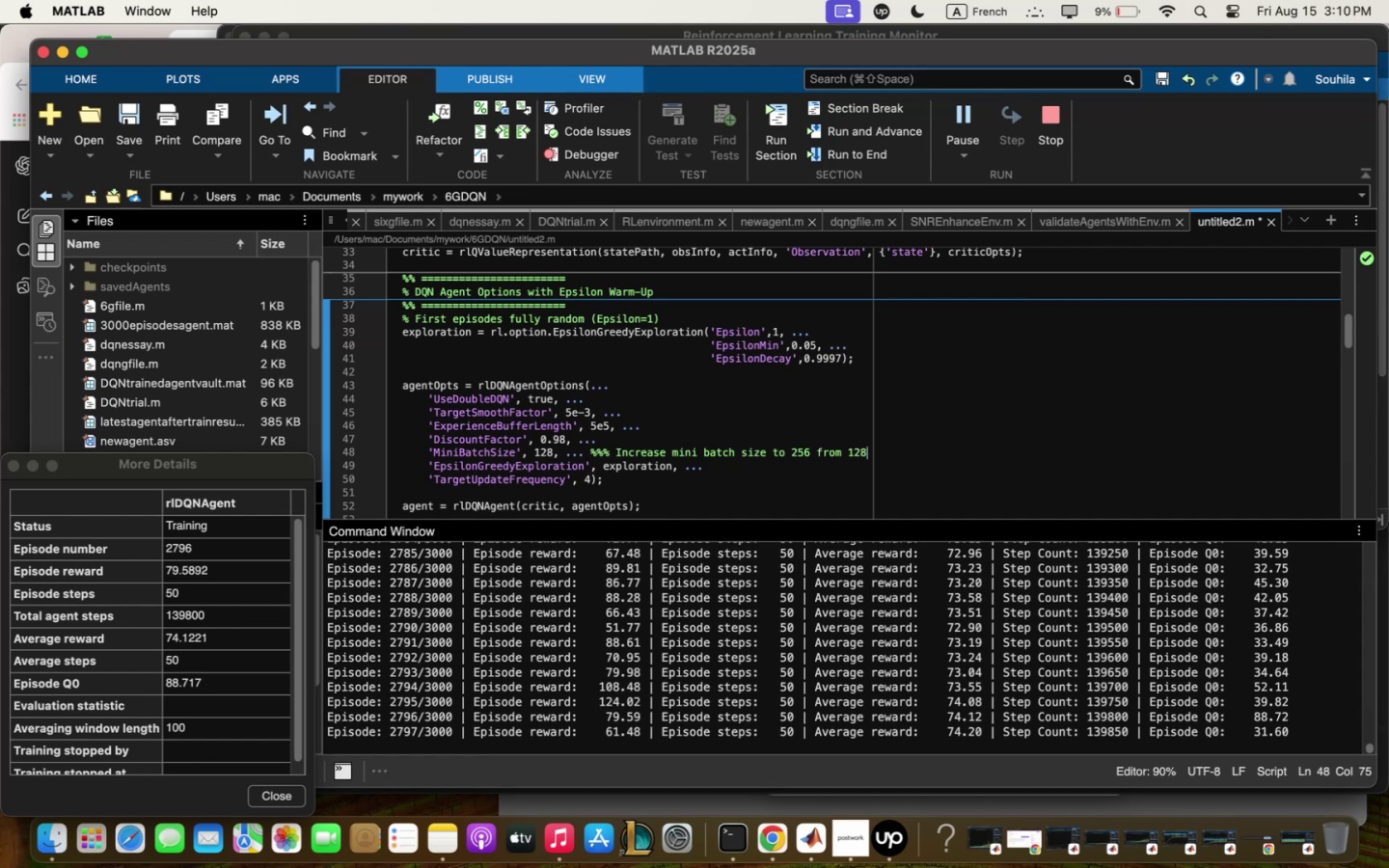 
type( for fqster convergence)
 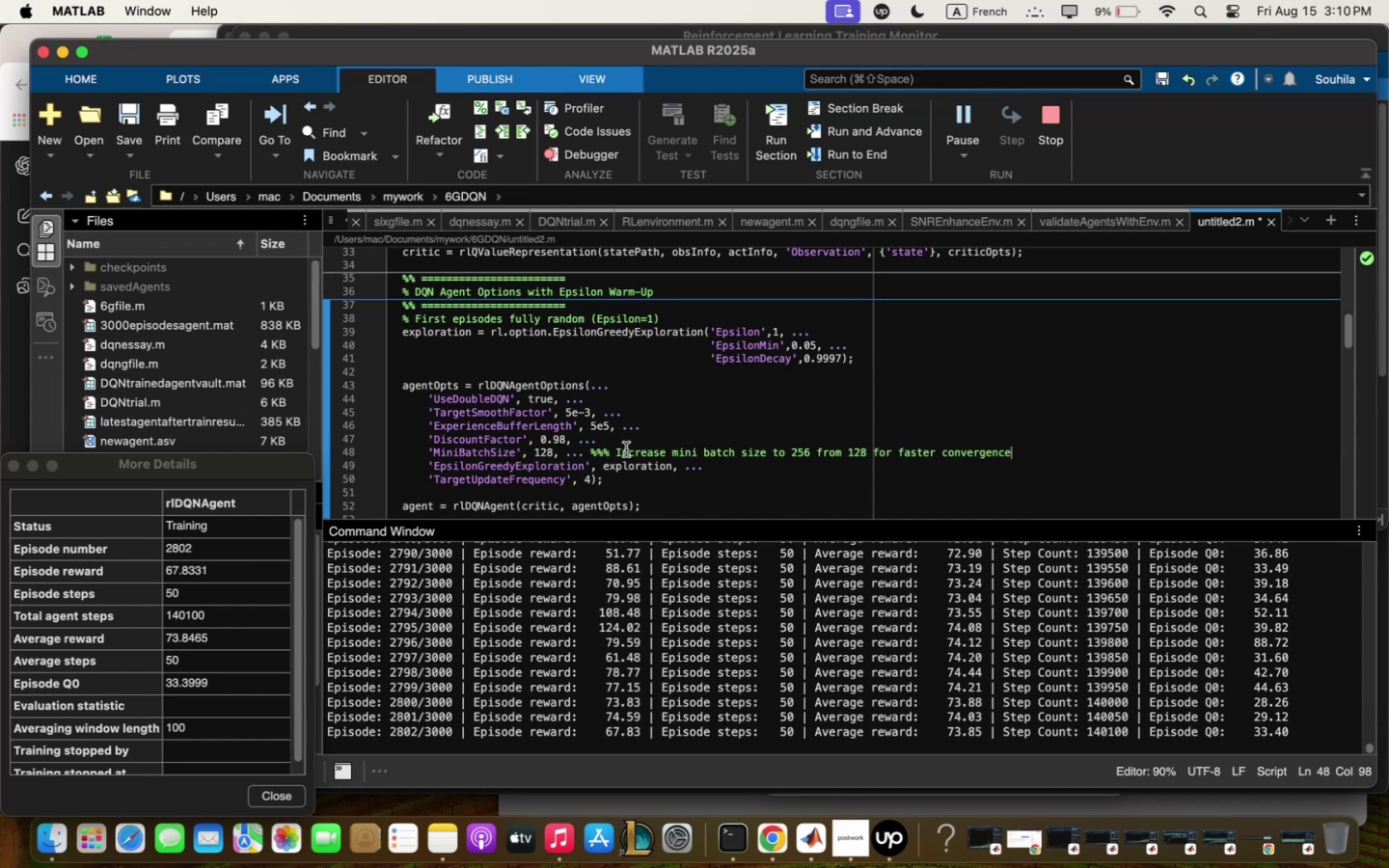 
left_click([614, 451])
 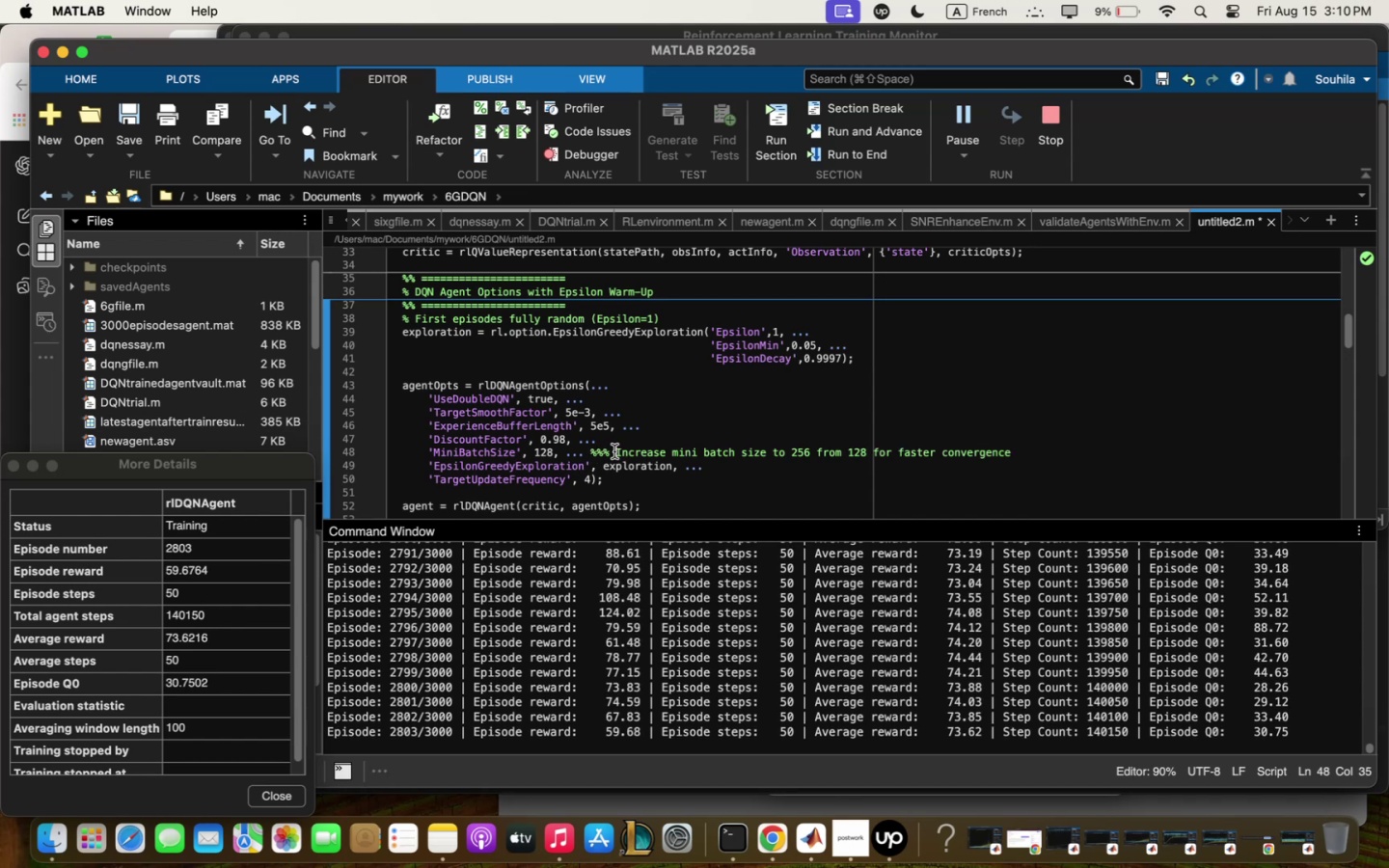 
type(I4ll )
 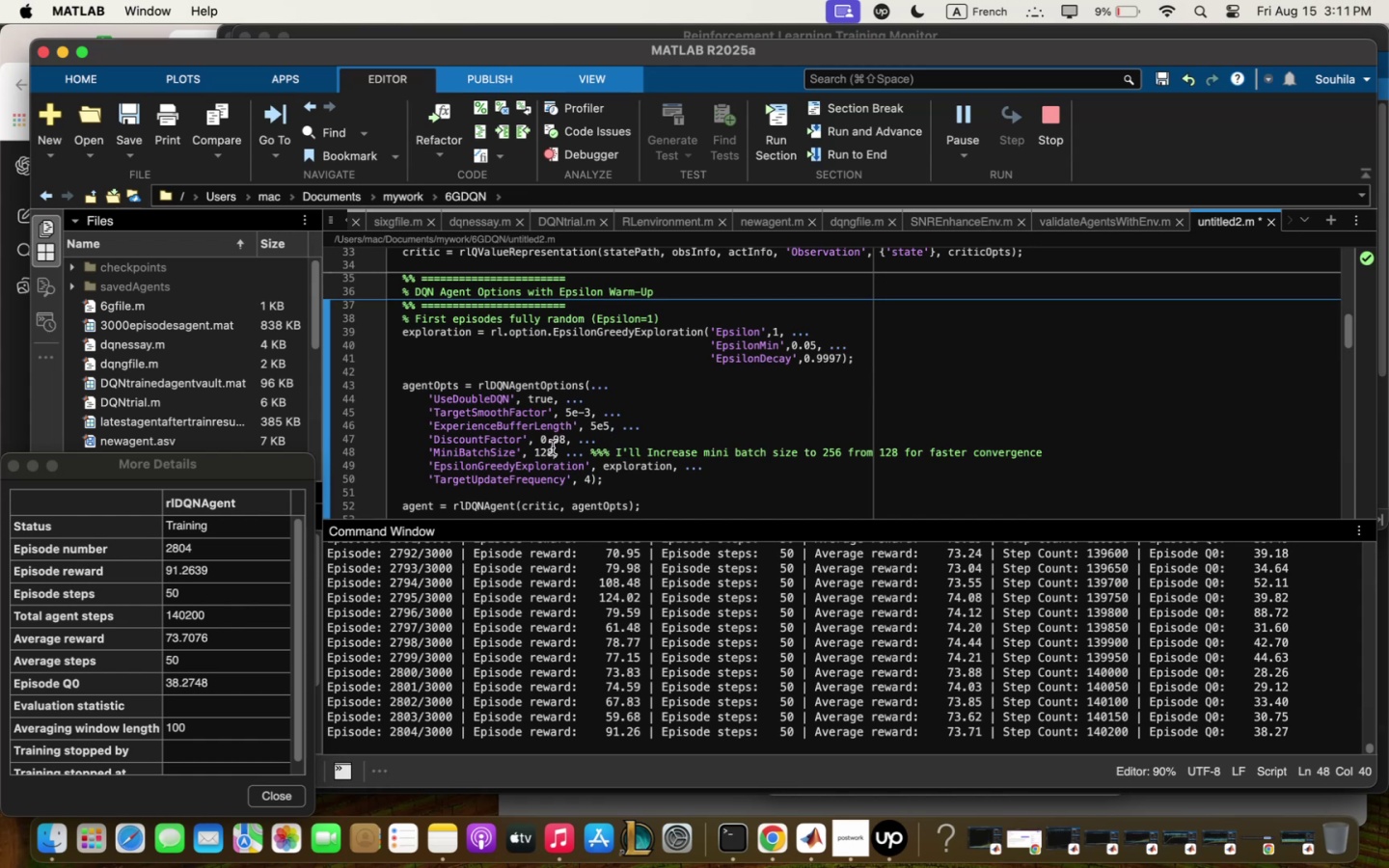 
key(Backspace)
key(Backspace)
key(Backspace)
type(@%^)
 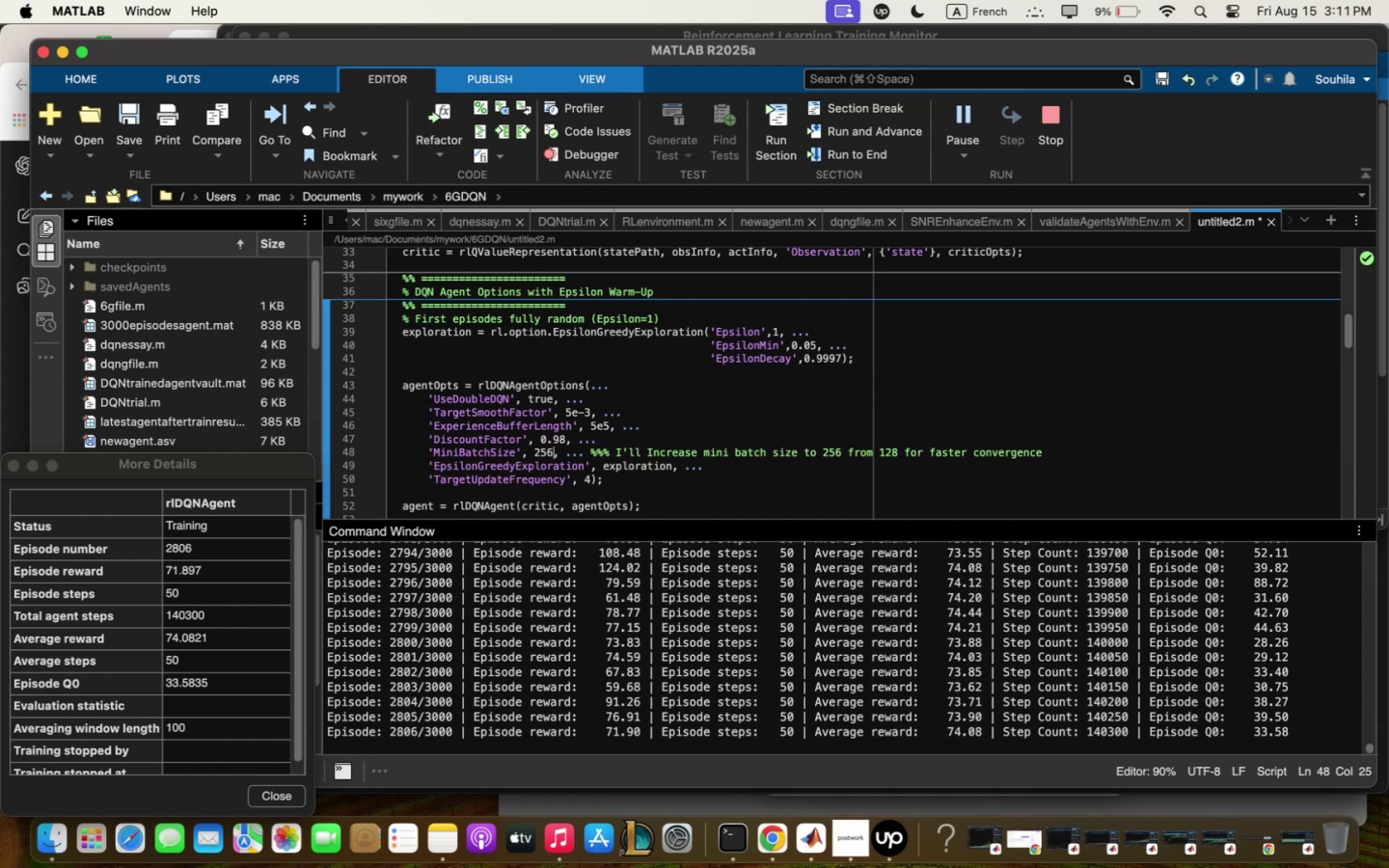 
mouse_move([123, 120])
 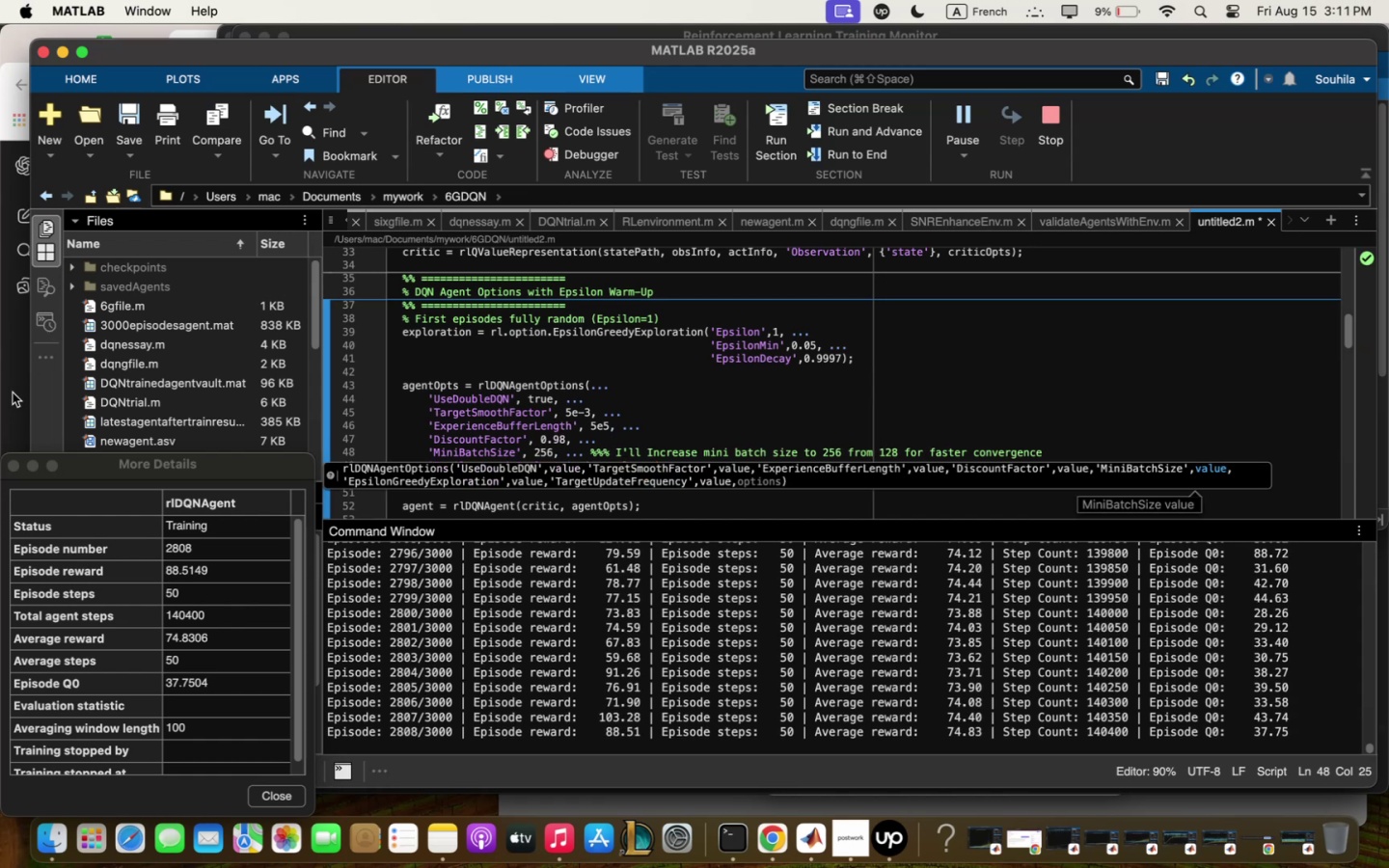 
left_click([13, 393])
 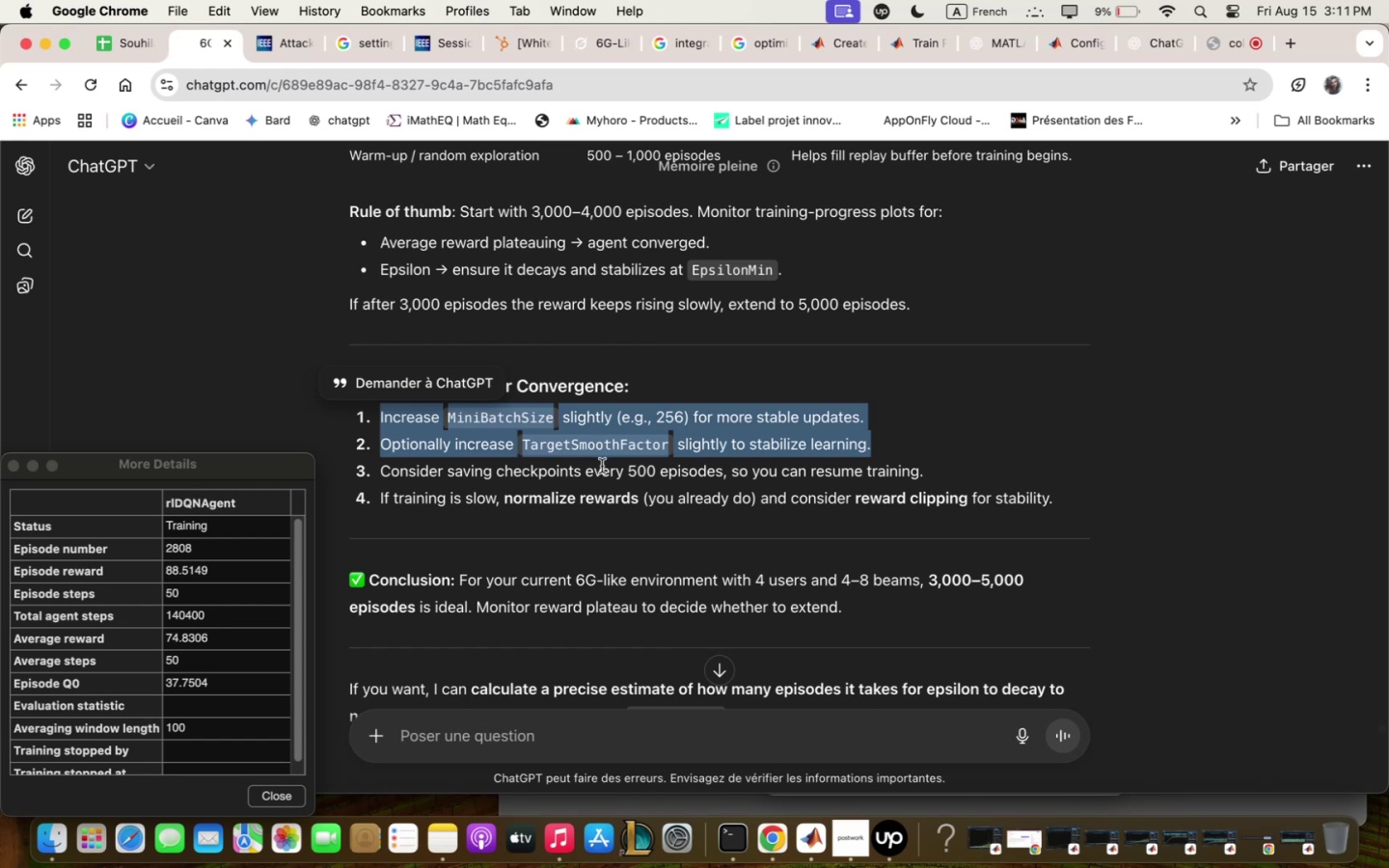 
left_click([602, 466])
 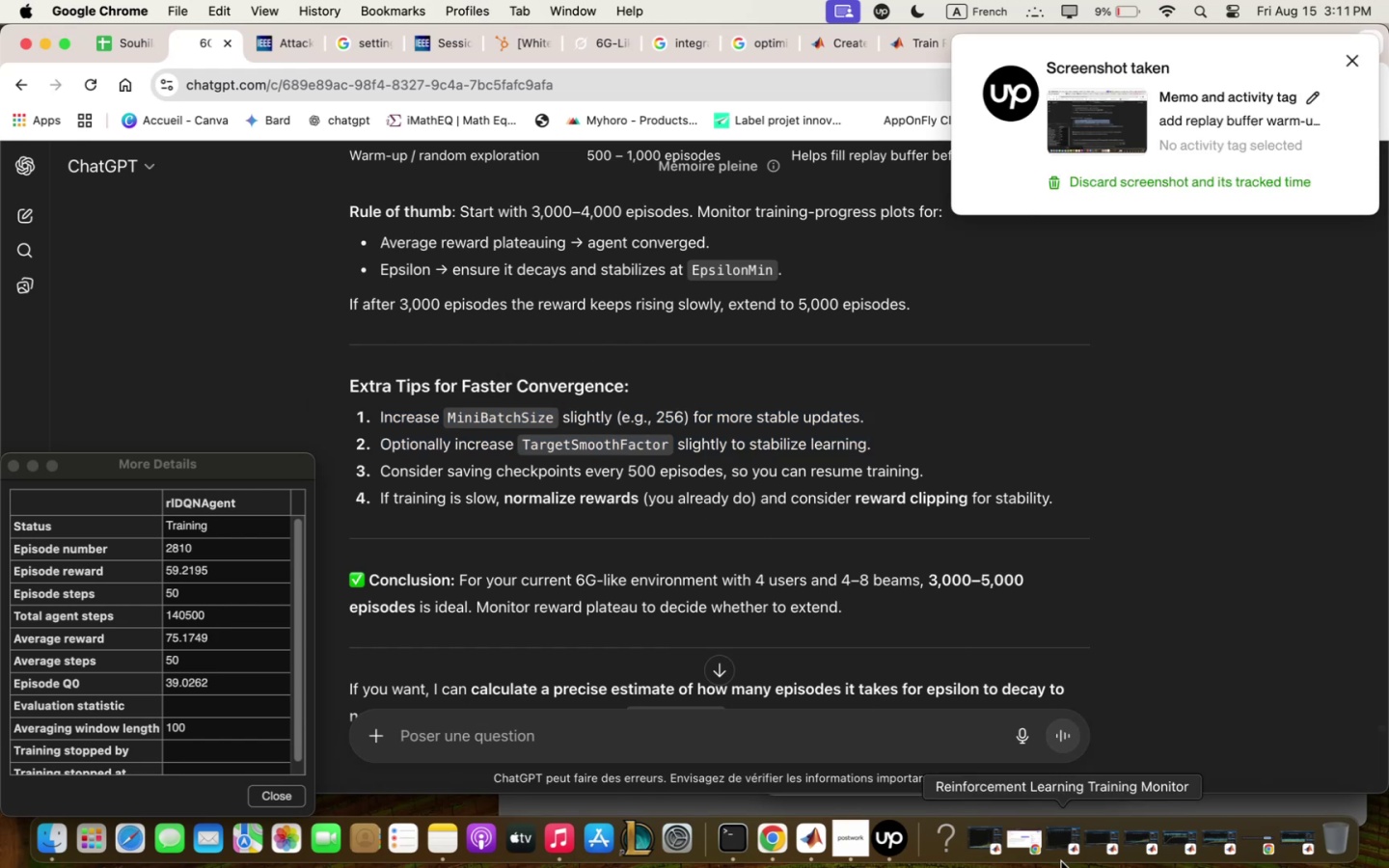 
left_click([823, 844])
 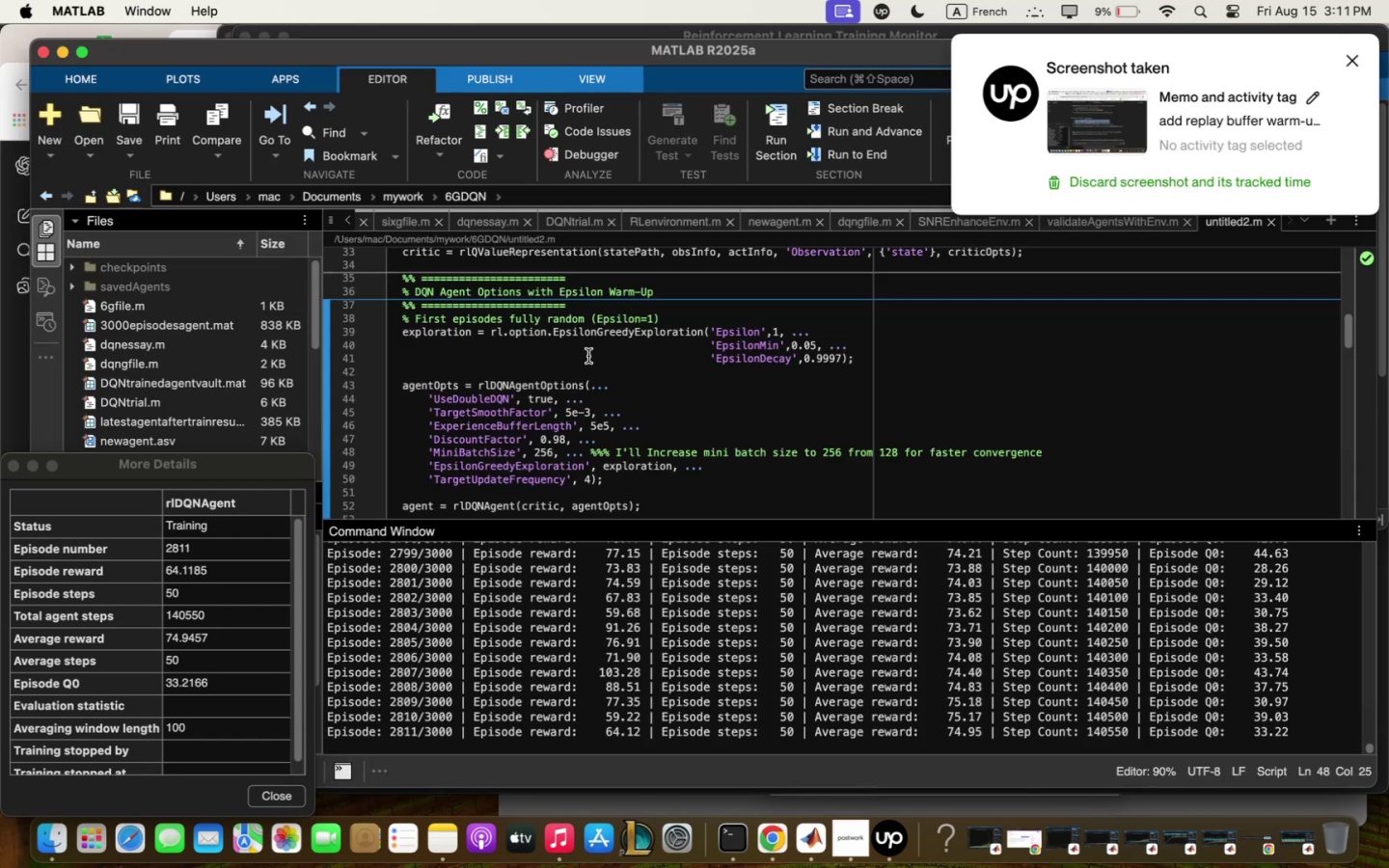 
scroll: coordinate [585, 383], scroll_direction: down, amount: 12.0
 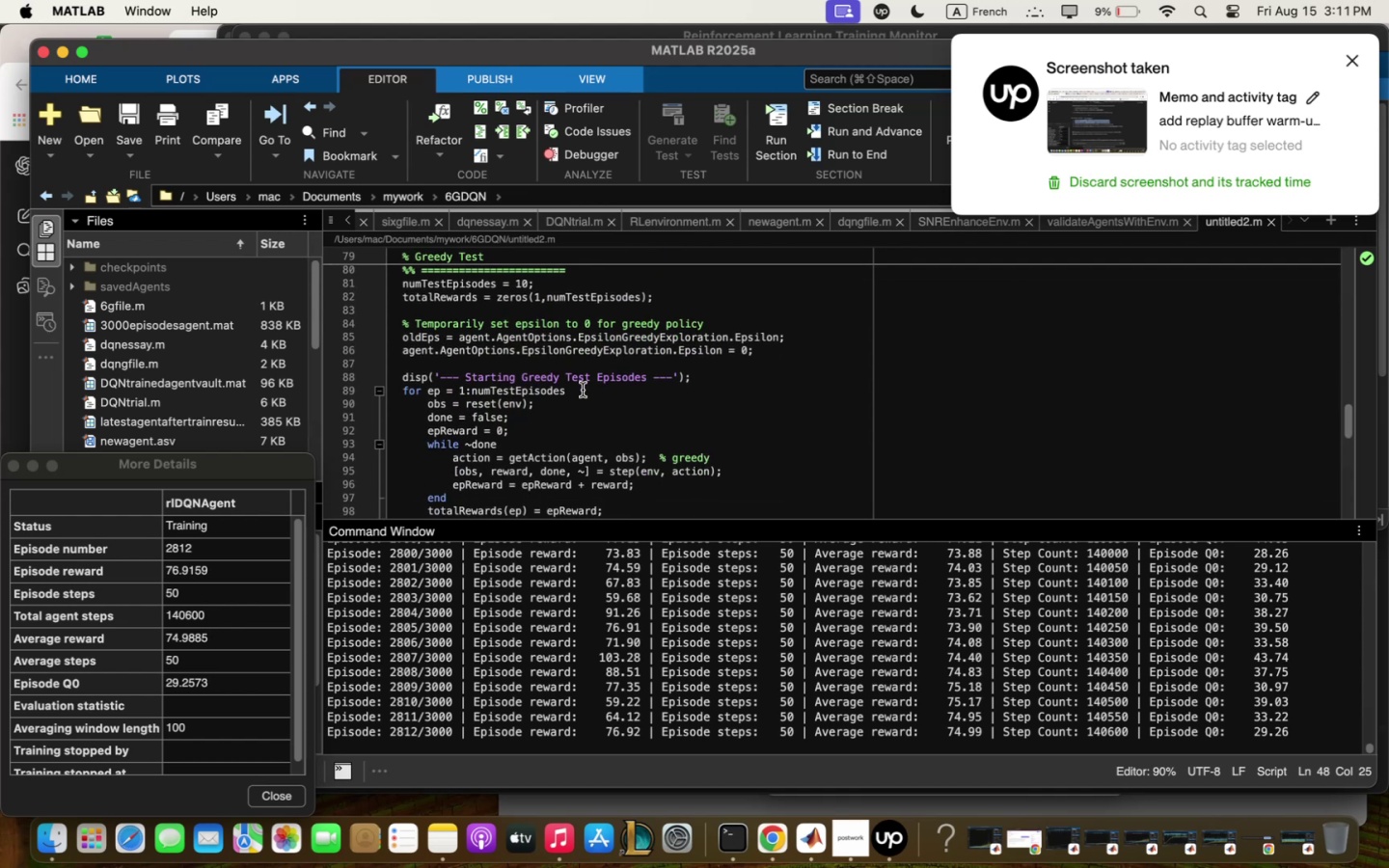 
scroll: coordinate [582, 393], scroll_direction: up, amount: 10.0
 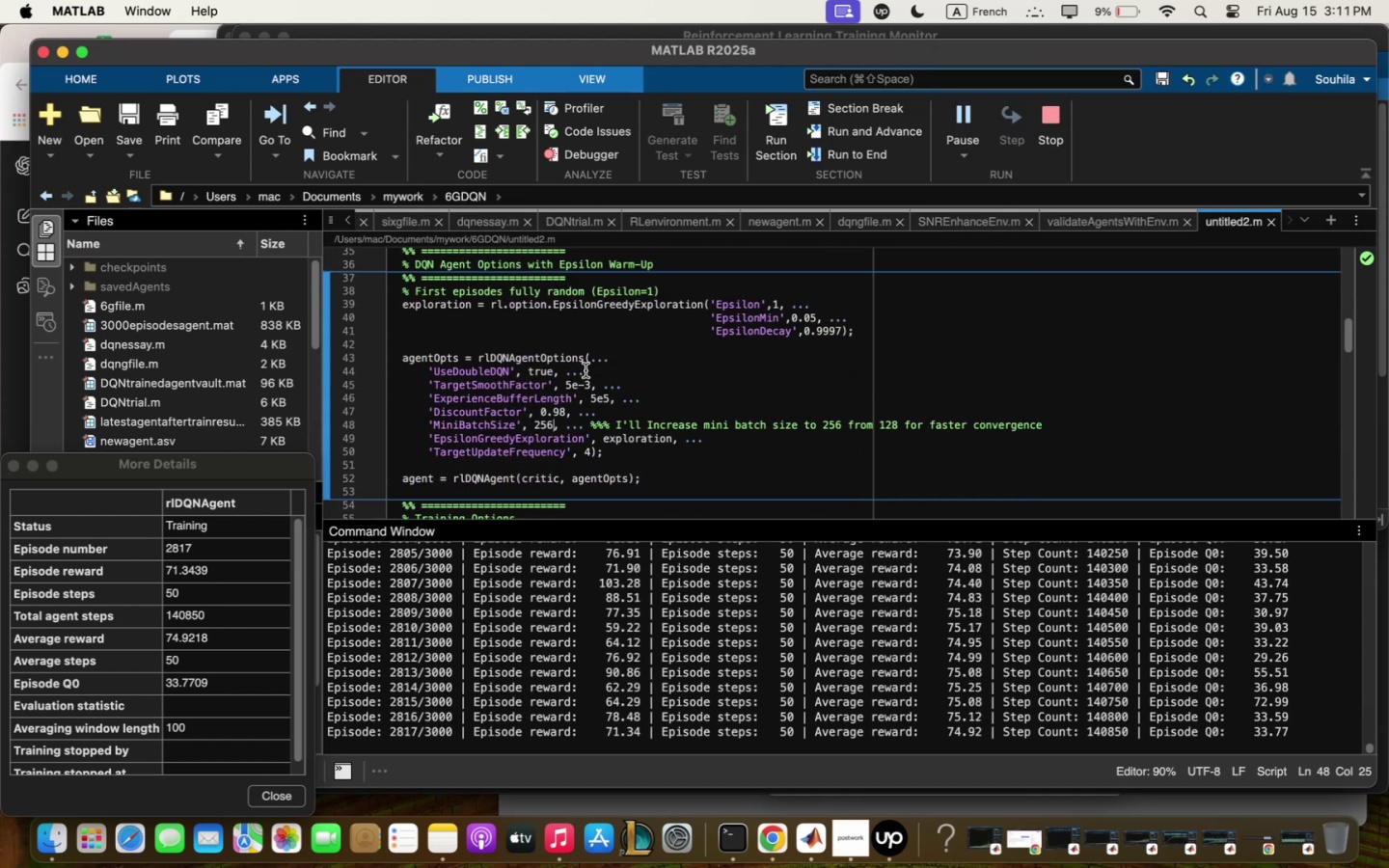 
wait(8.78)
 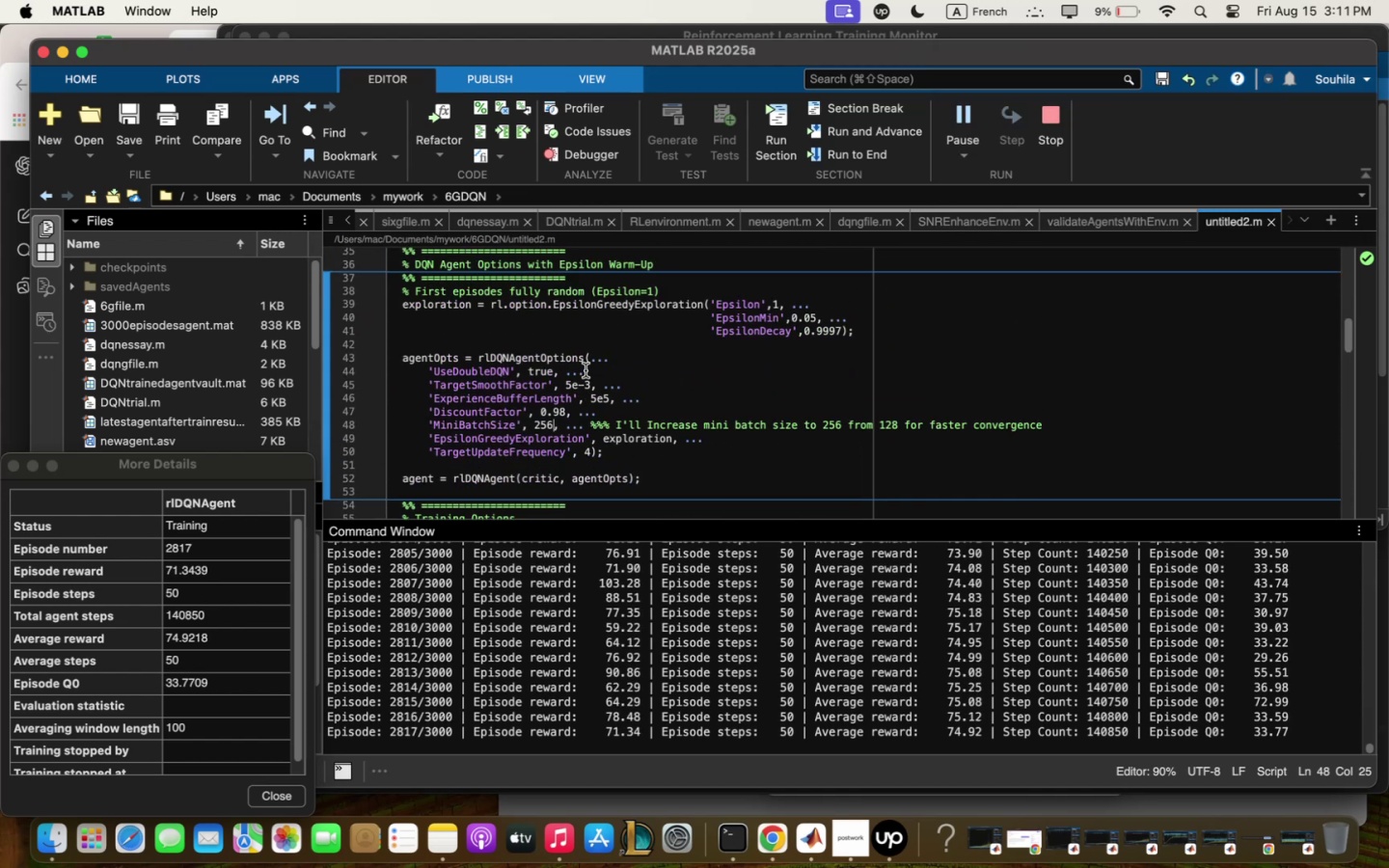 
left_click([588, 383])
 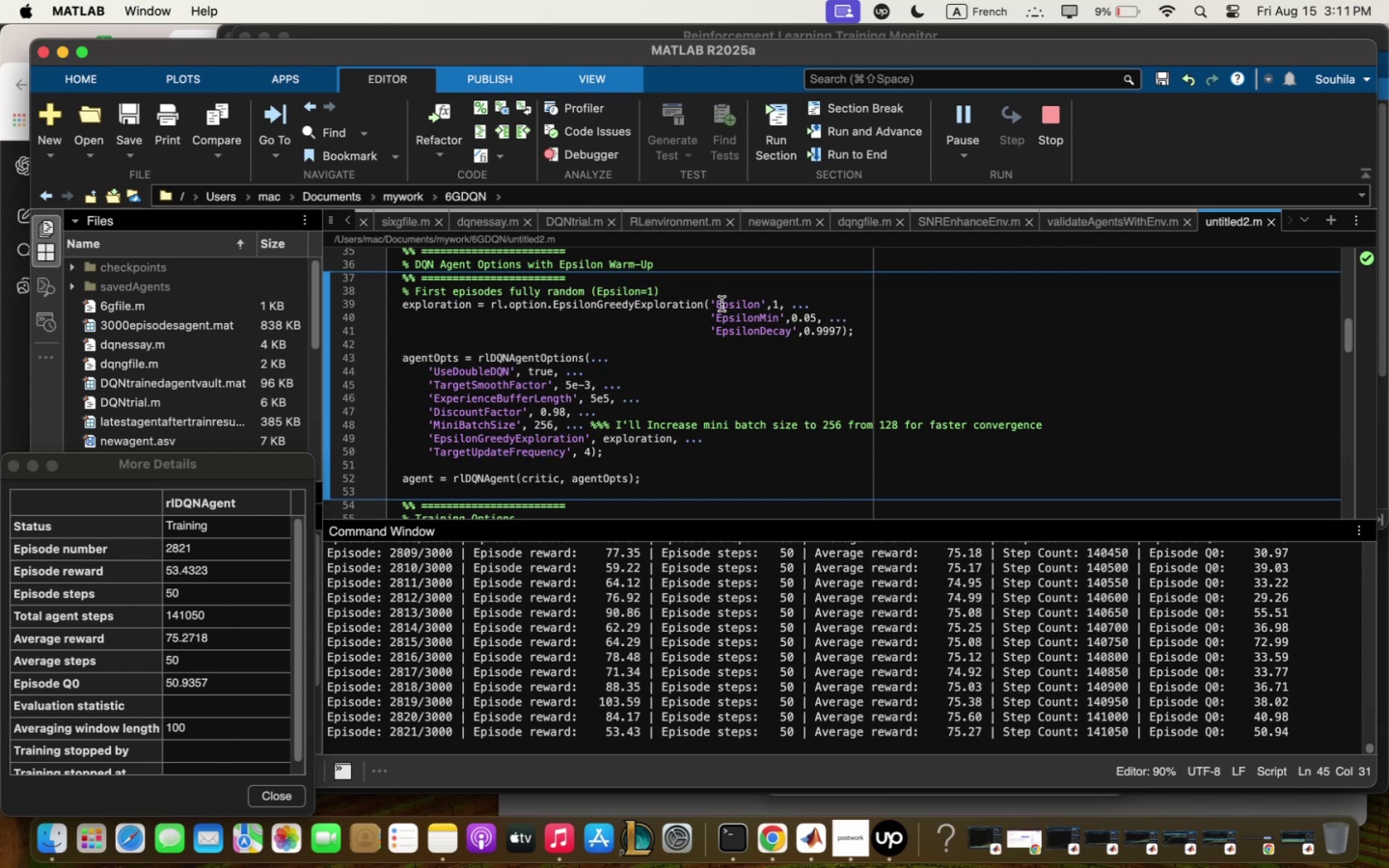 
key(Backspace)
 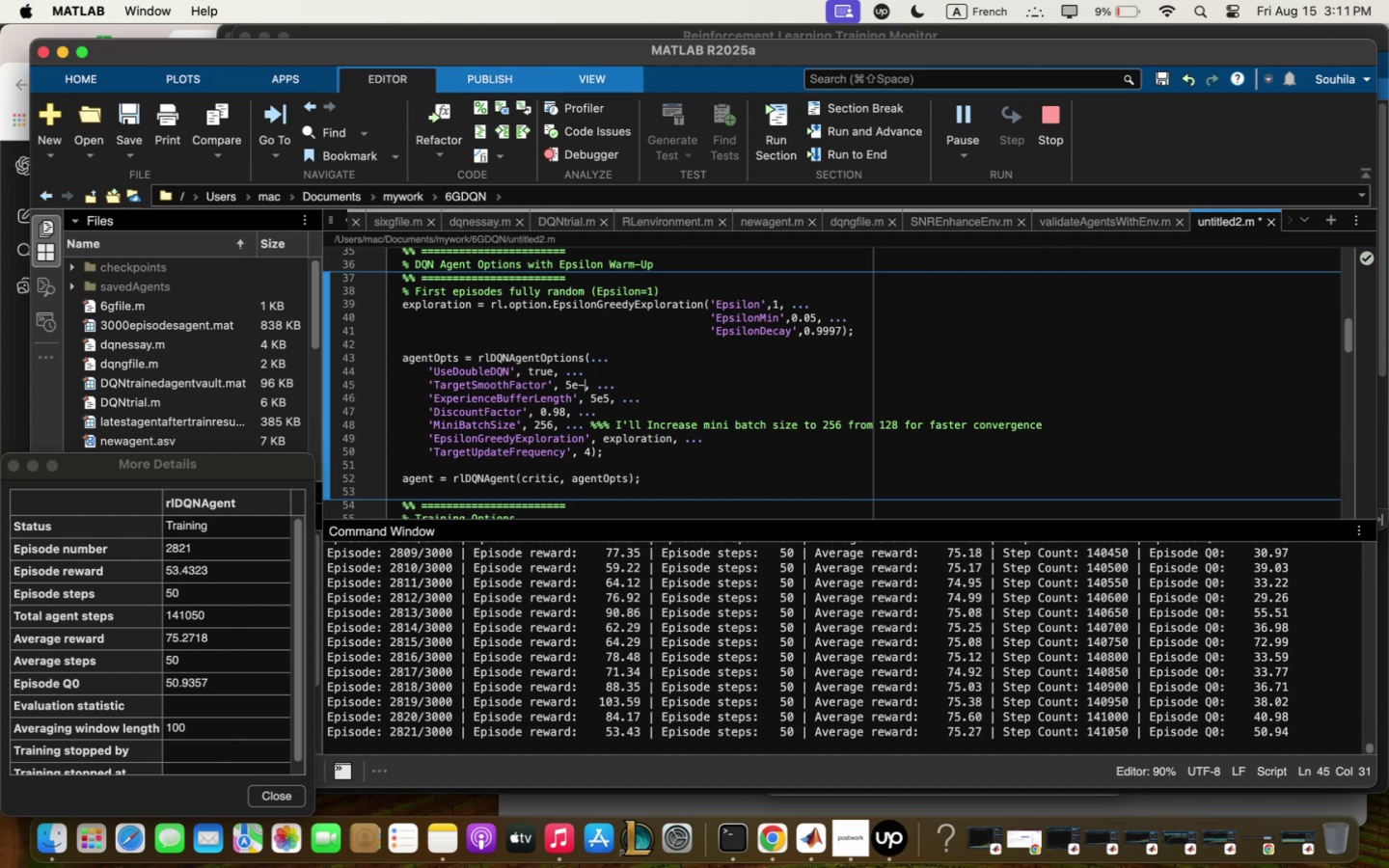 
key(Shift+2)
 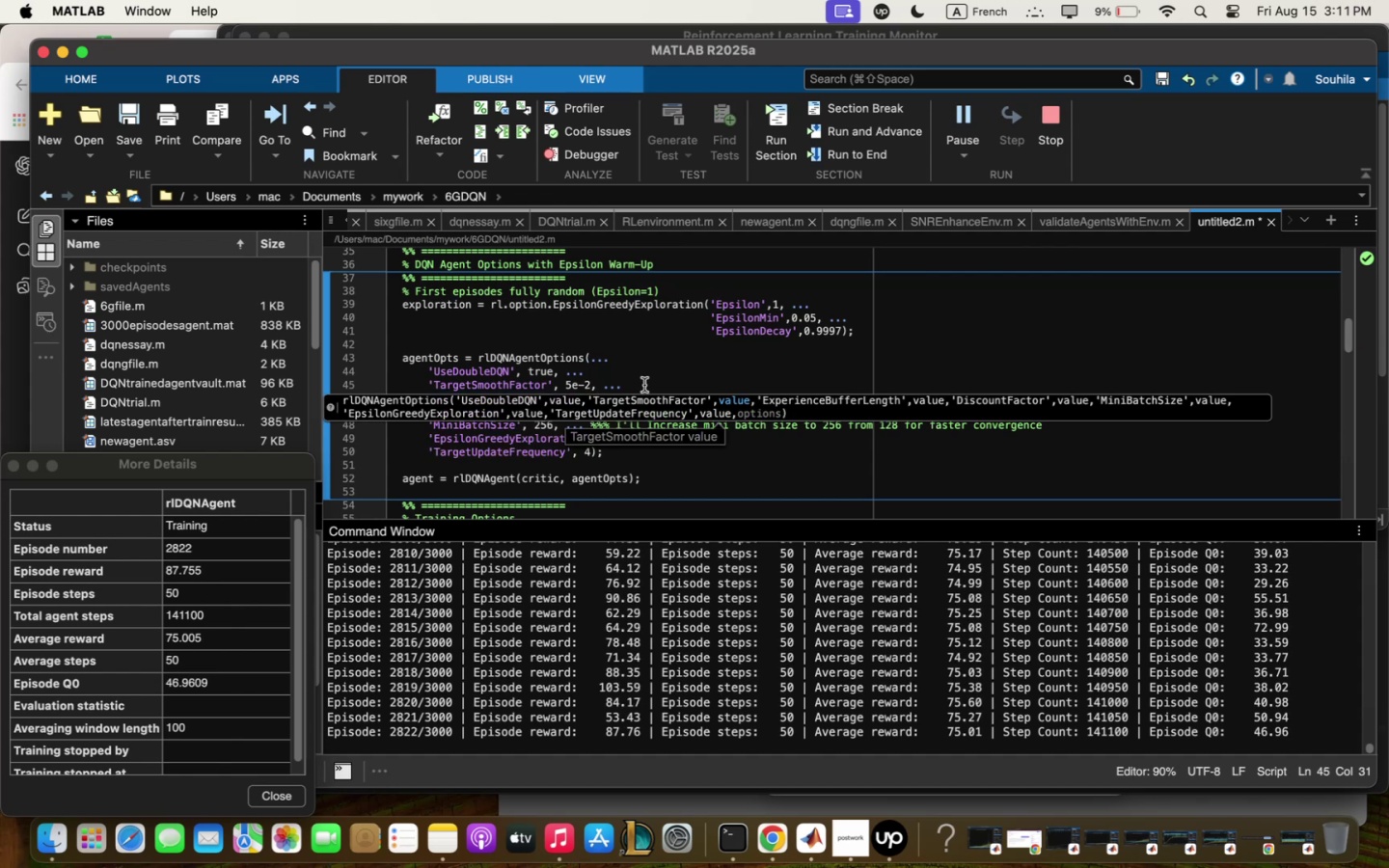 
left_click([647, 377])
 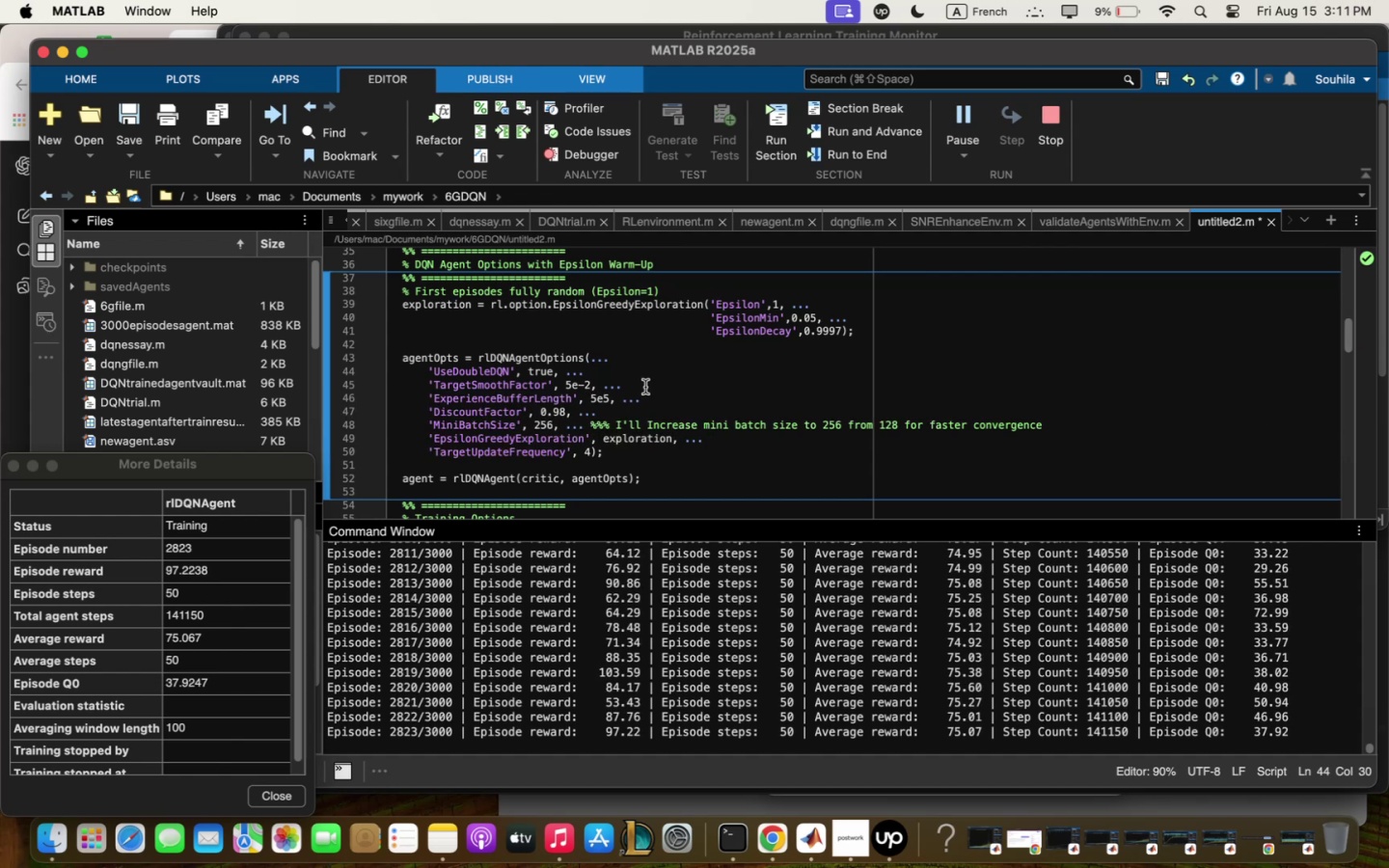 
left_click([645, 387])
 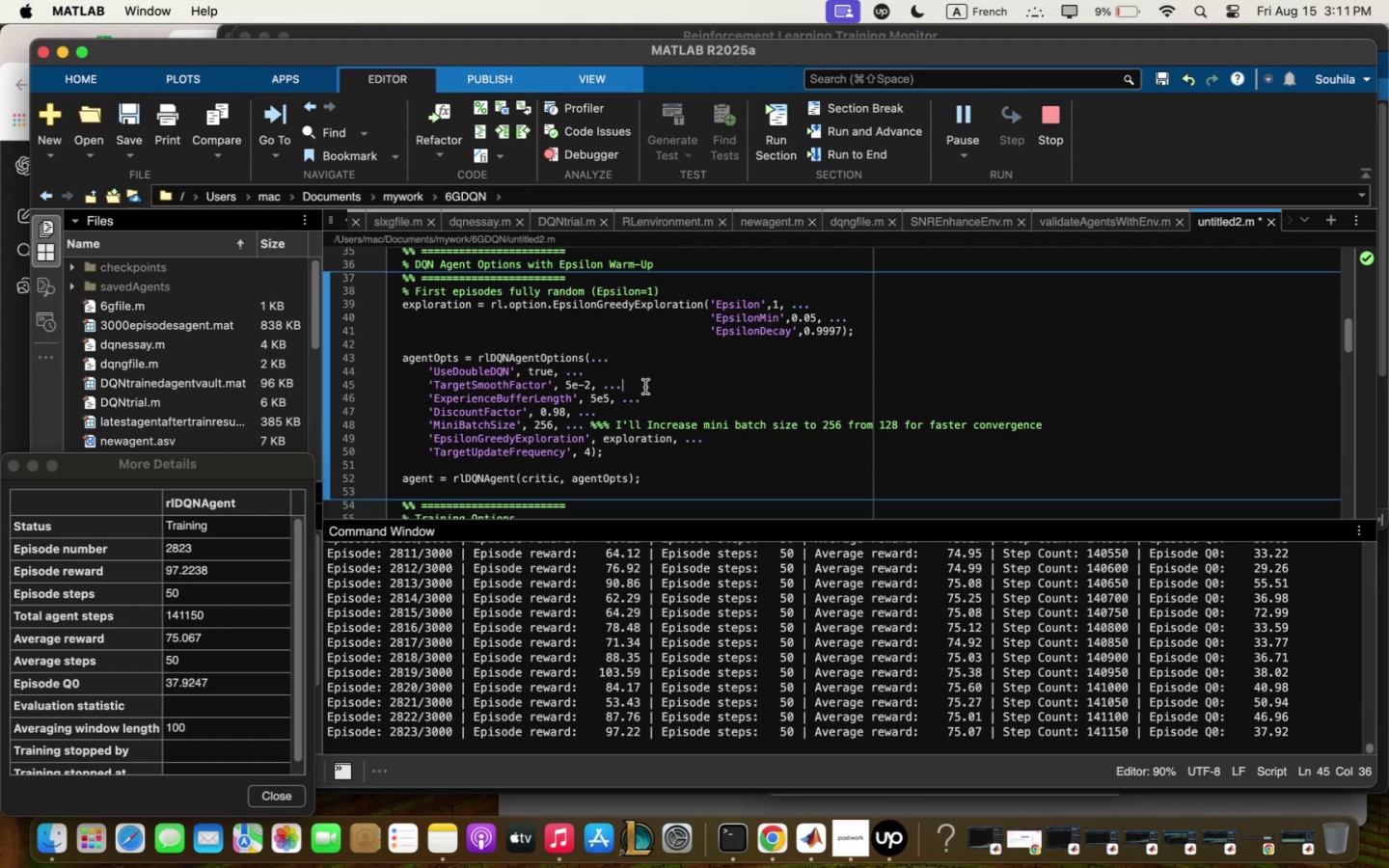 
key(Space)
 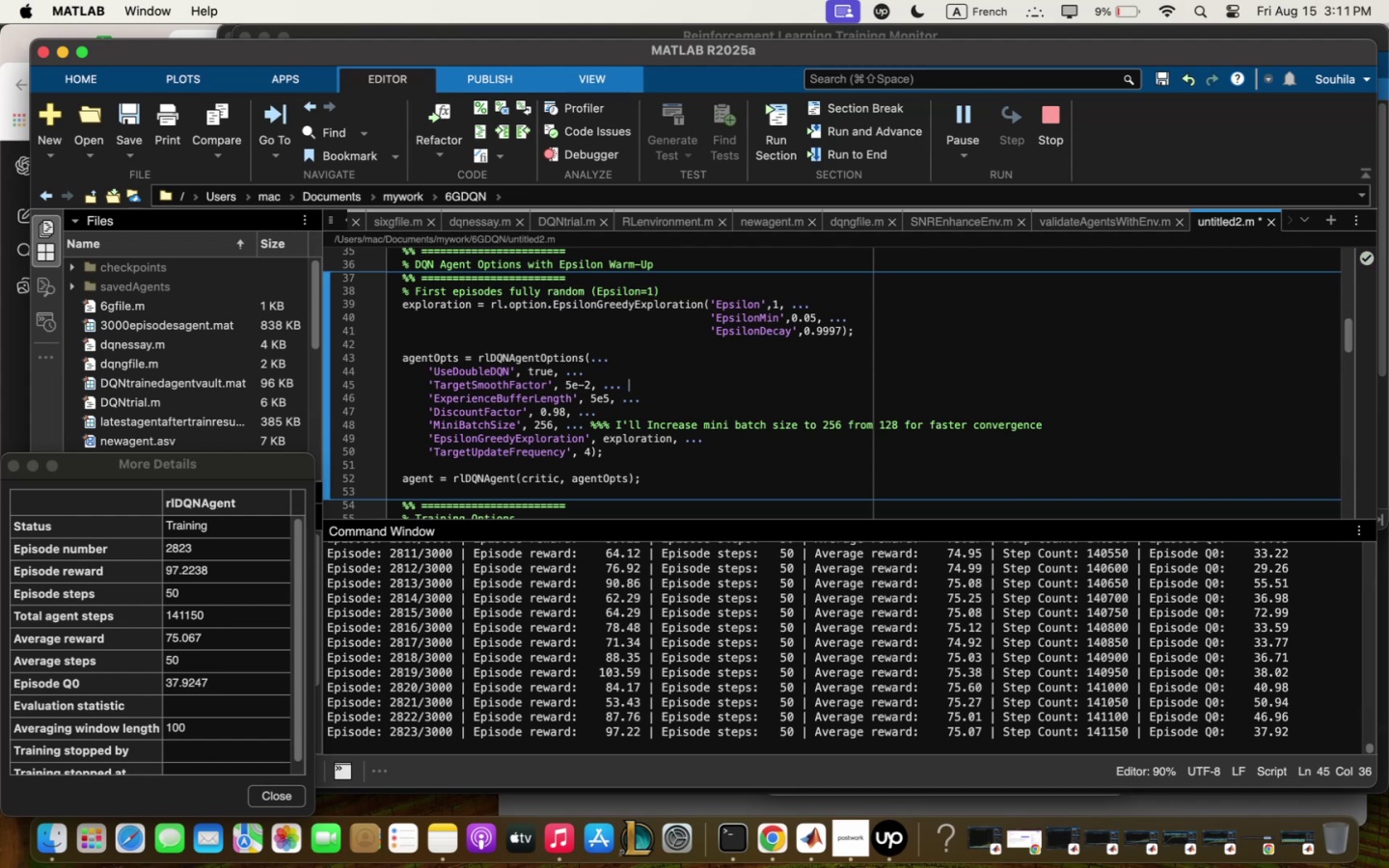 
key(Space)
 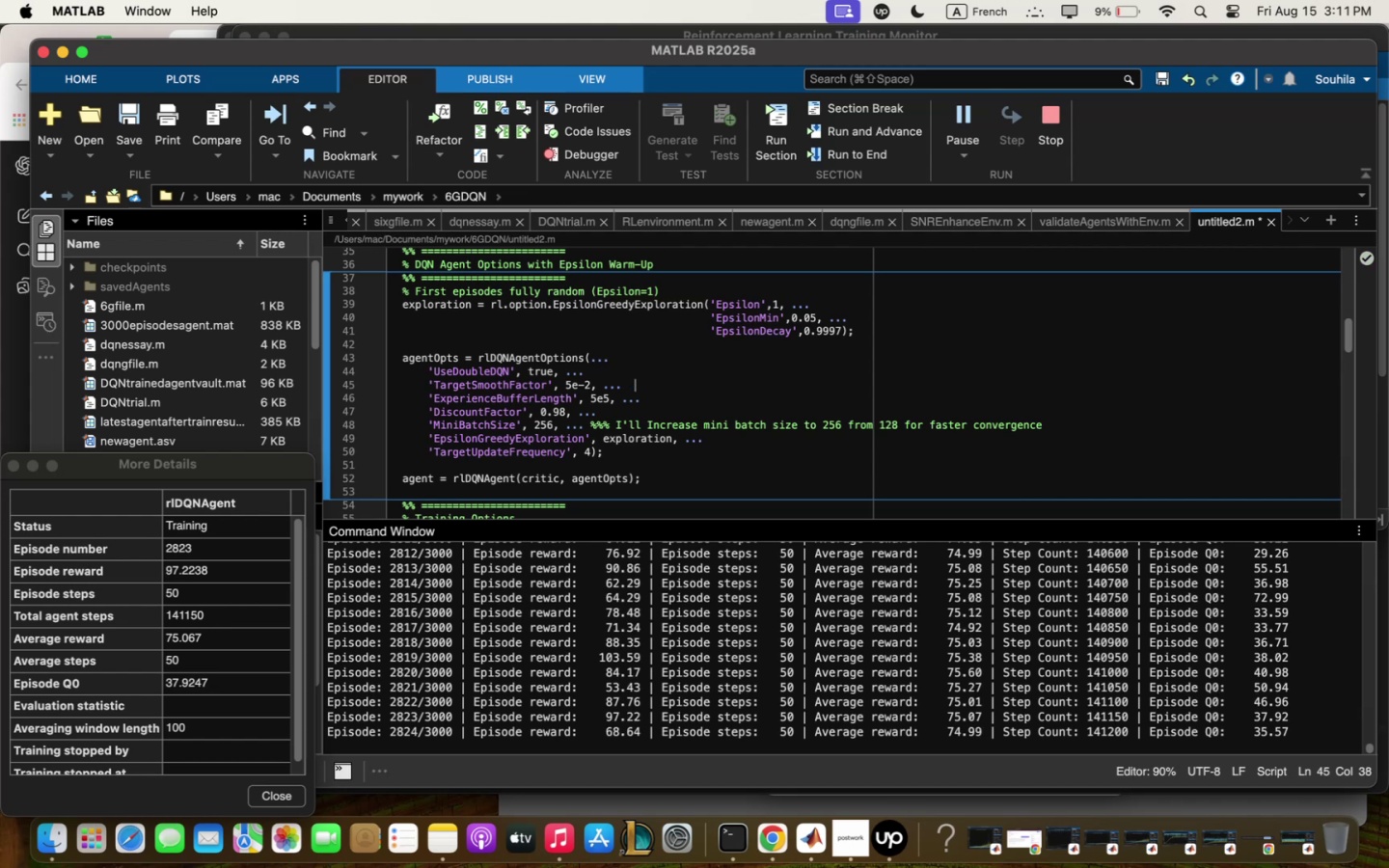 
key(Shift+Quote)
 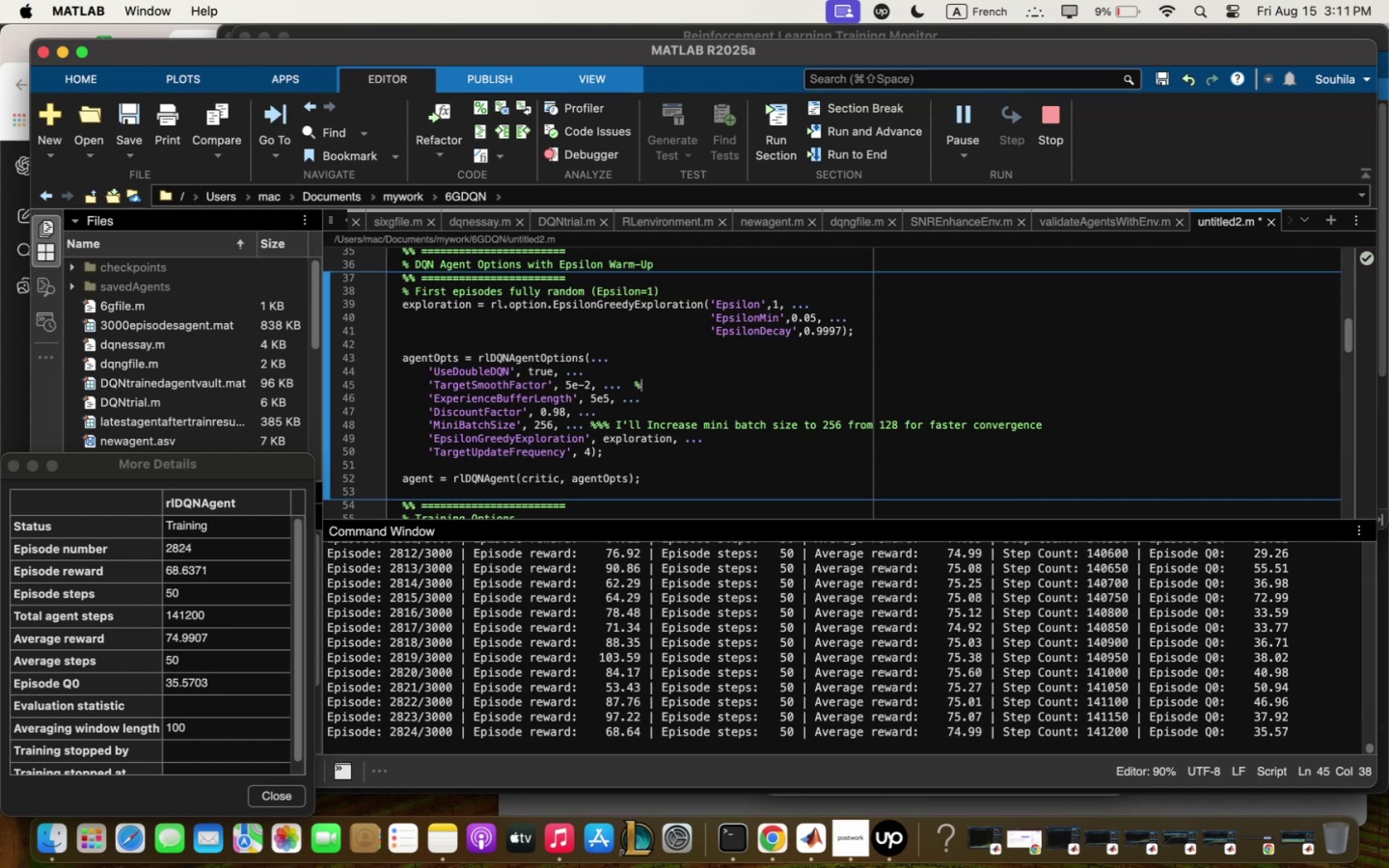 
key(Shift+Quote)
 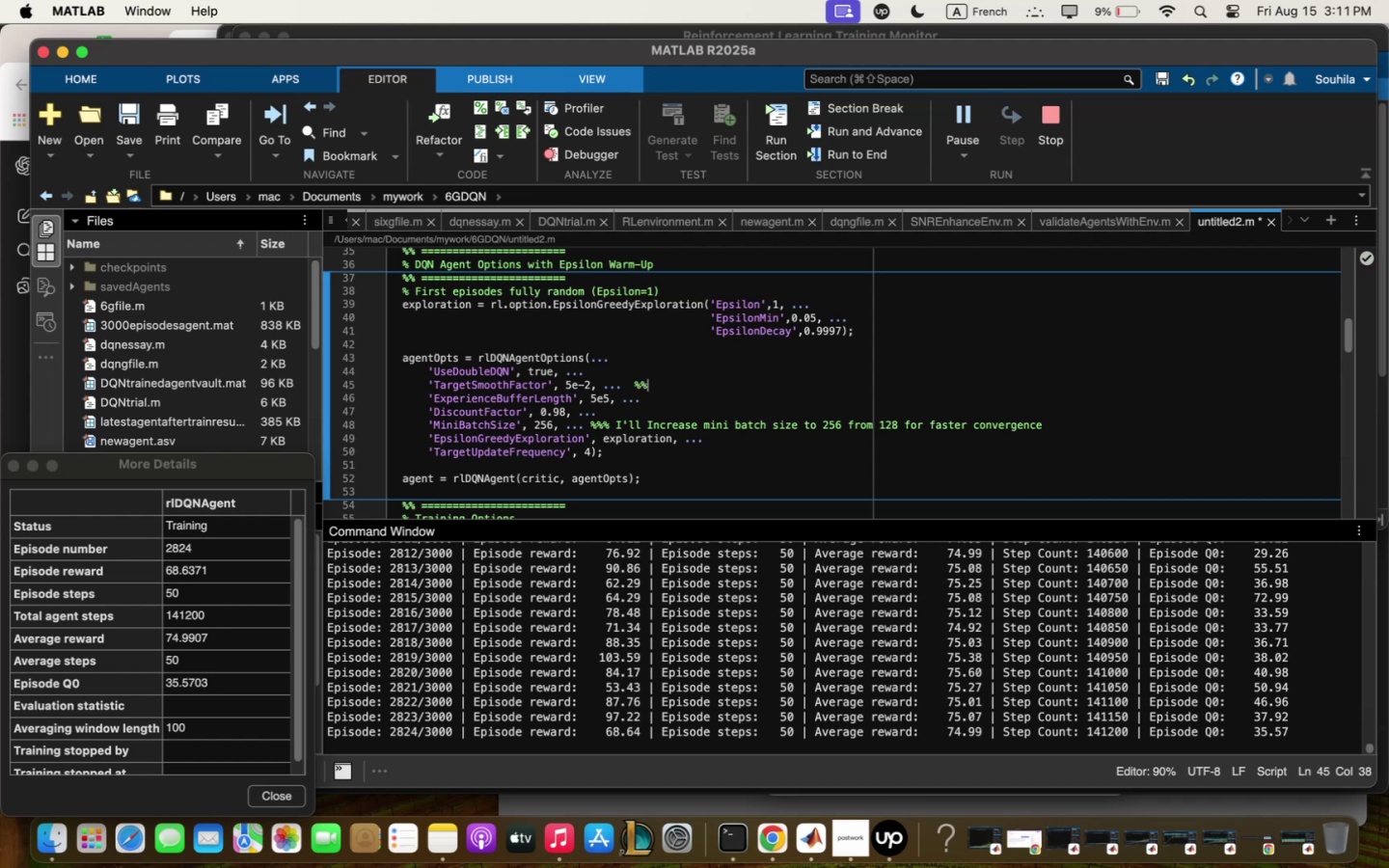 
key(Shift+Quote)
 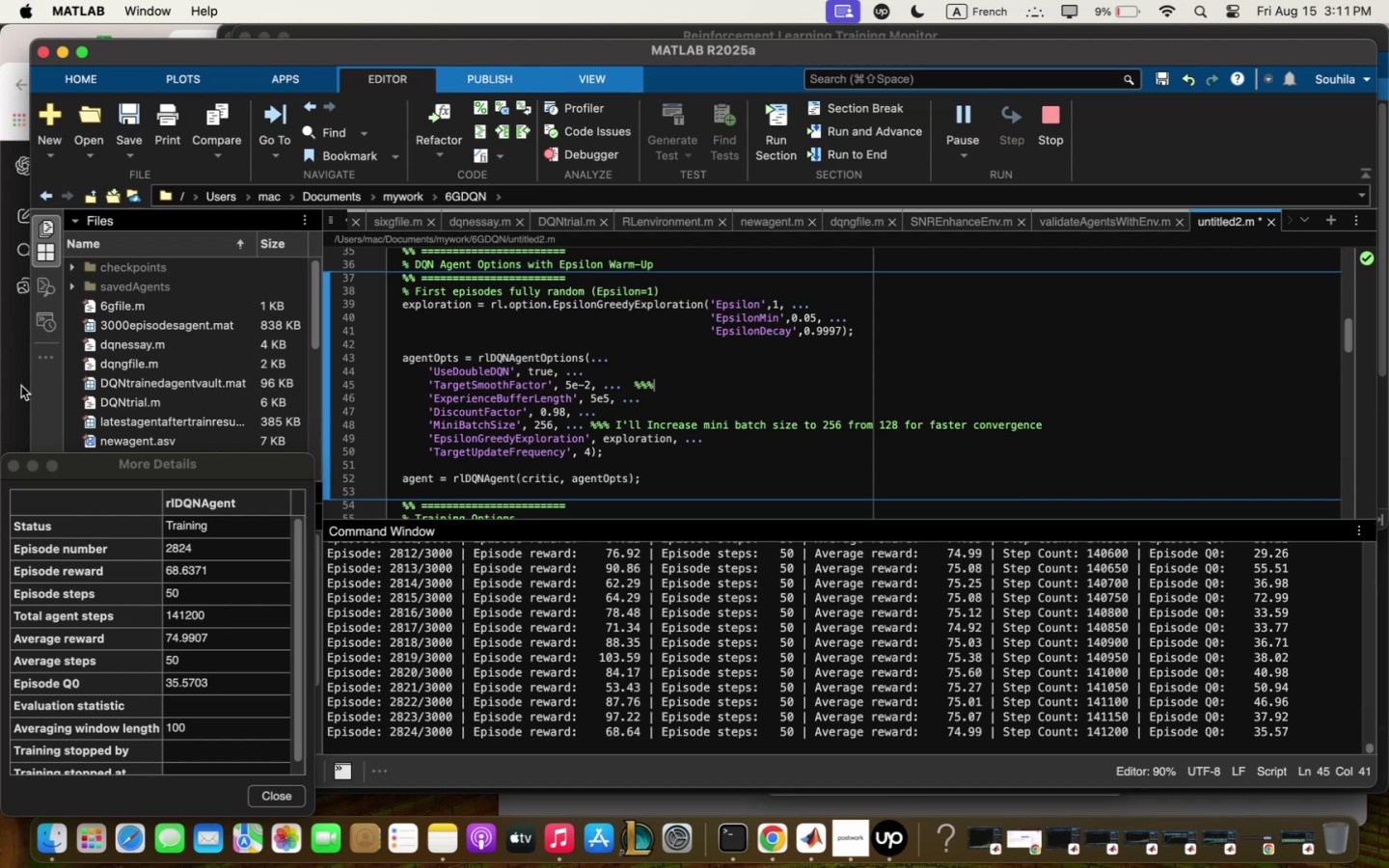 
left_click([19, 384])
 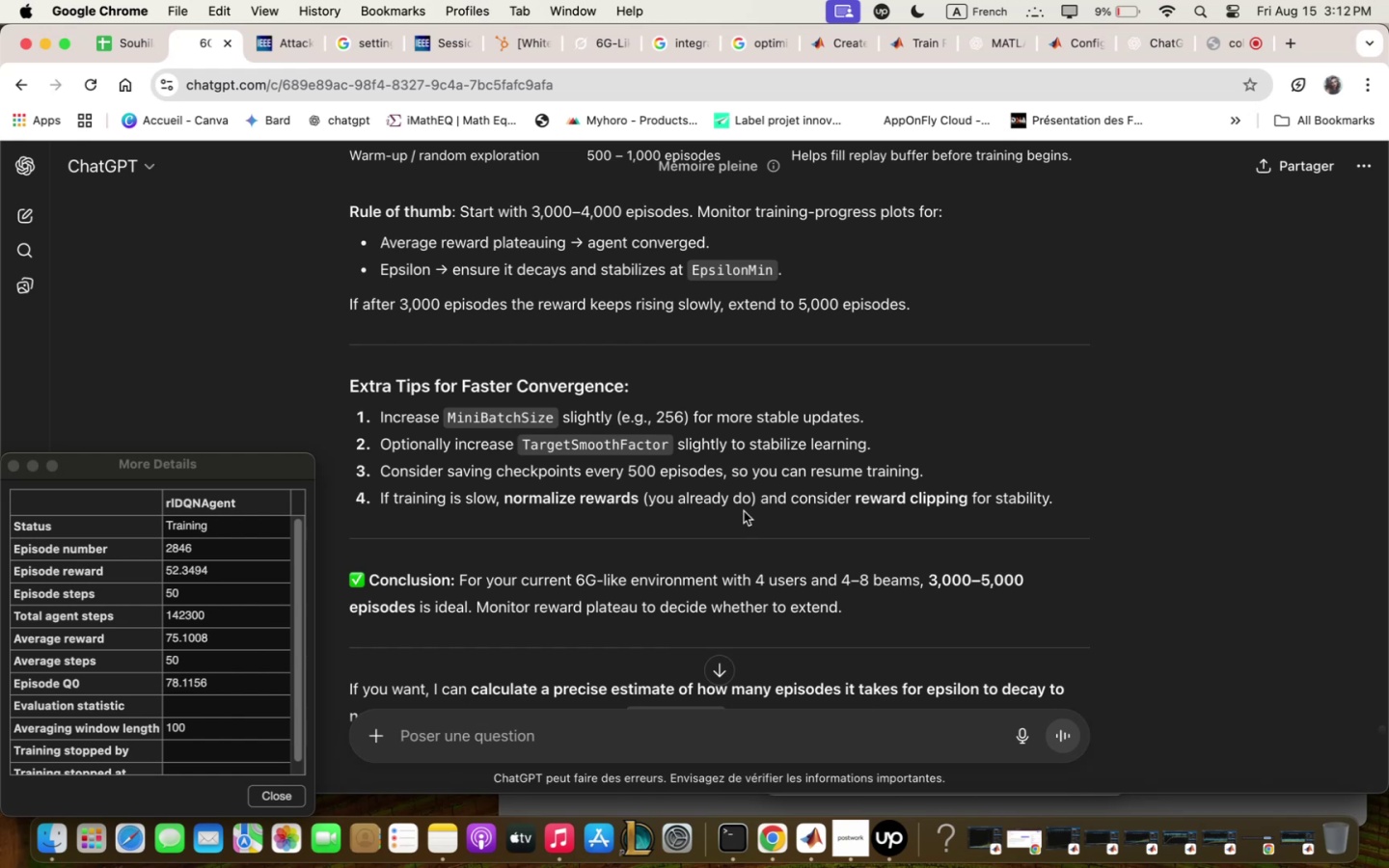 
wait(36.37)
 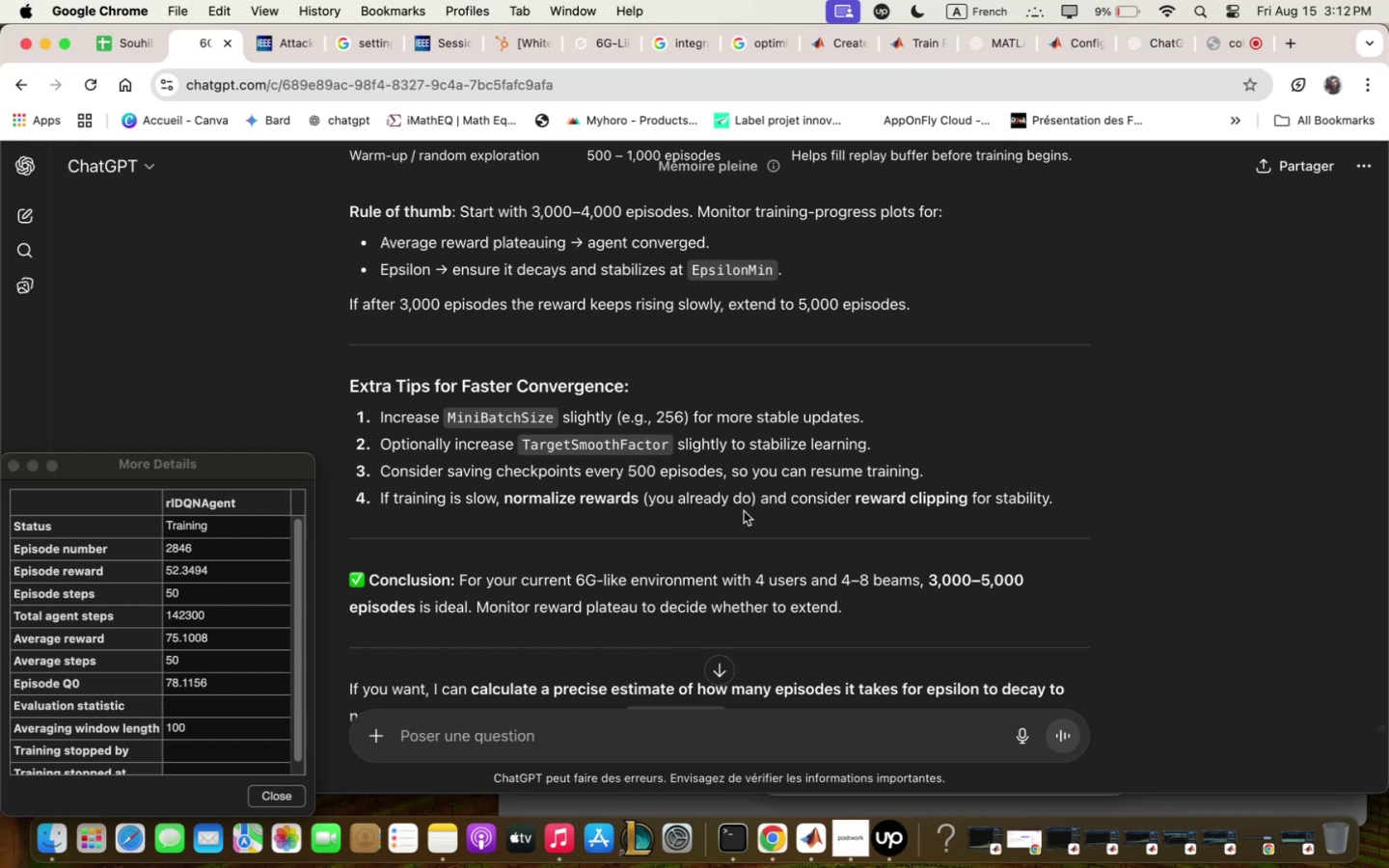 
left_click_drag(start_coordinate=[381, 580], to_coordinate=[1066, 594])
 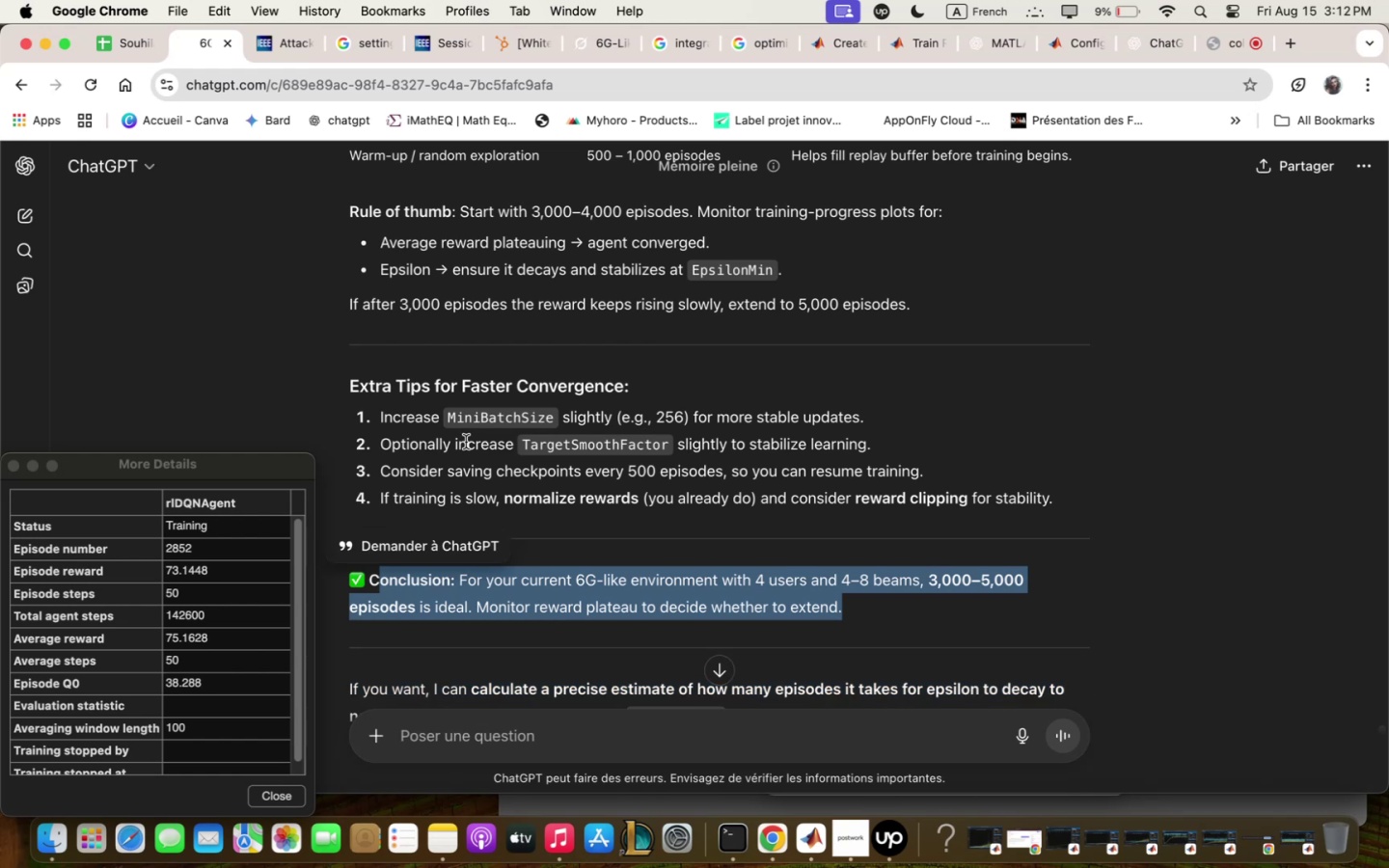 
wait(5.44)
 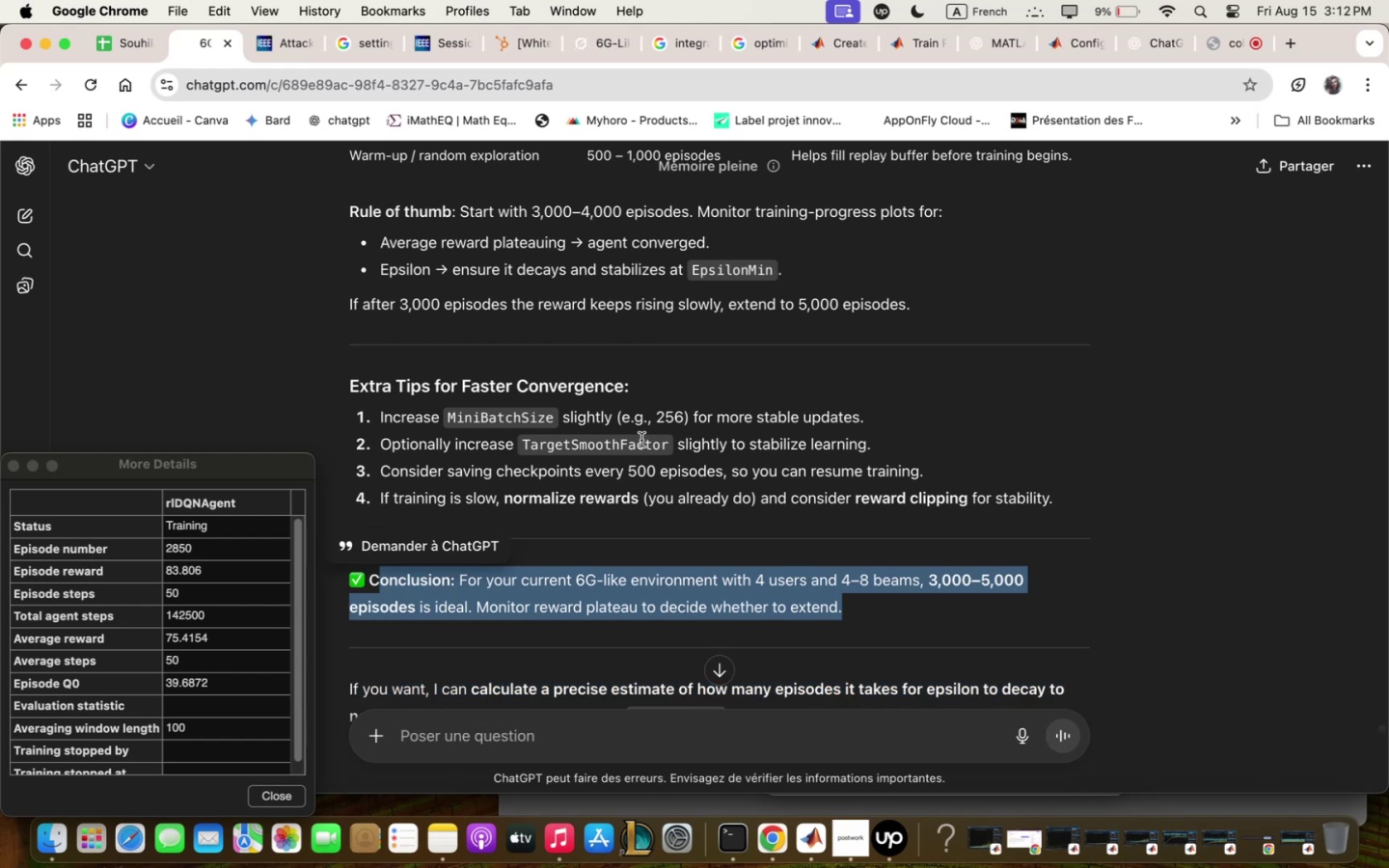 
left_click_drag(start_coordinate=[452, 443], to_coordinate=[882, 439])
 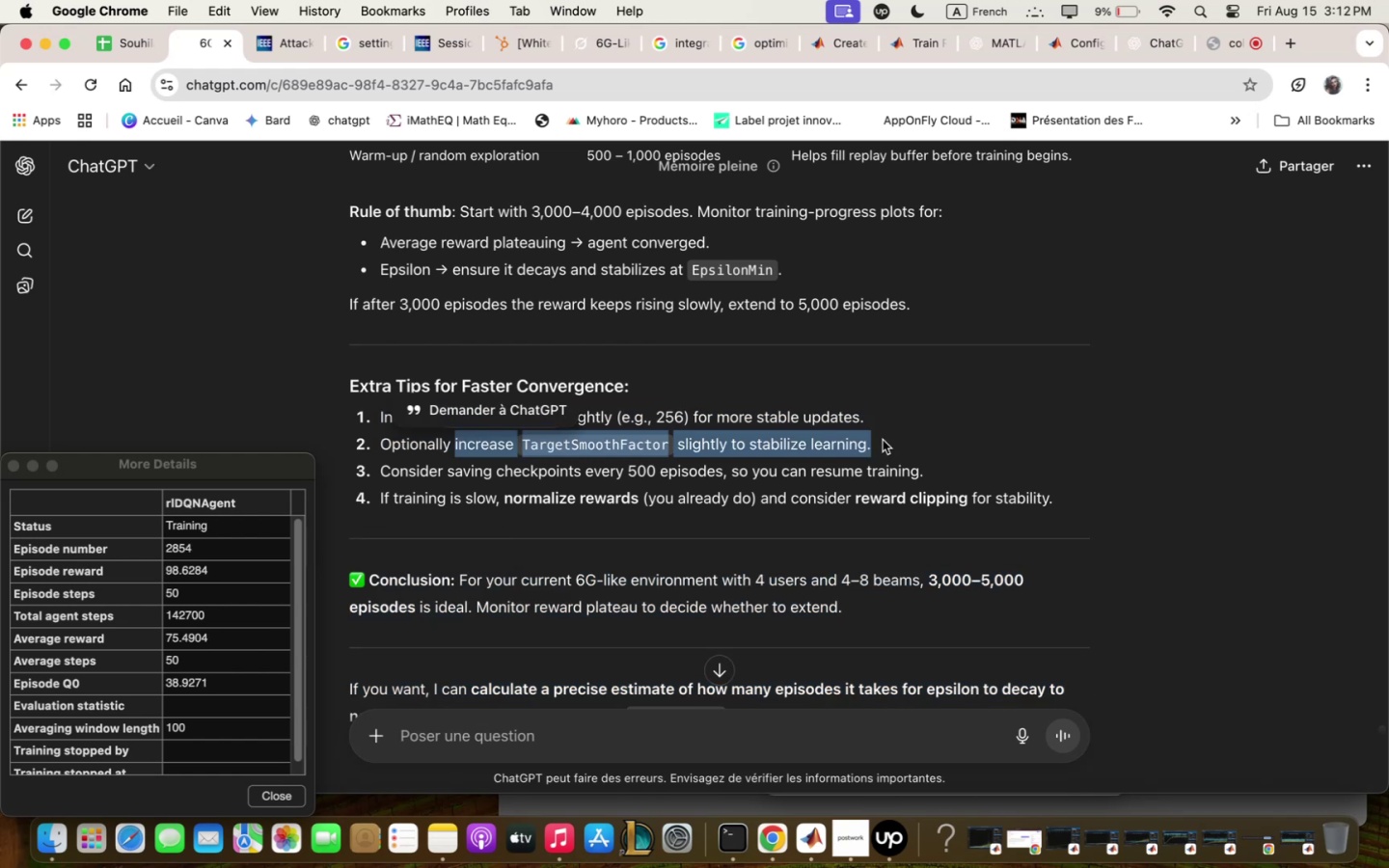 
key(Meta+C)
 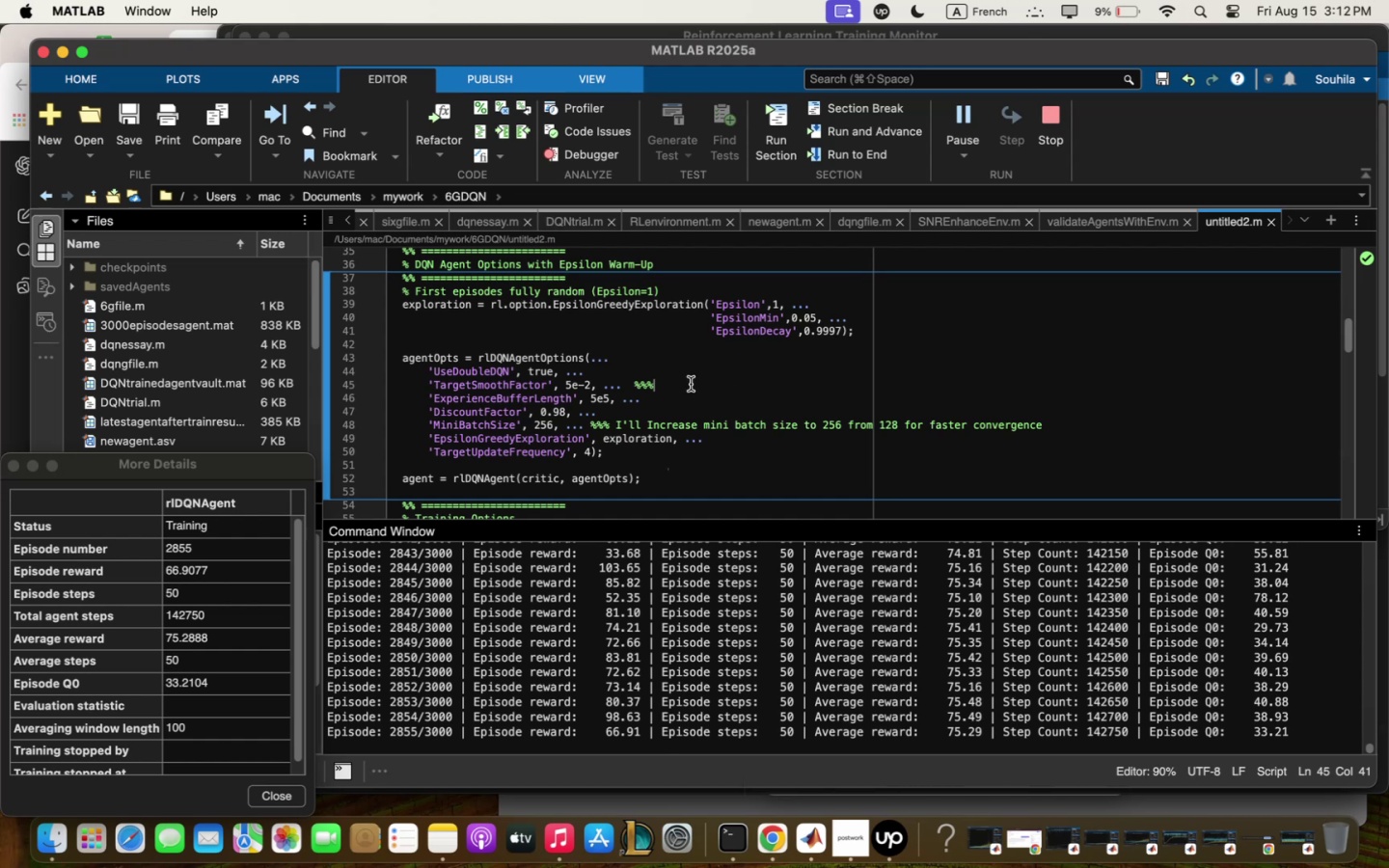 
key(Space)
 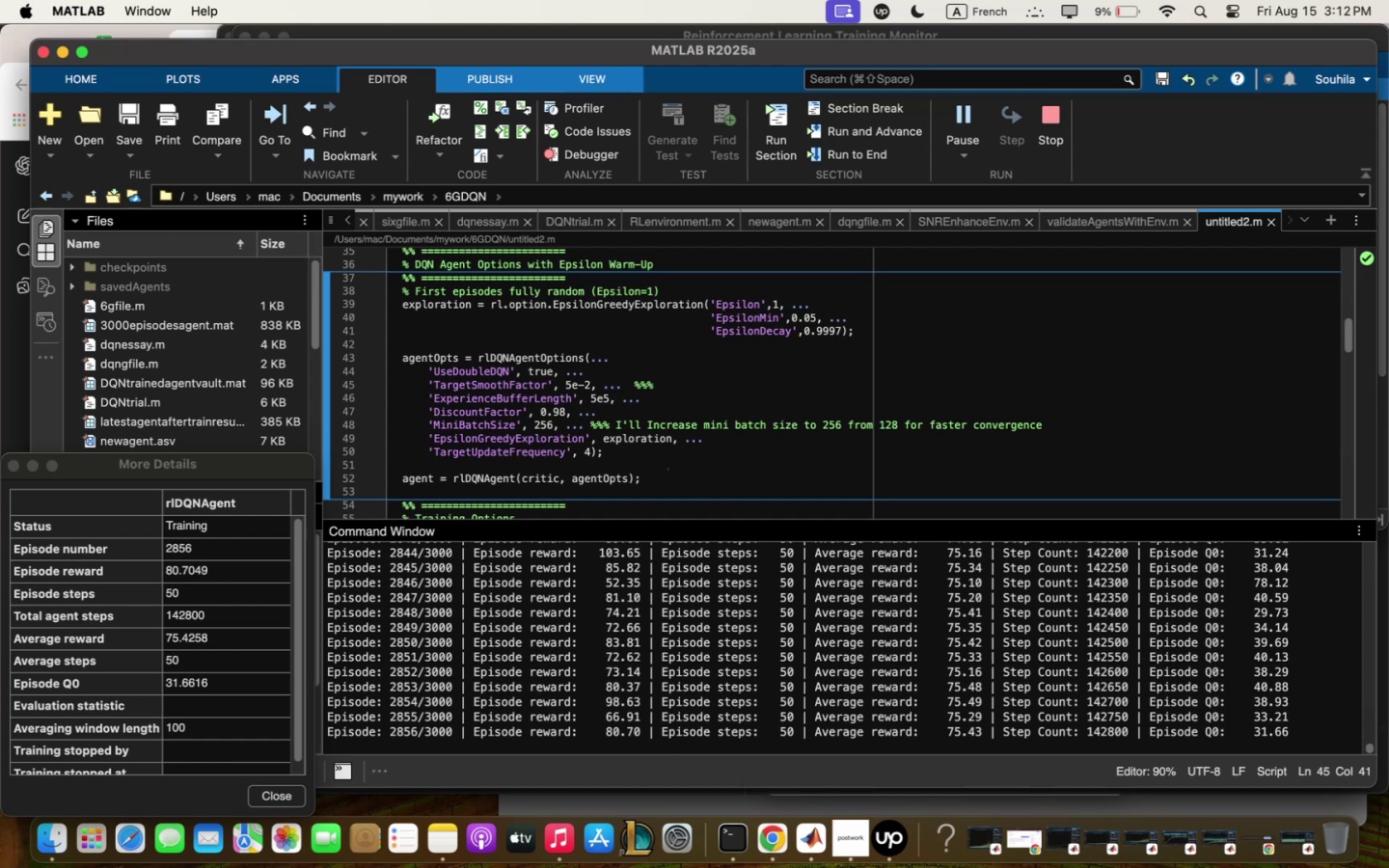 
key(Meta+CommandLeft)
 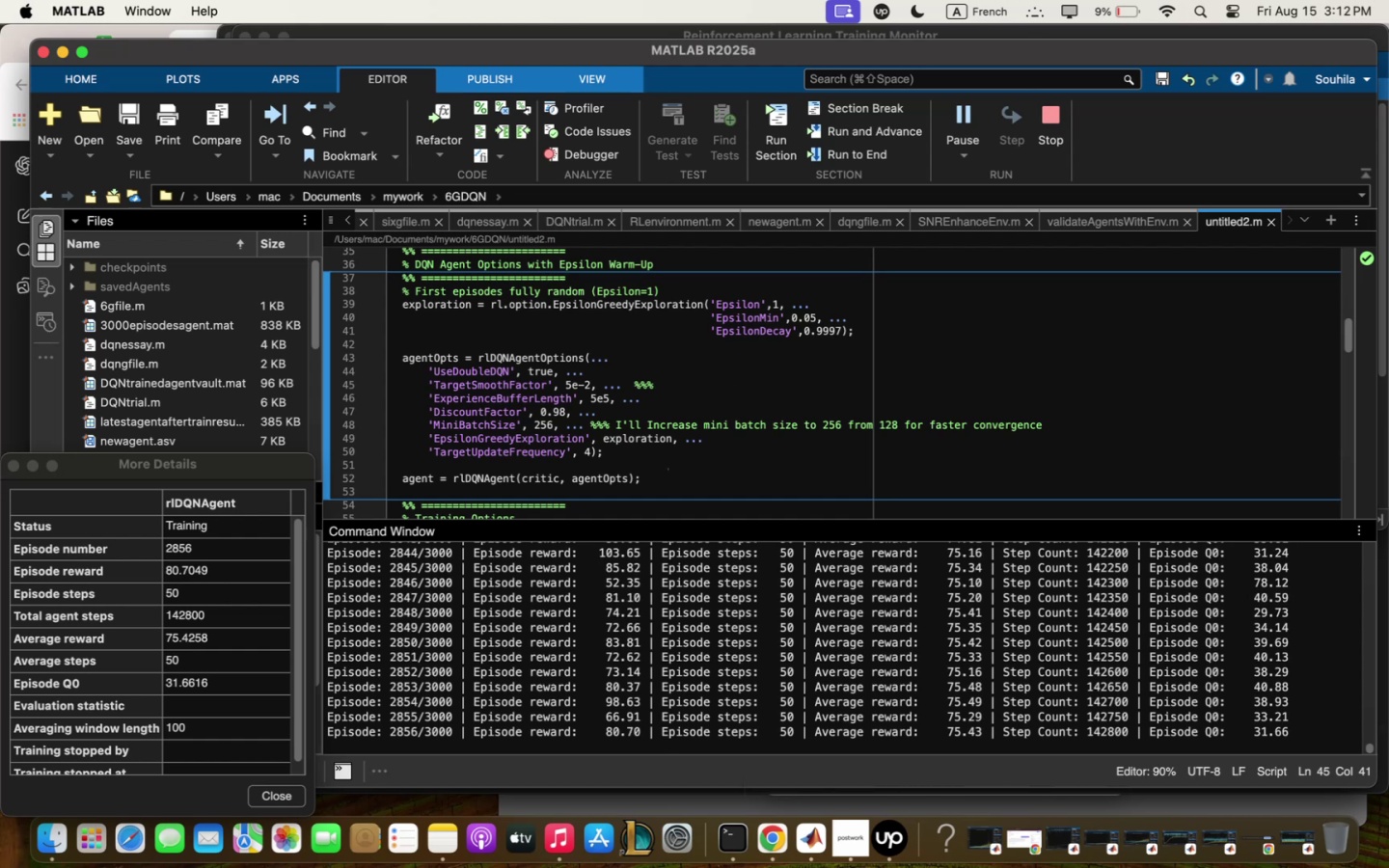 
key(Meta+V)
 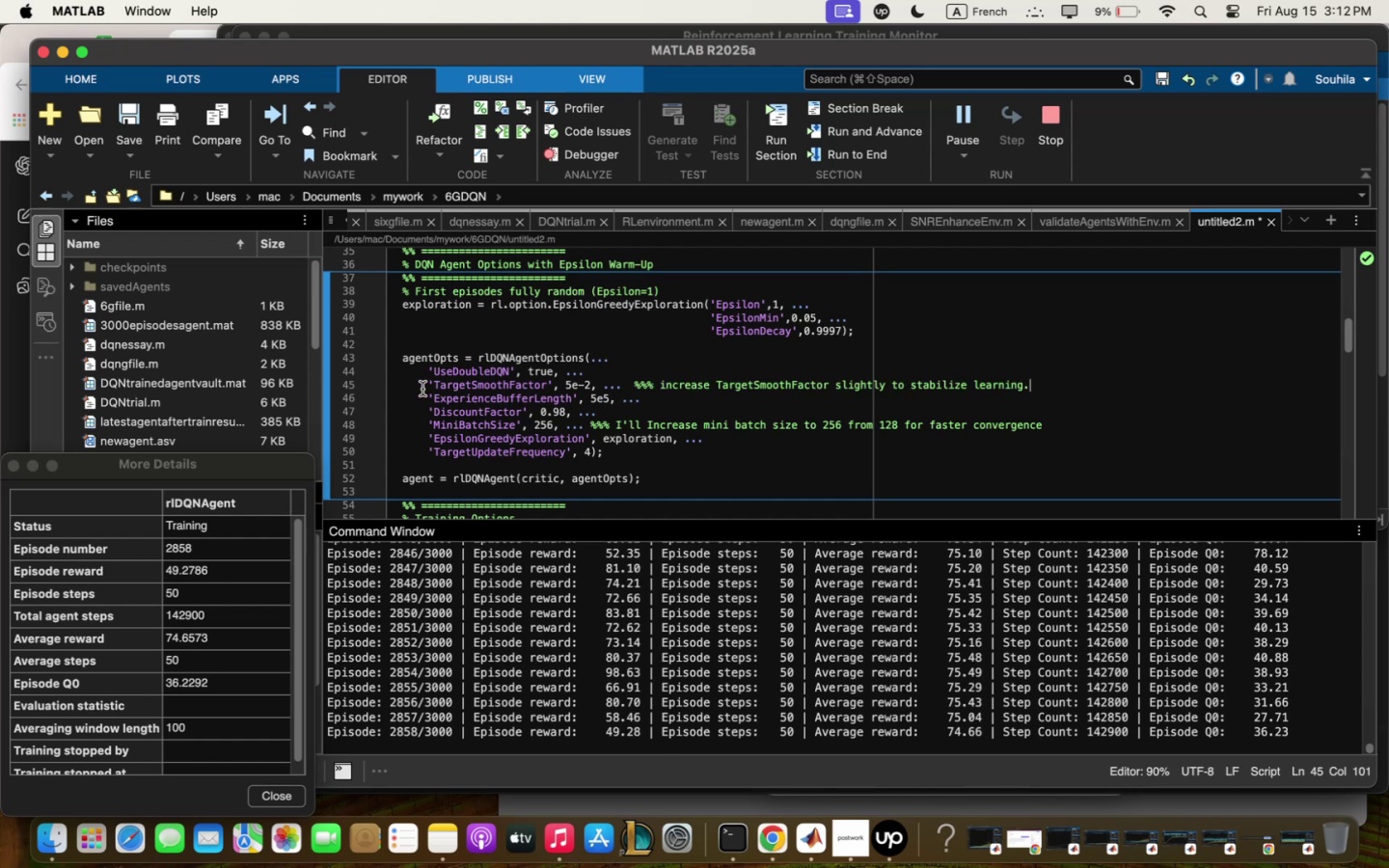 
wait(5.08)
 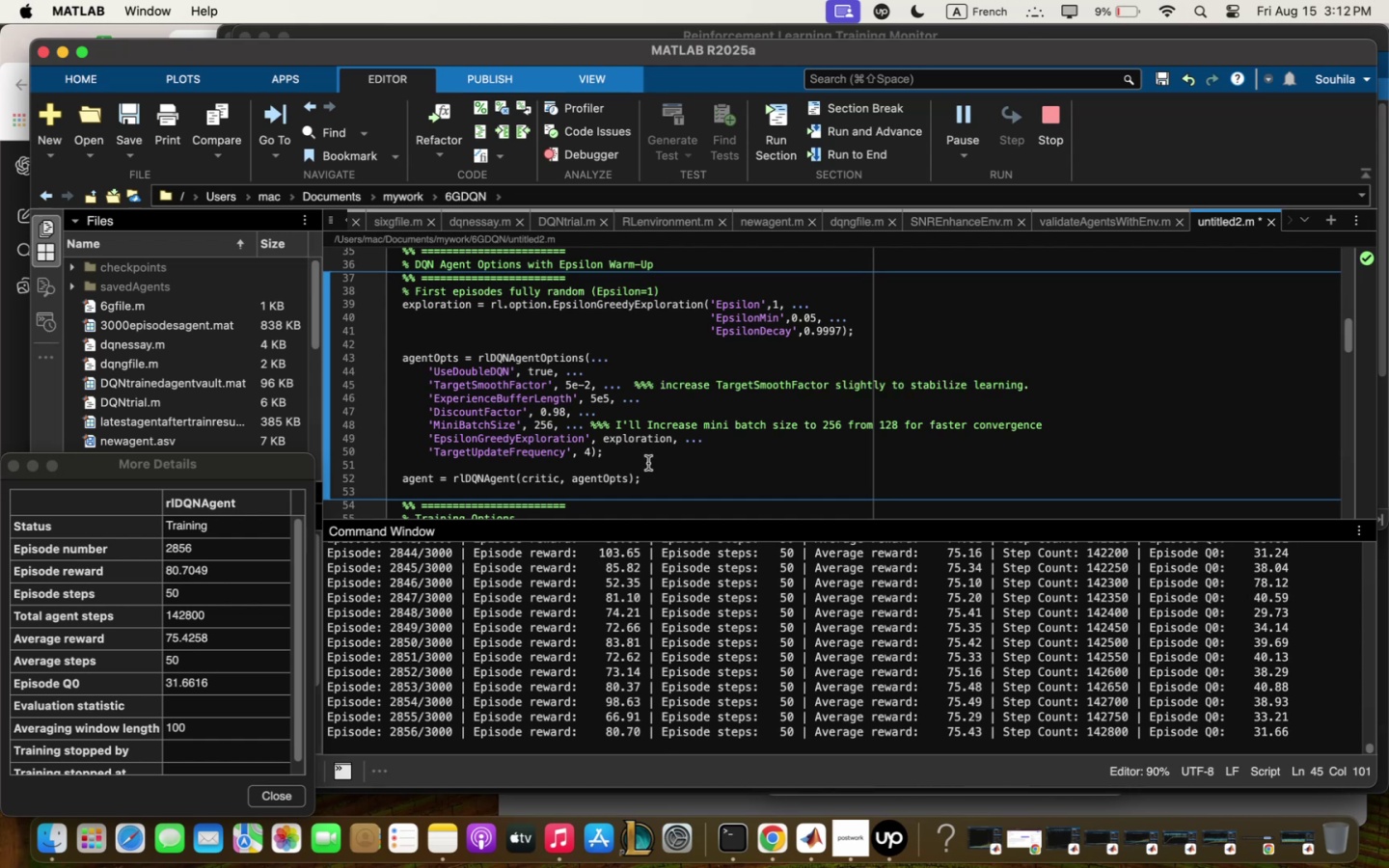 
left_click([0, 373])
 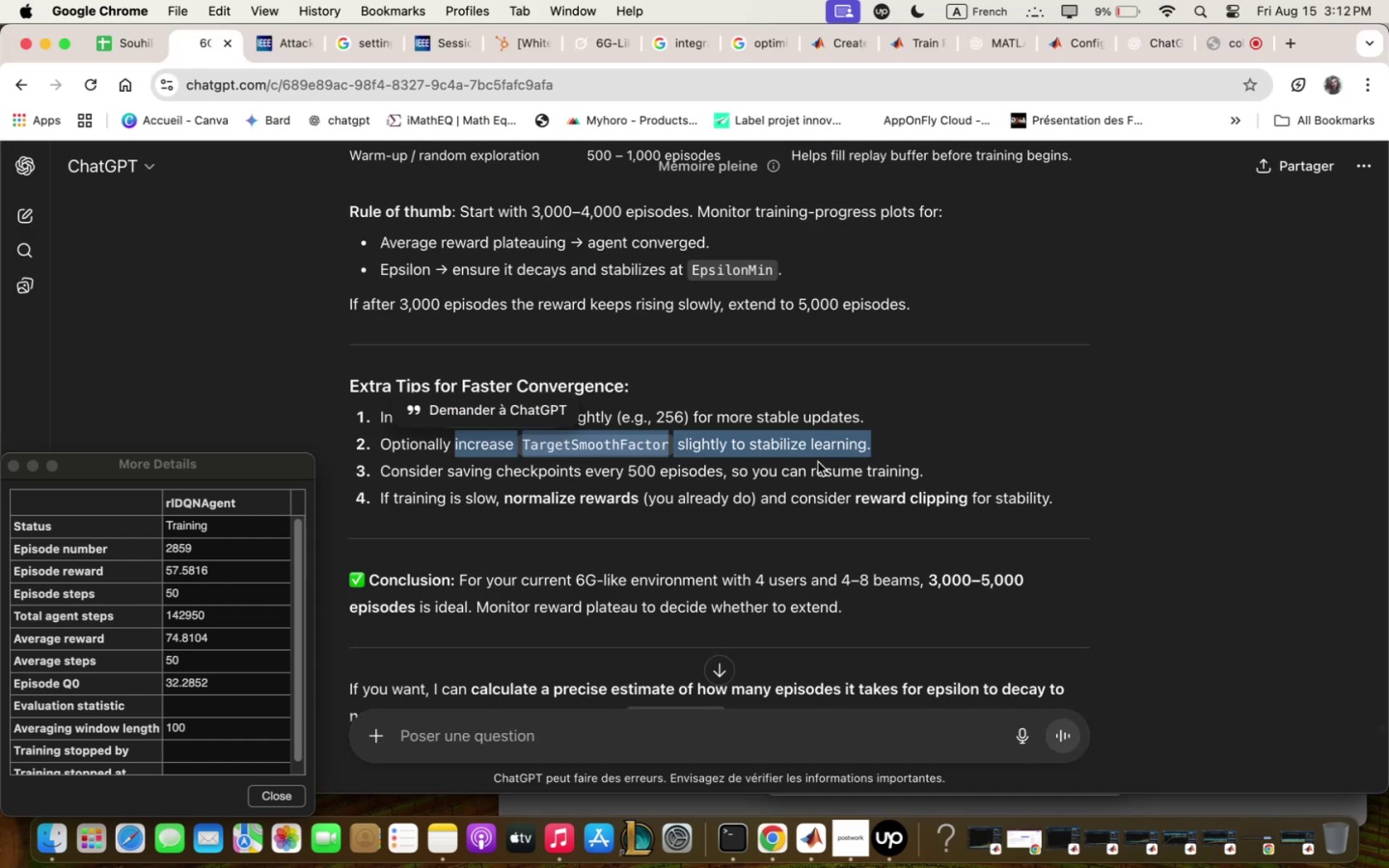 
scroll: coordinate [817, 462], scroll_direction: down, amount: 4.0
 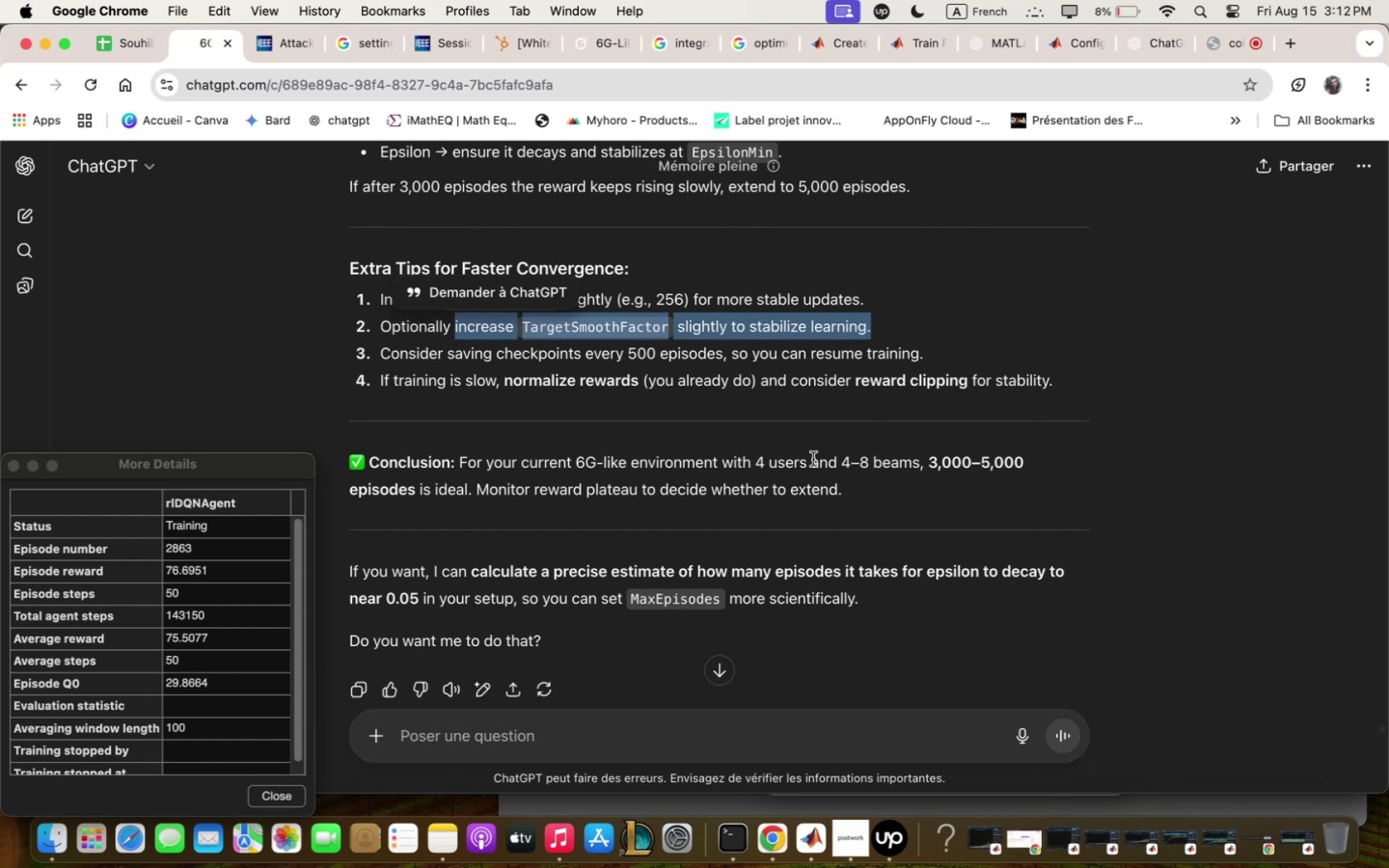 
wait(10.53)
 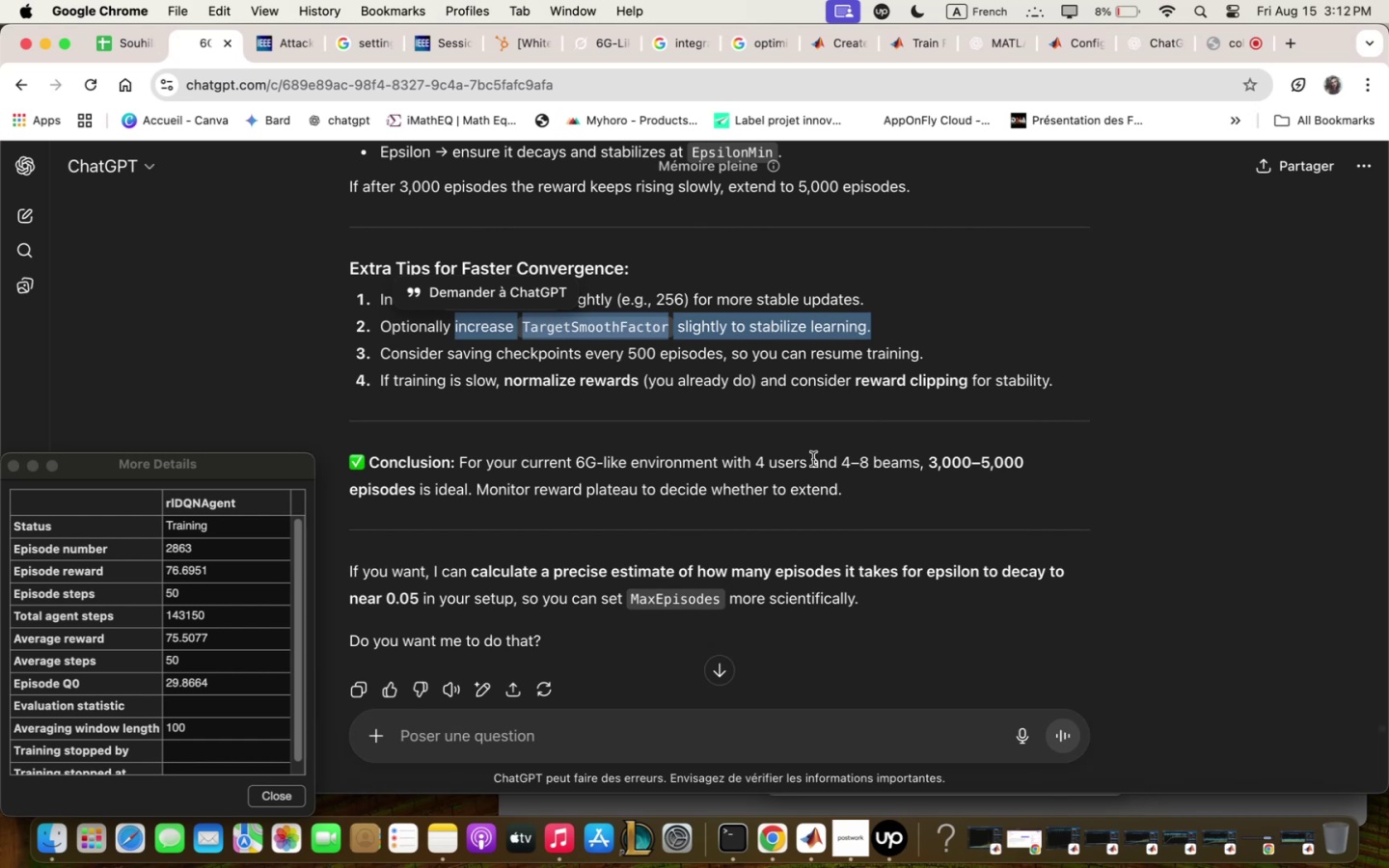 
left_click([813, 836])
 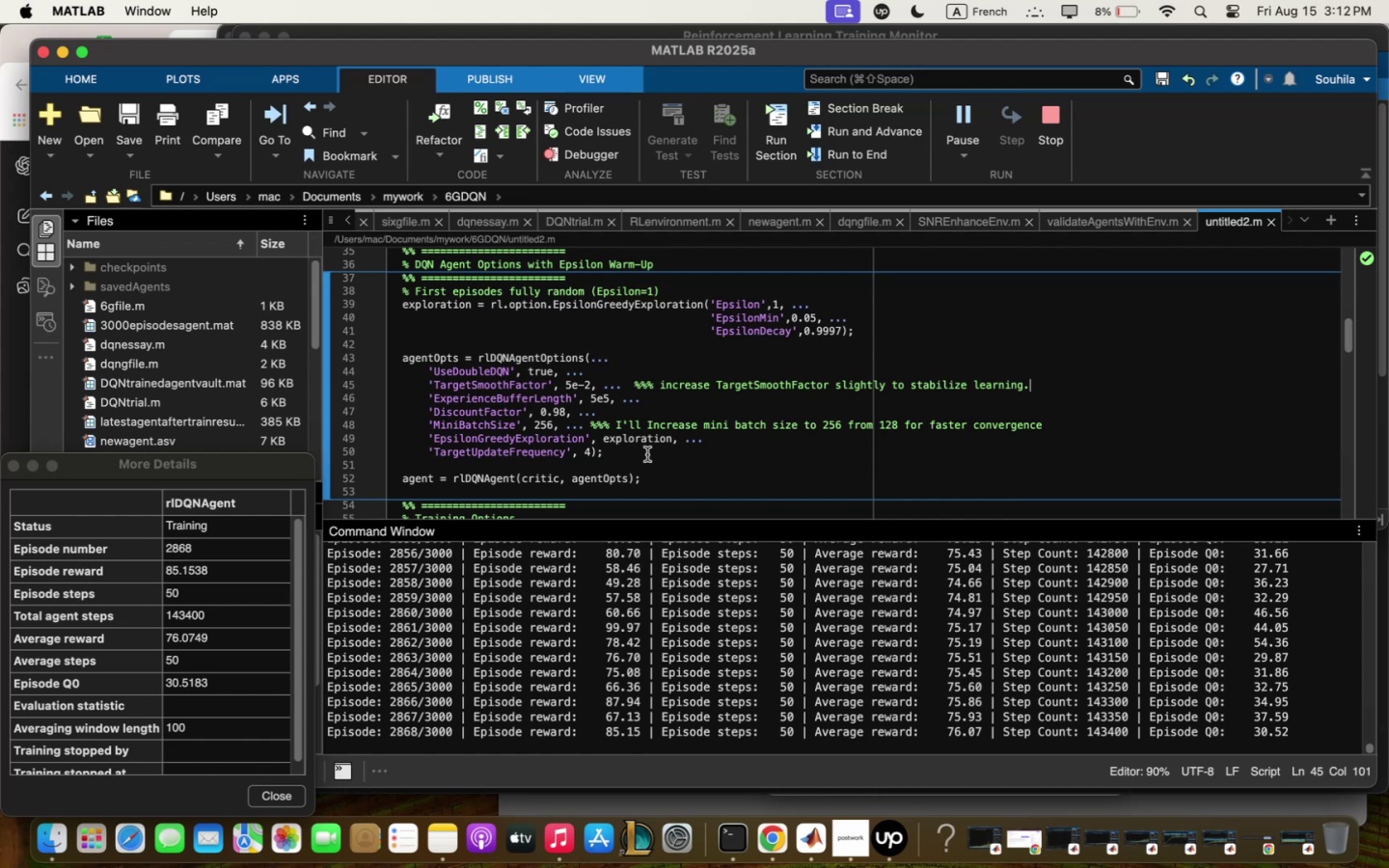 
scroll: coordinate [647, 453], scroll_direction: down, amount: 7.0
 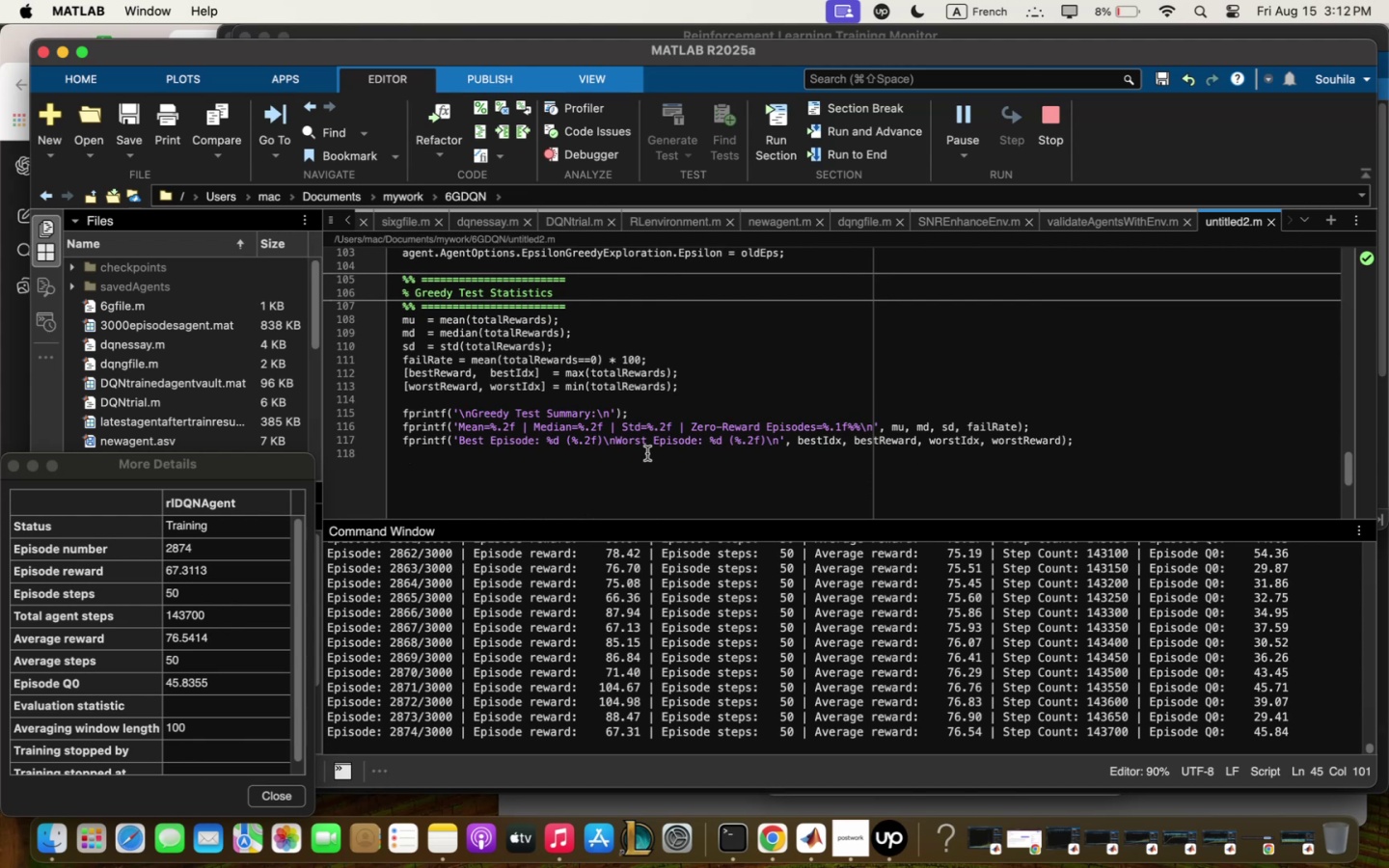 
scroll: coordinate [647, 453], scroll_direction: up, amount: 4.0
 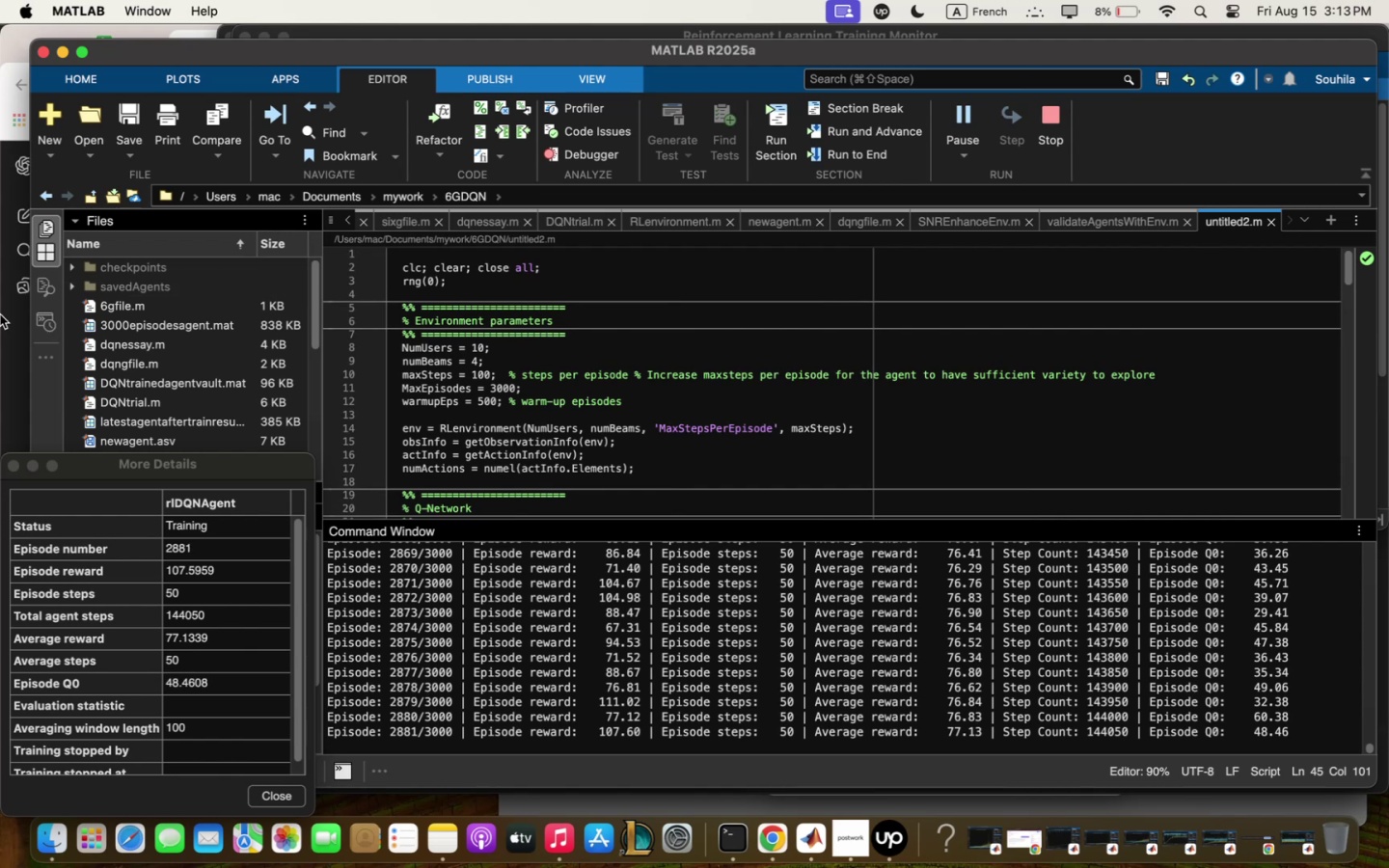 
left_click([14, 406])
 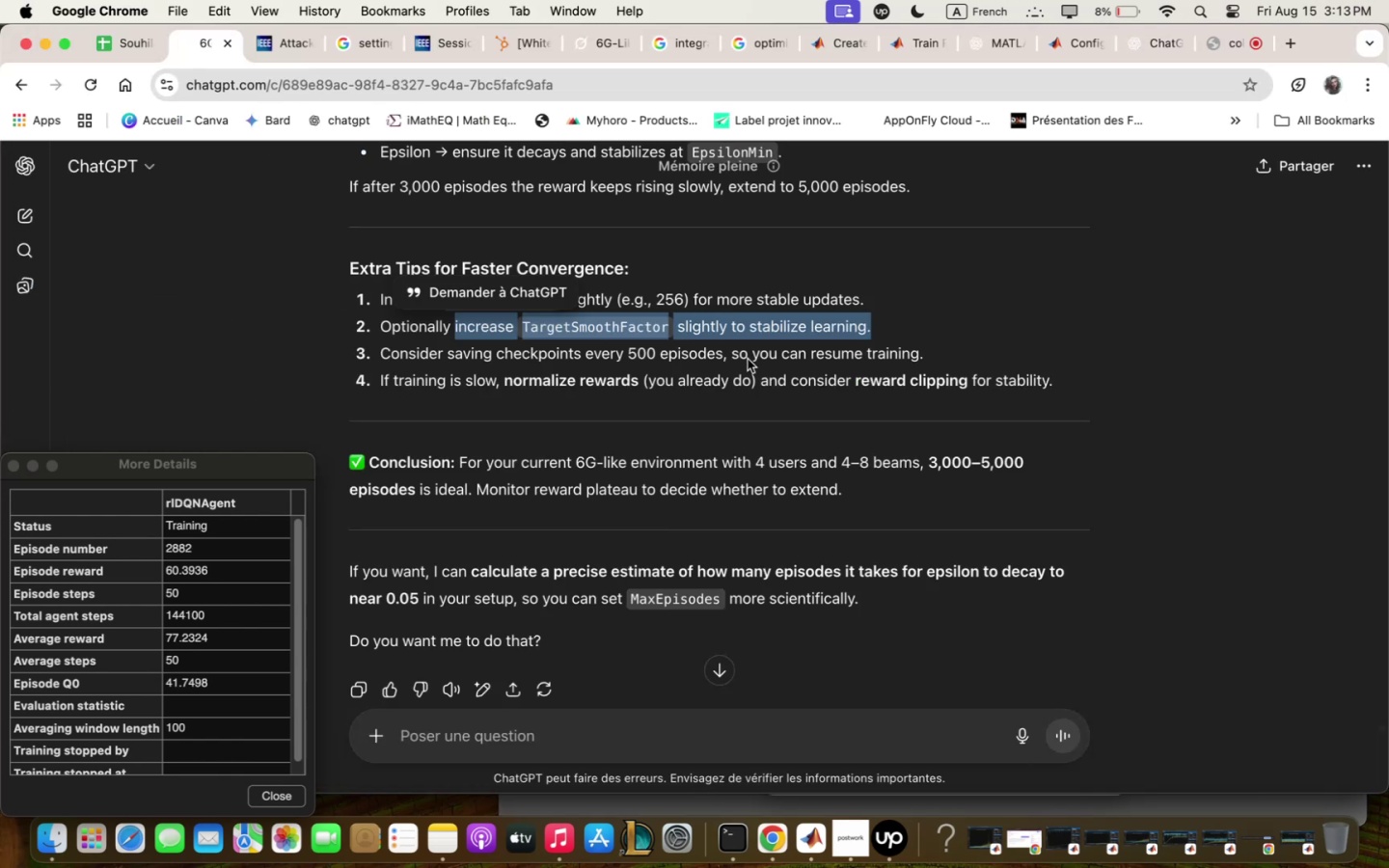 
scroll: coordinate [744, 356], scroll_direction: up, amount: 39.0
 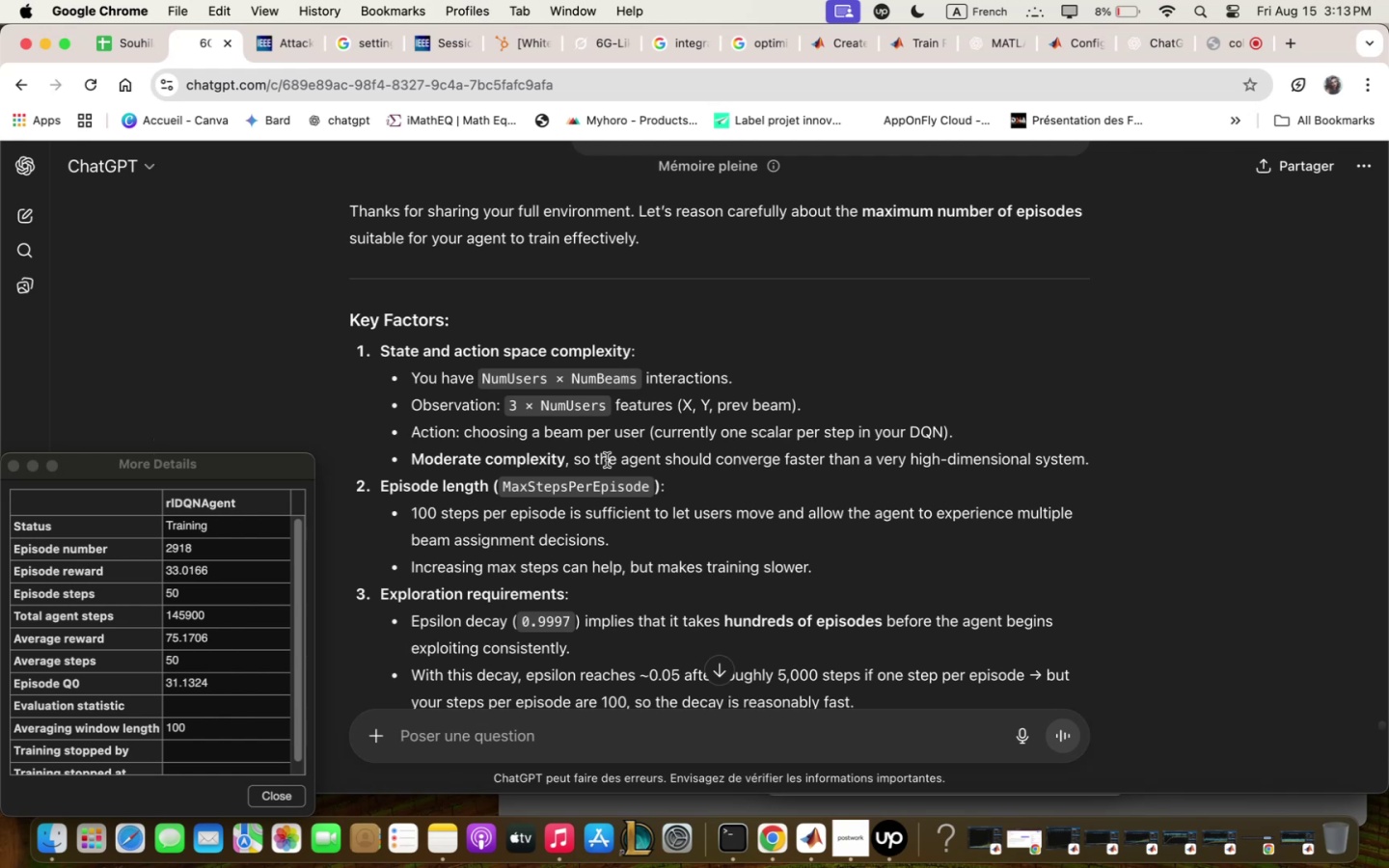 
wait(43.13)
 